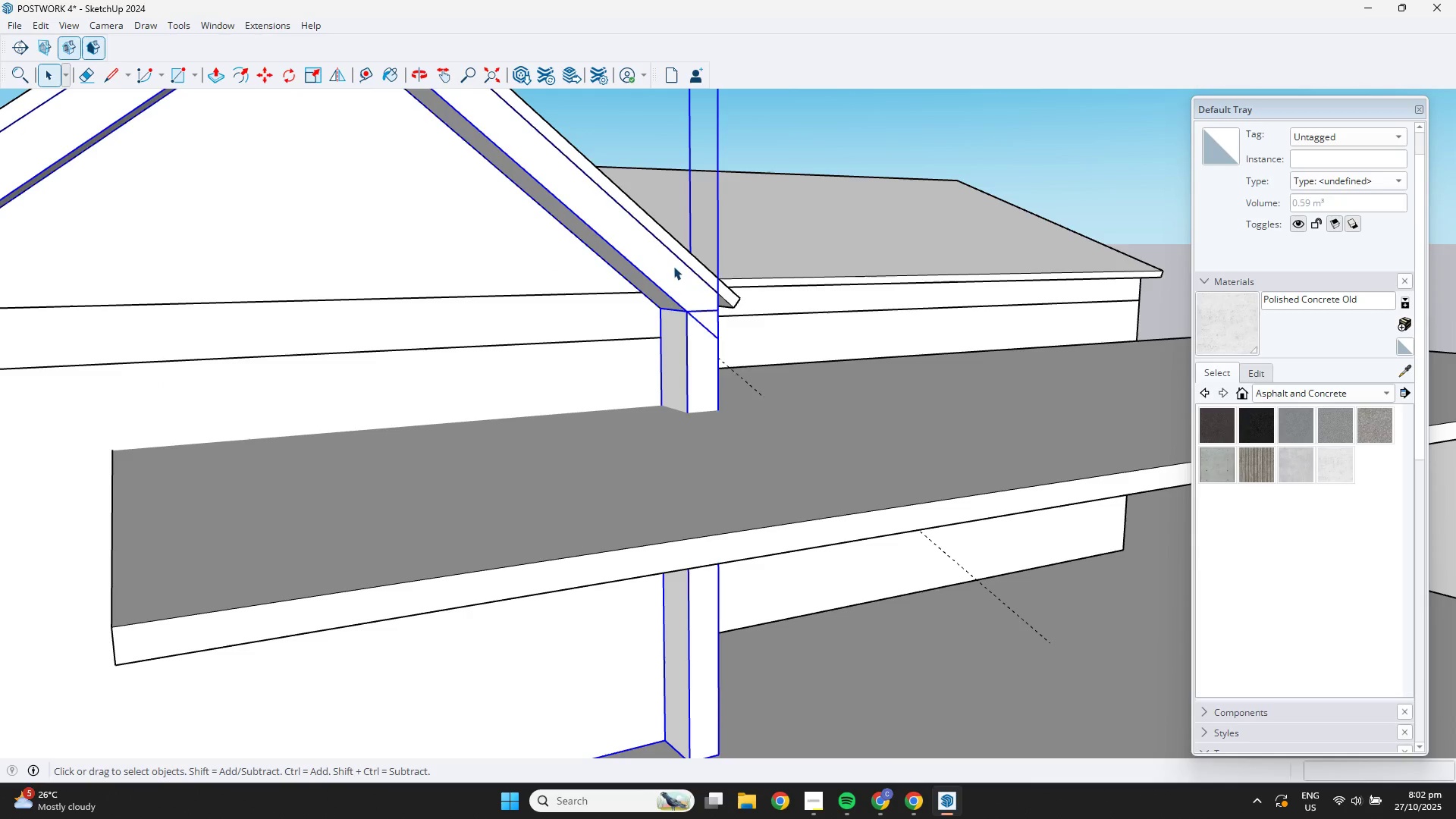 
right_click([673, 266])
 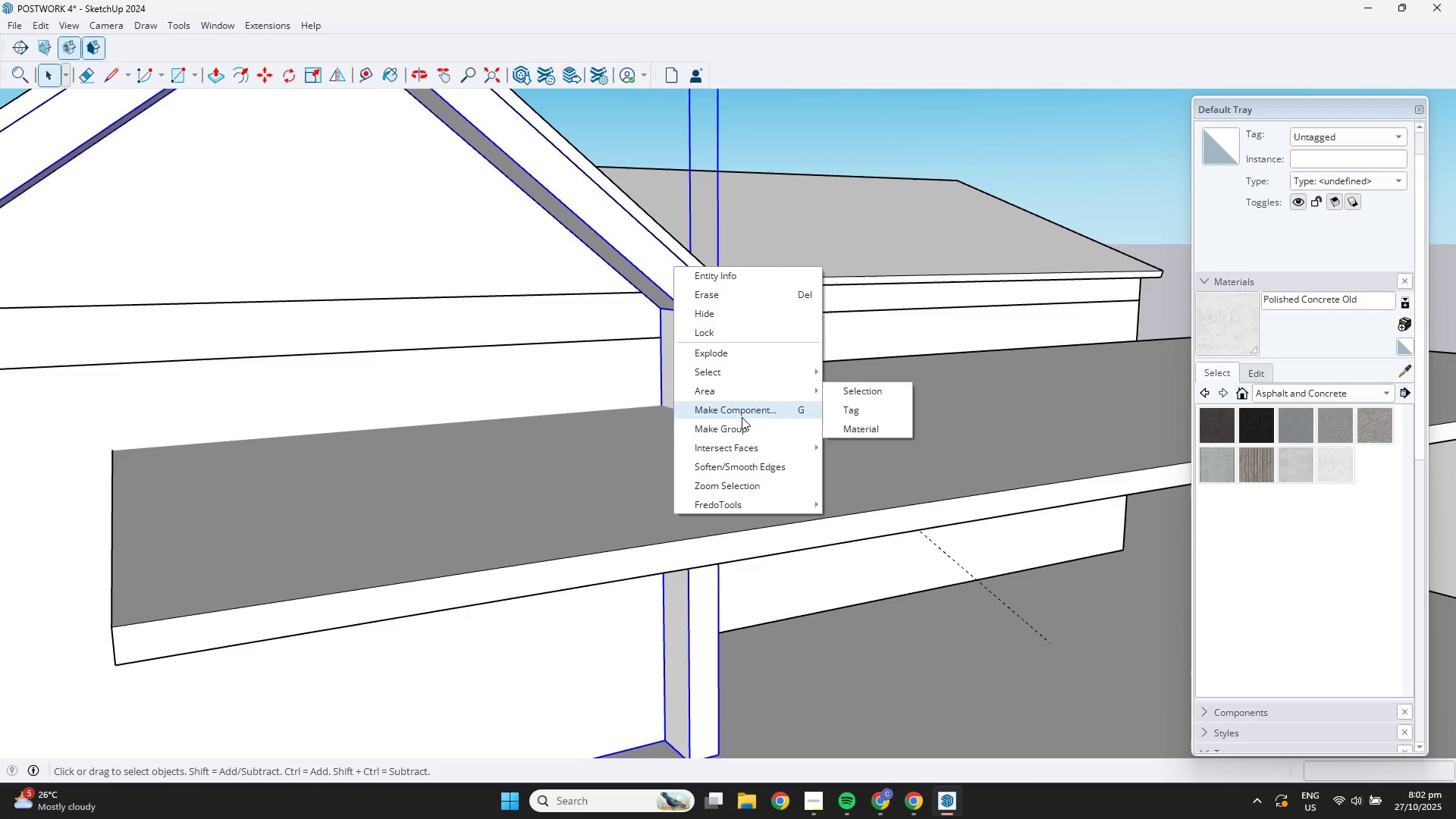 
left_click([741, 422])
 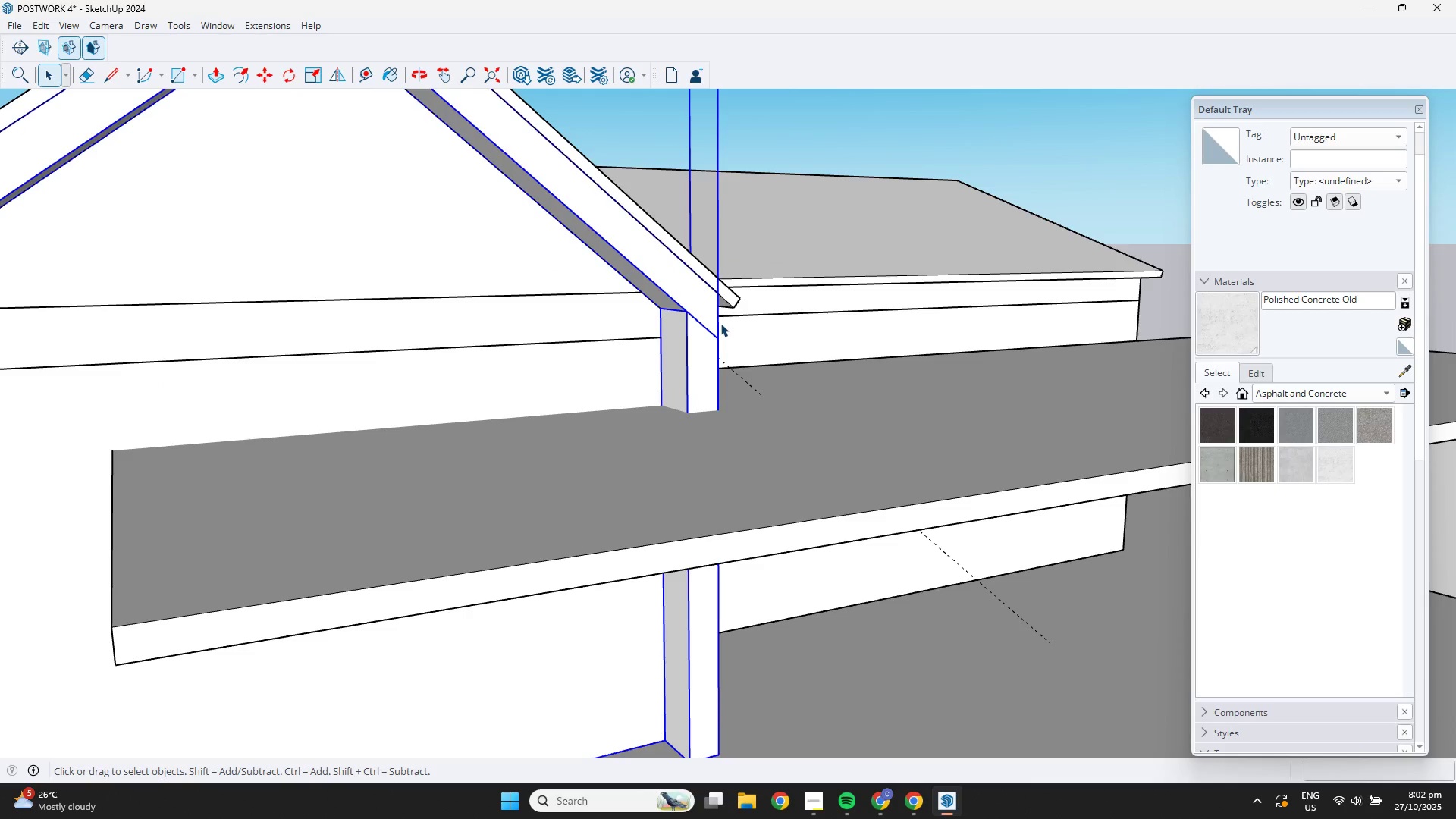 
scroll: coordinate [692, 311], scroll_direction: up, amount: 4.0
 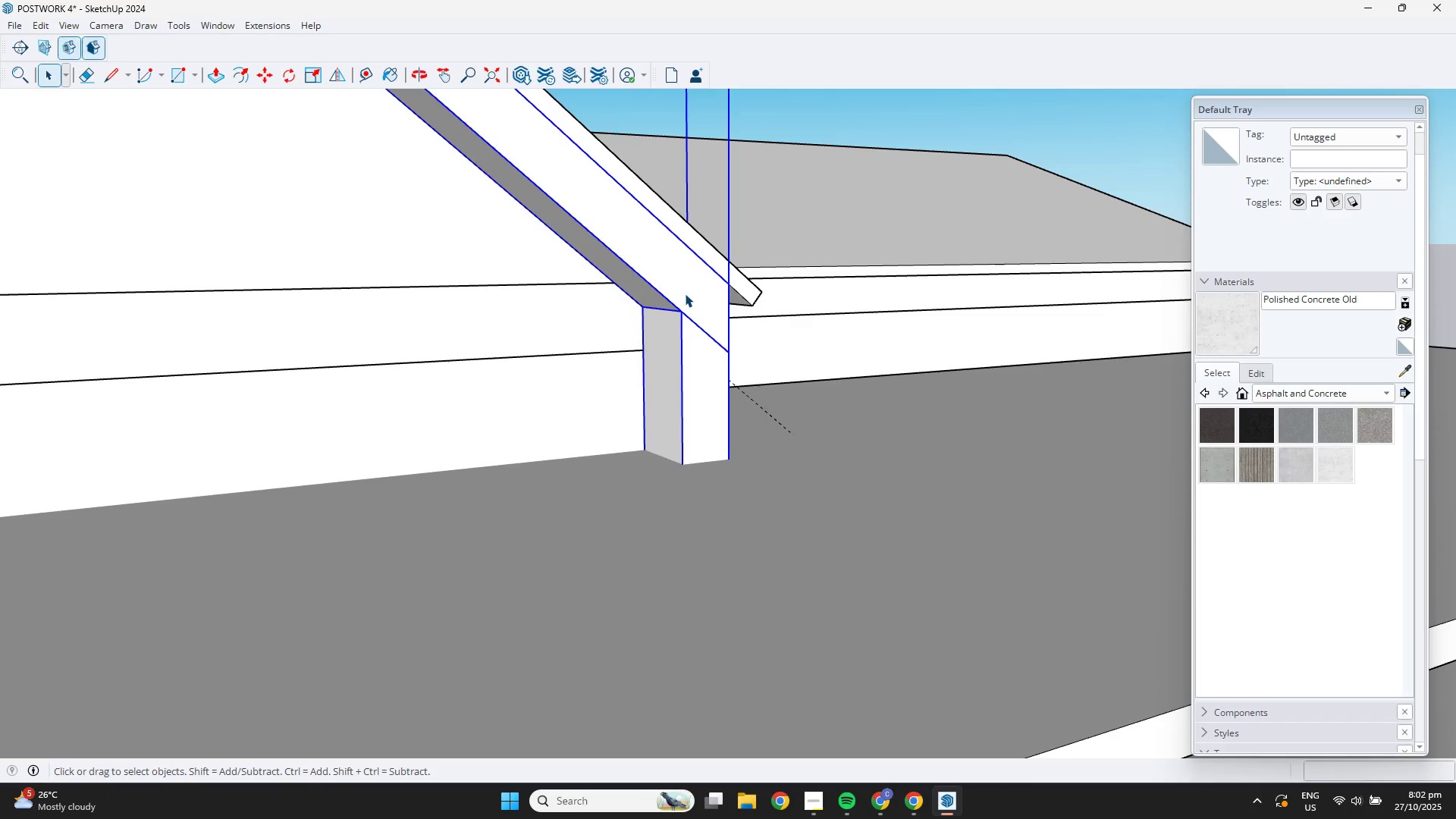 
double_click([685, 293])
 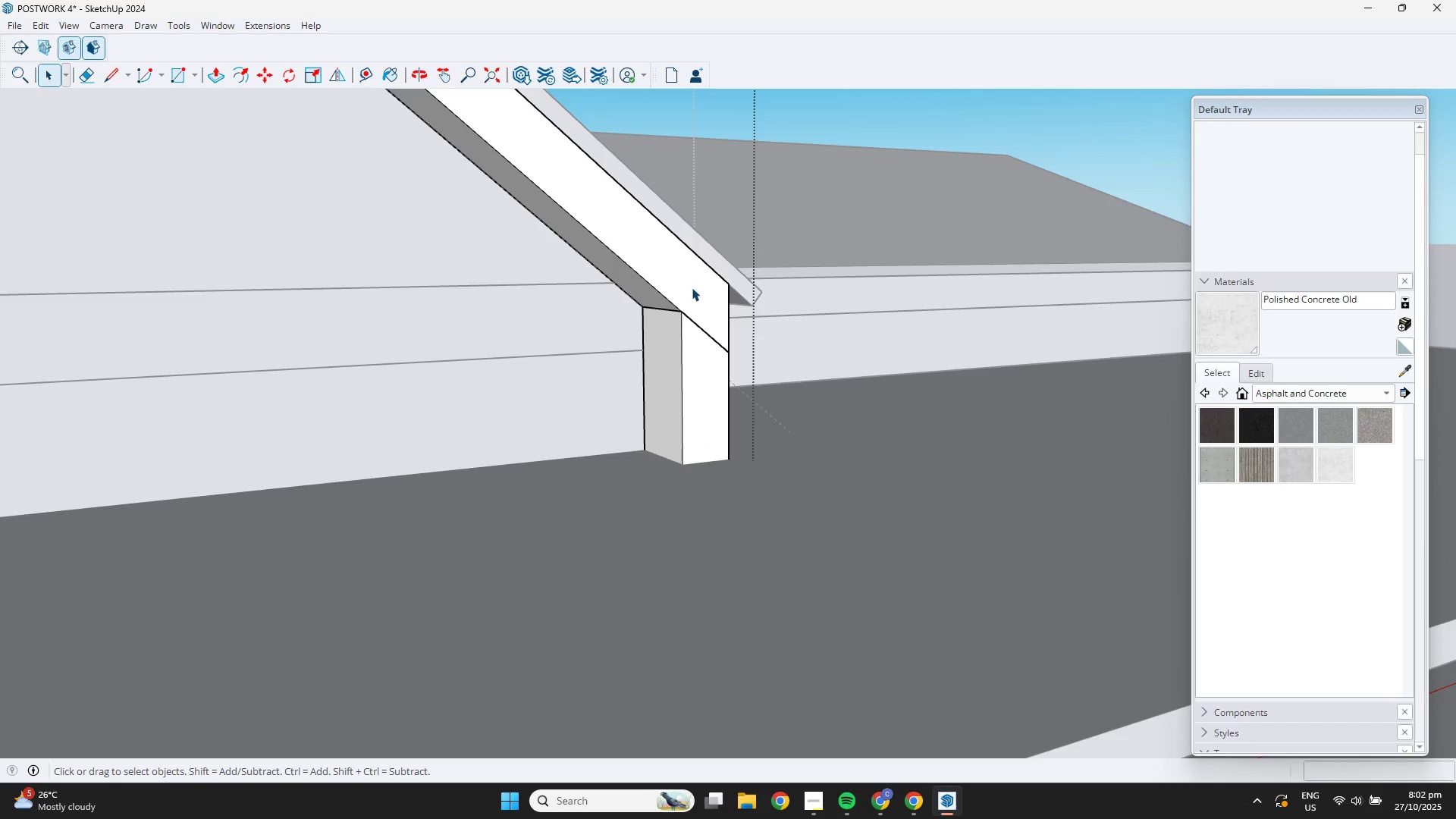 
left_click([692, 287])
 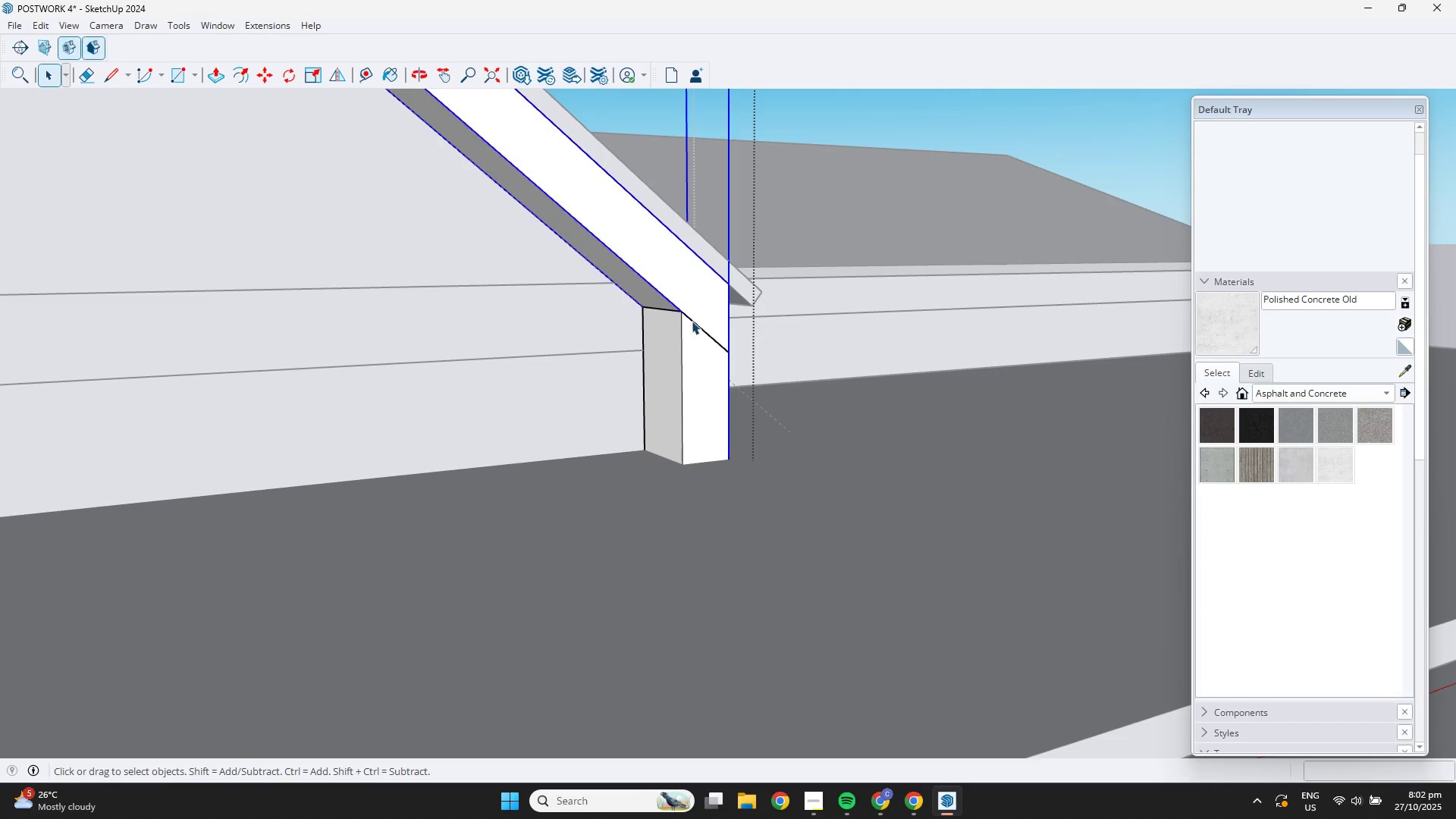 
hold_key(key=ShiftLeft, duration=0.5)
double_click([689, 358])
 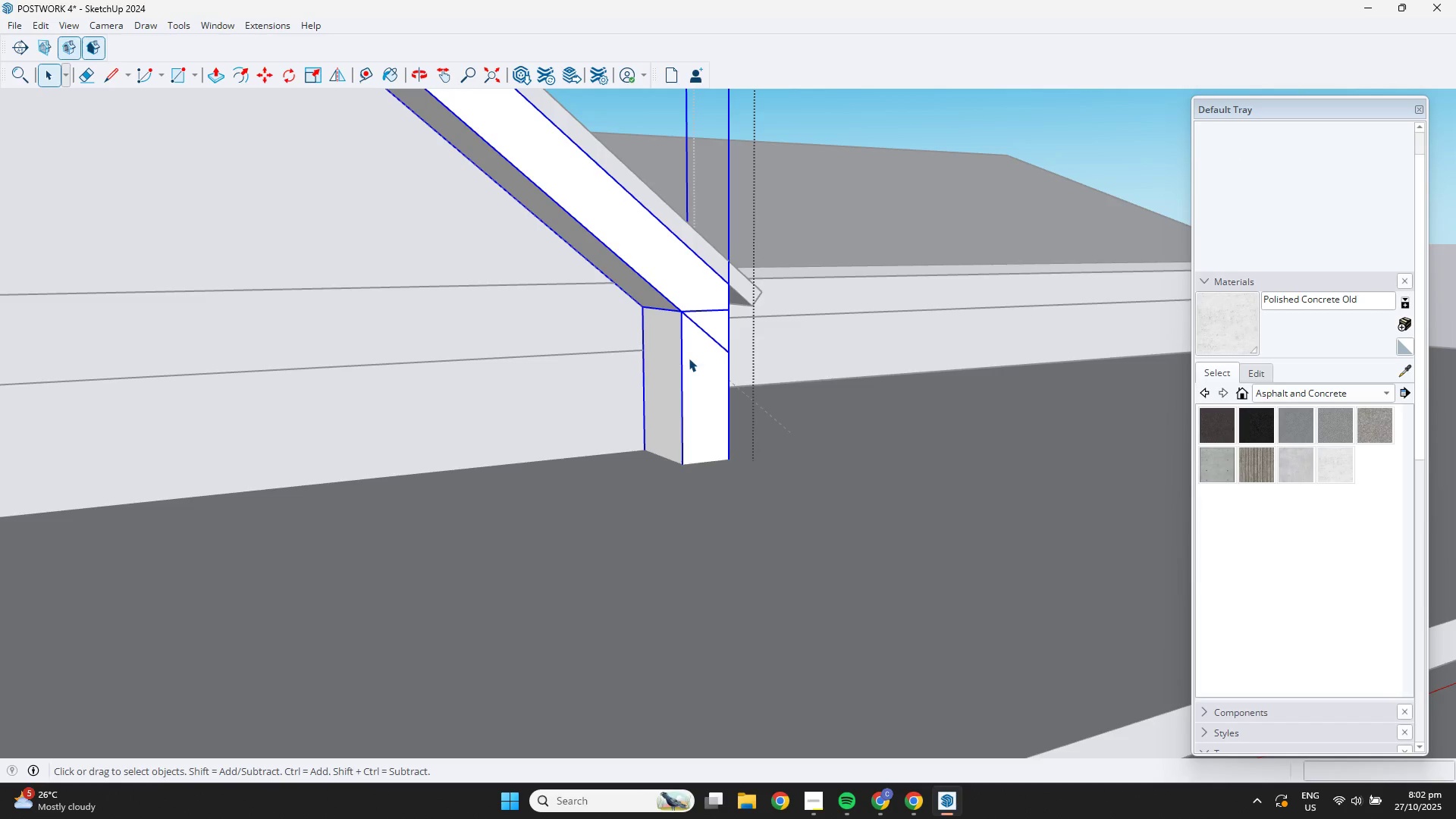 
right_click([689, 358])
 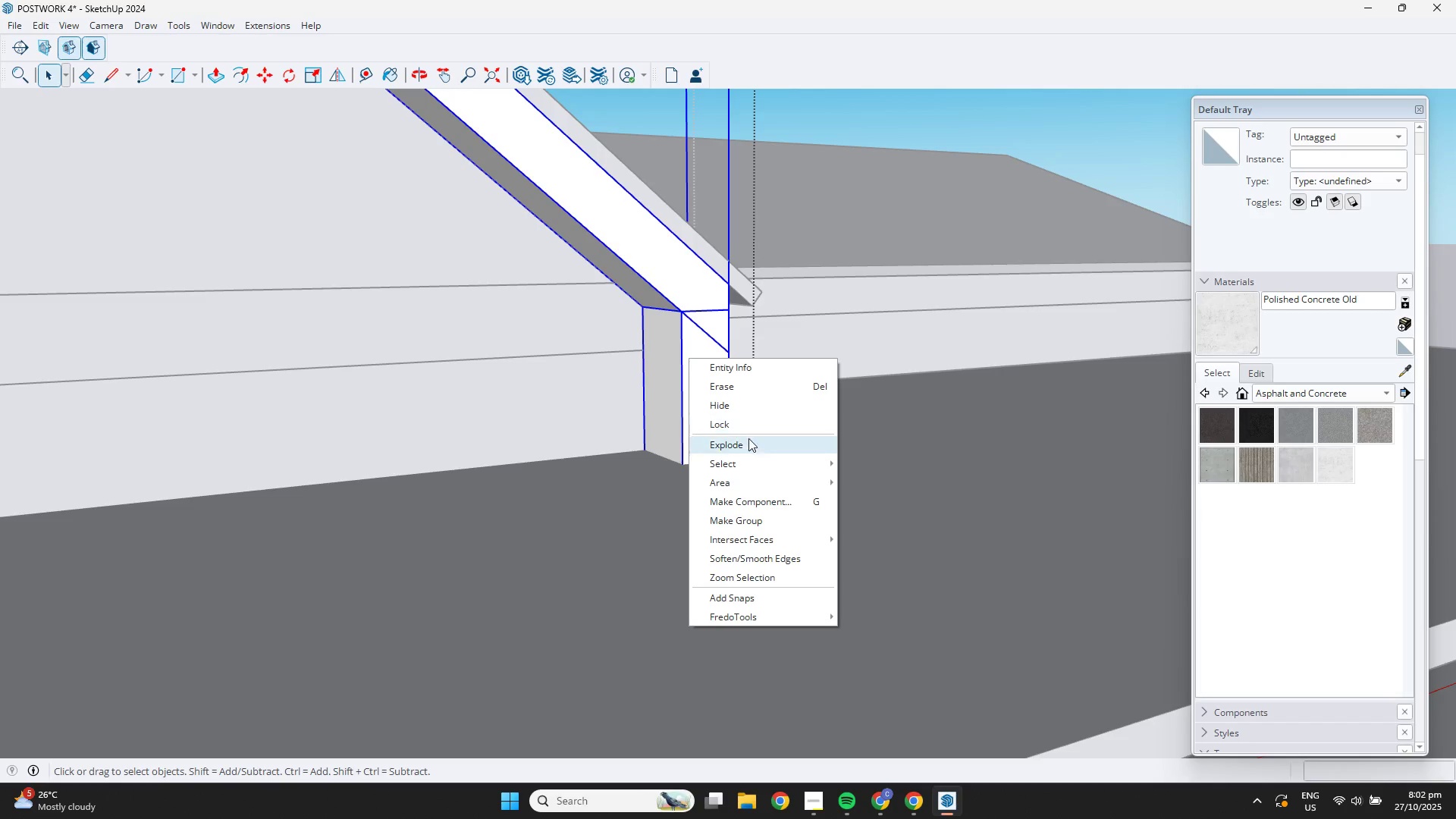 
left_click([748, 444])
 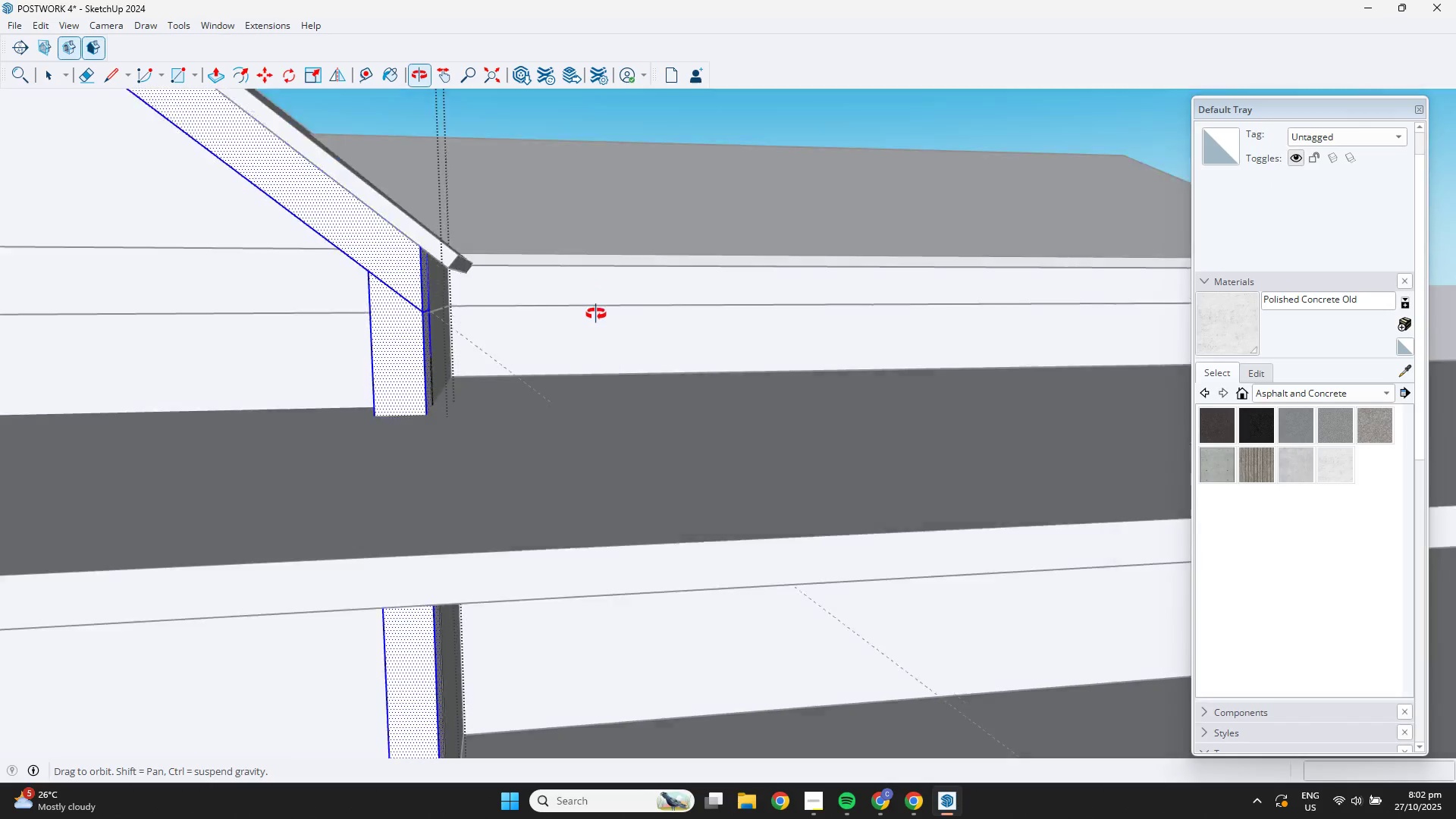 
key(E)
 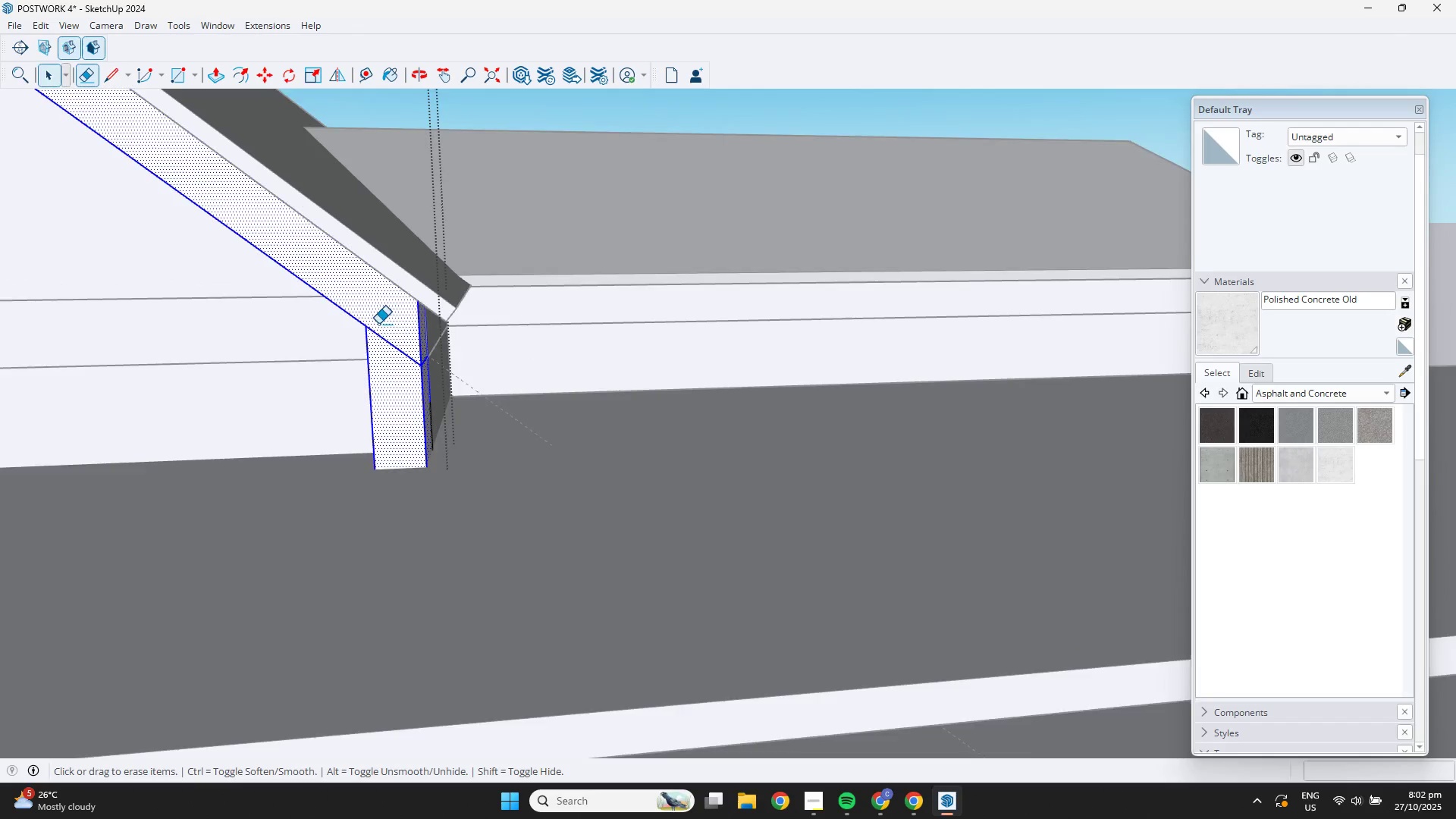 
scroll: coordinate [369, 337], scroll_direction: up, amount: 2.0
 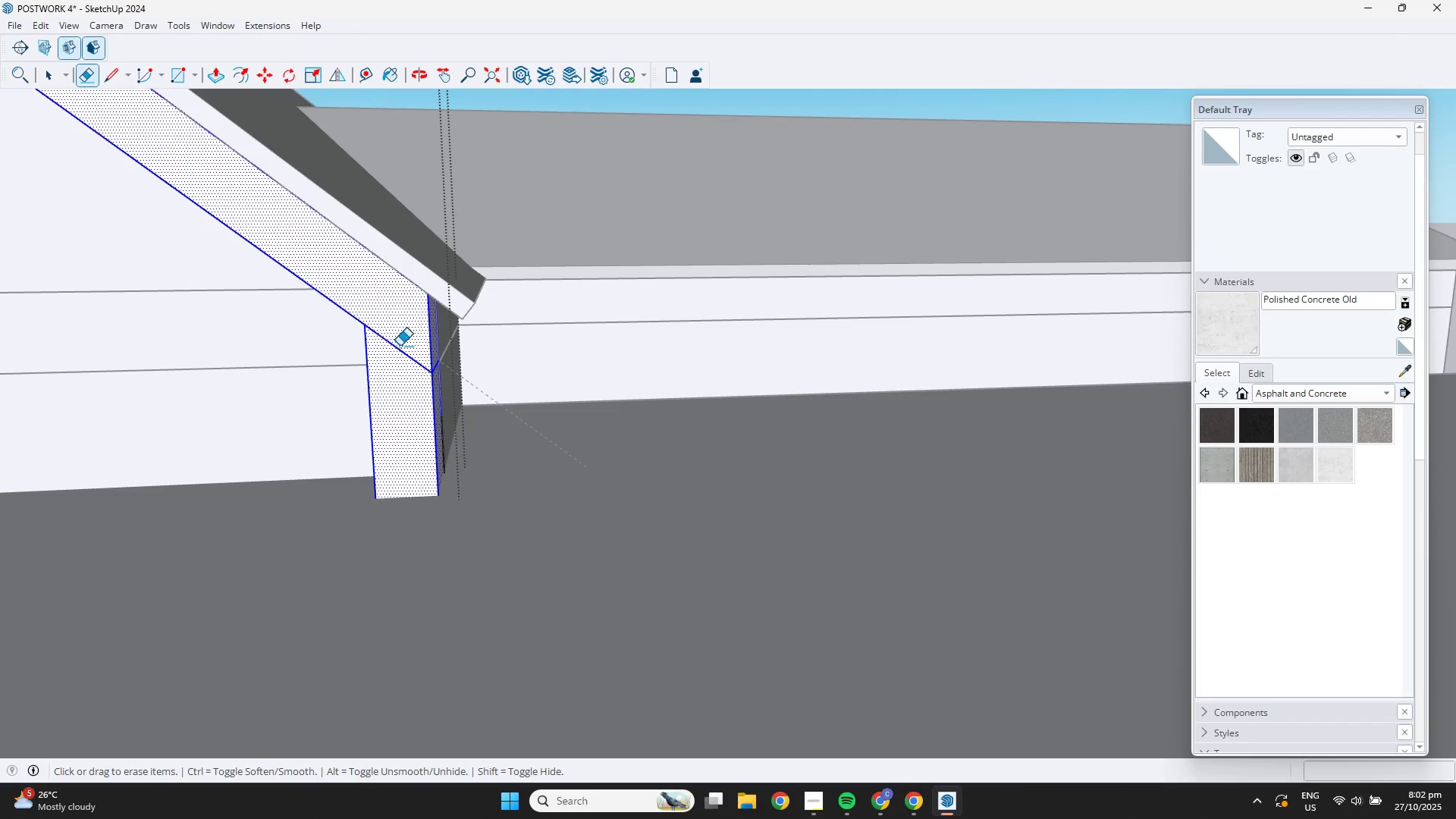 
left_click_drag(start_coordinate=[400, 345], to_coordinate=[401, 359])
 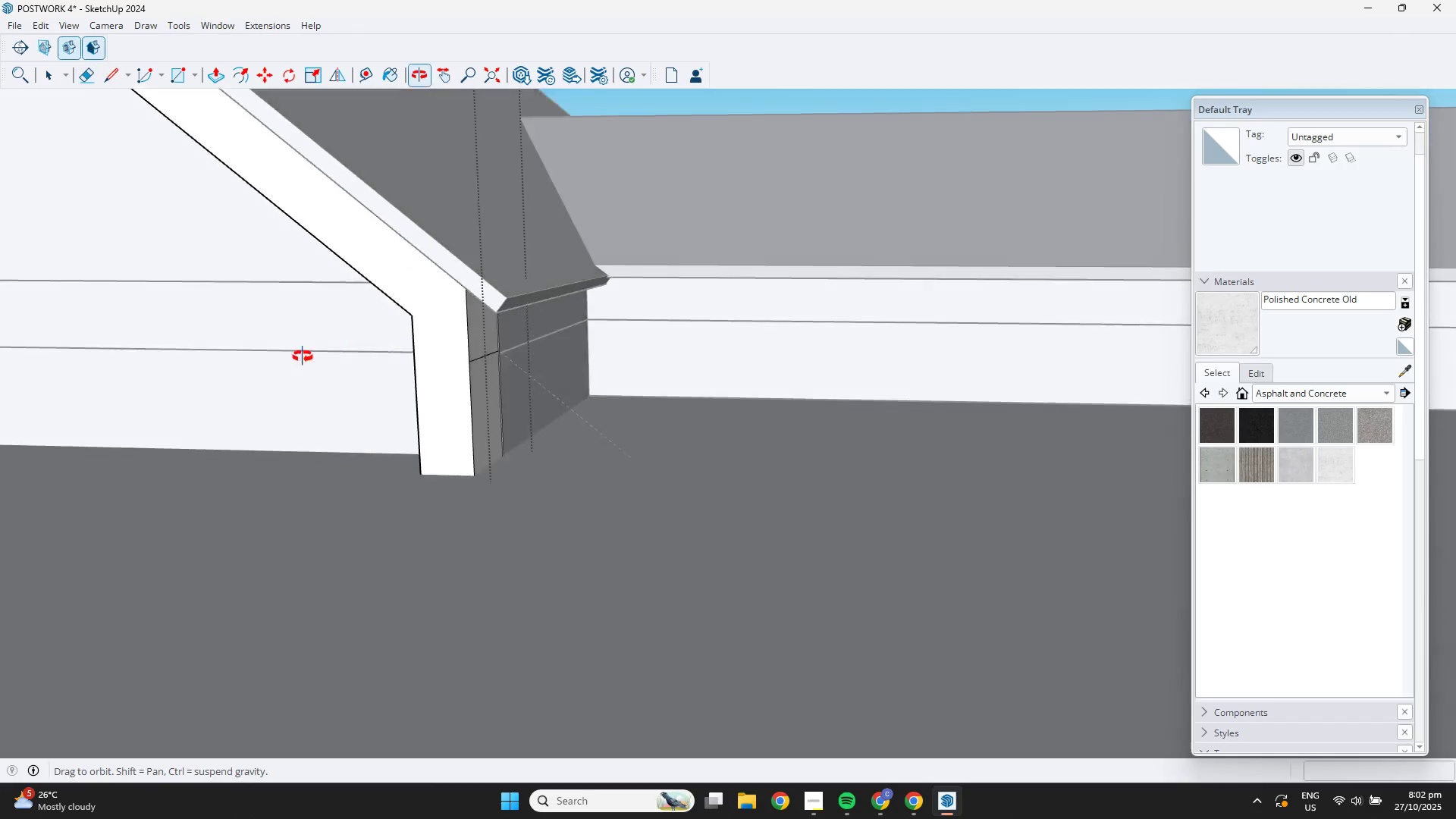 
scroll: coordinate [488, 373], scroll_direction: up, amount: 4.0
 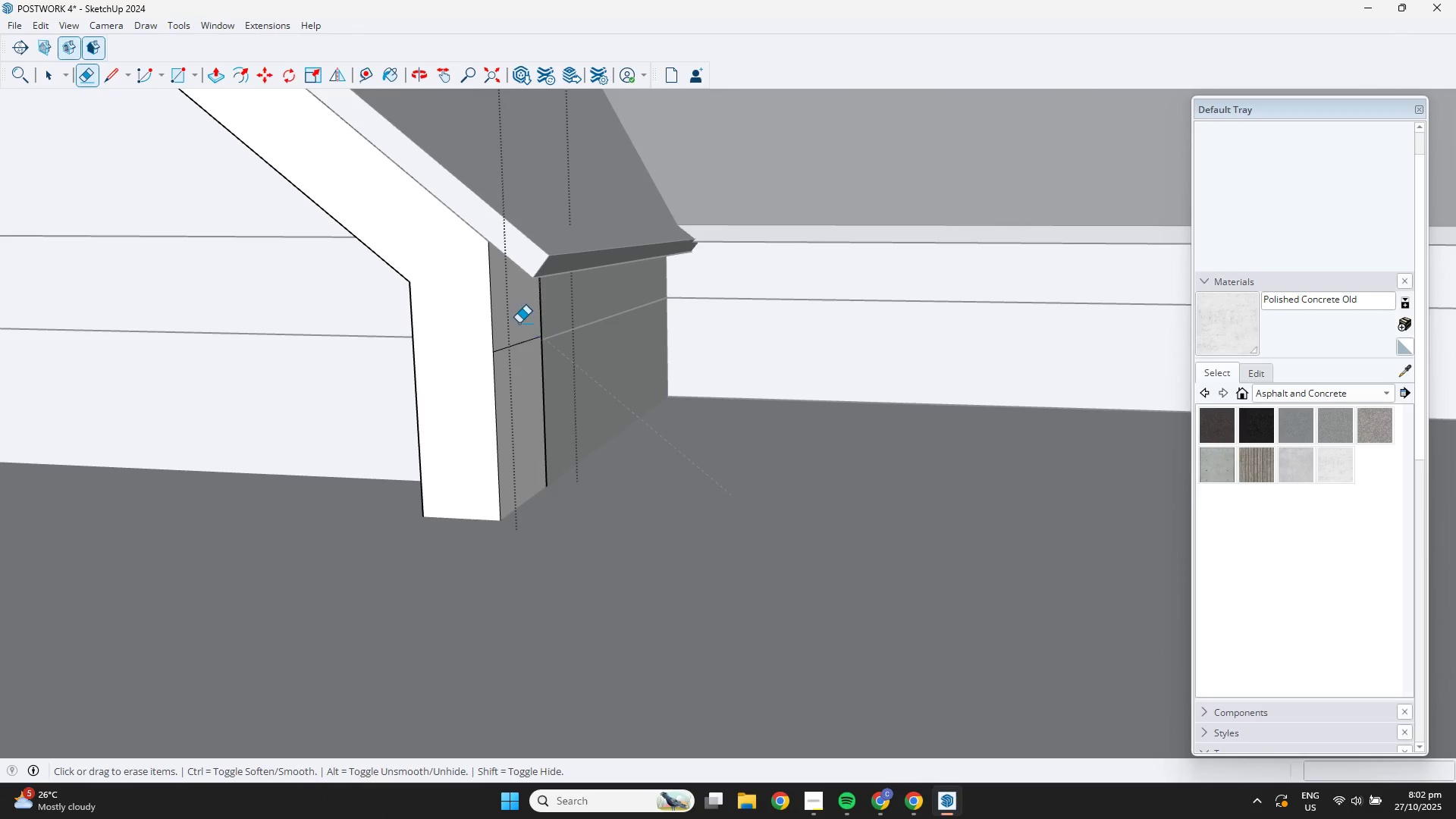 
left_click_drag(start_coordinate=[516, 321], to_coordinate=[516, 350])
 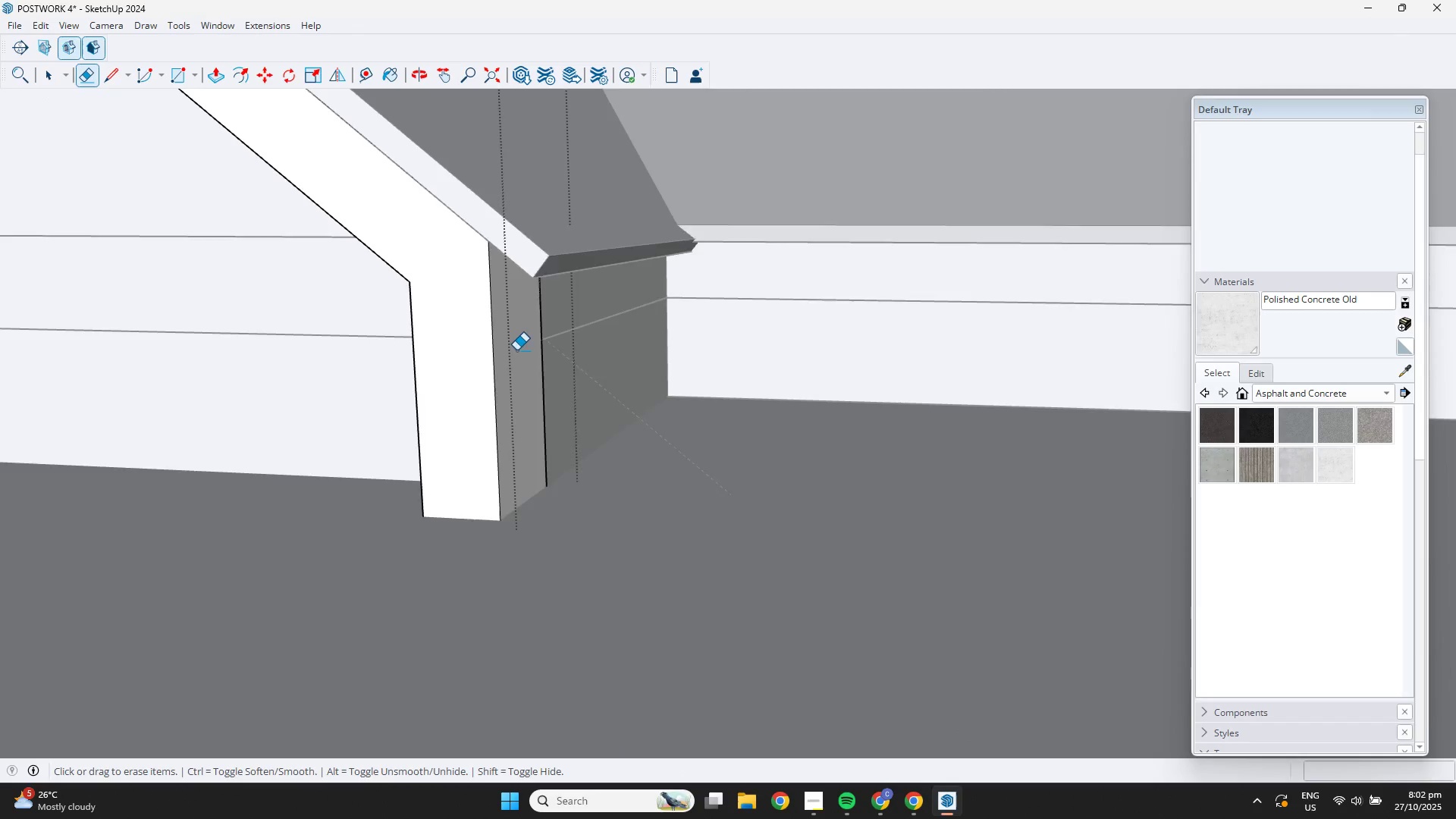 
scroll: coordinate [339, 314], scroll_direction: down, amount: 24.0
 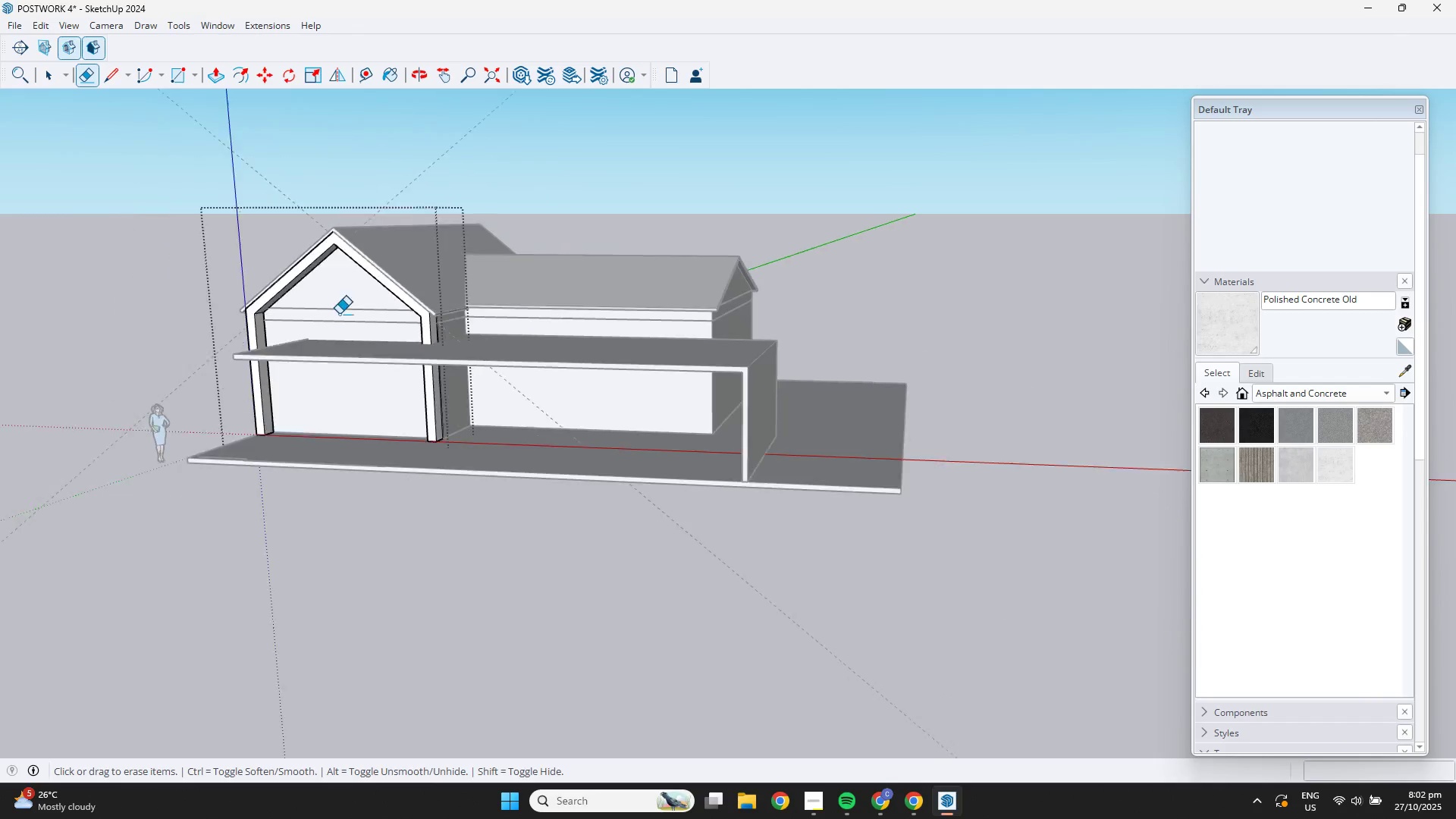 
key(Space)
 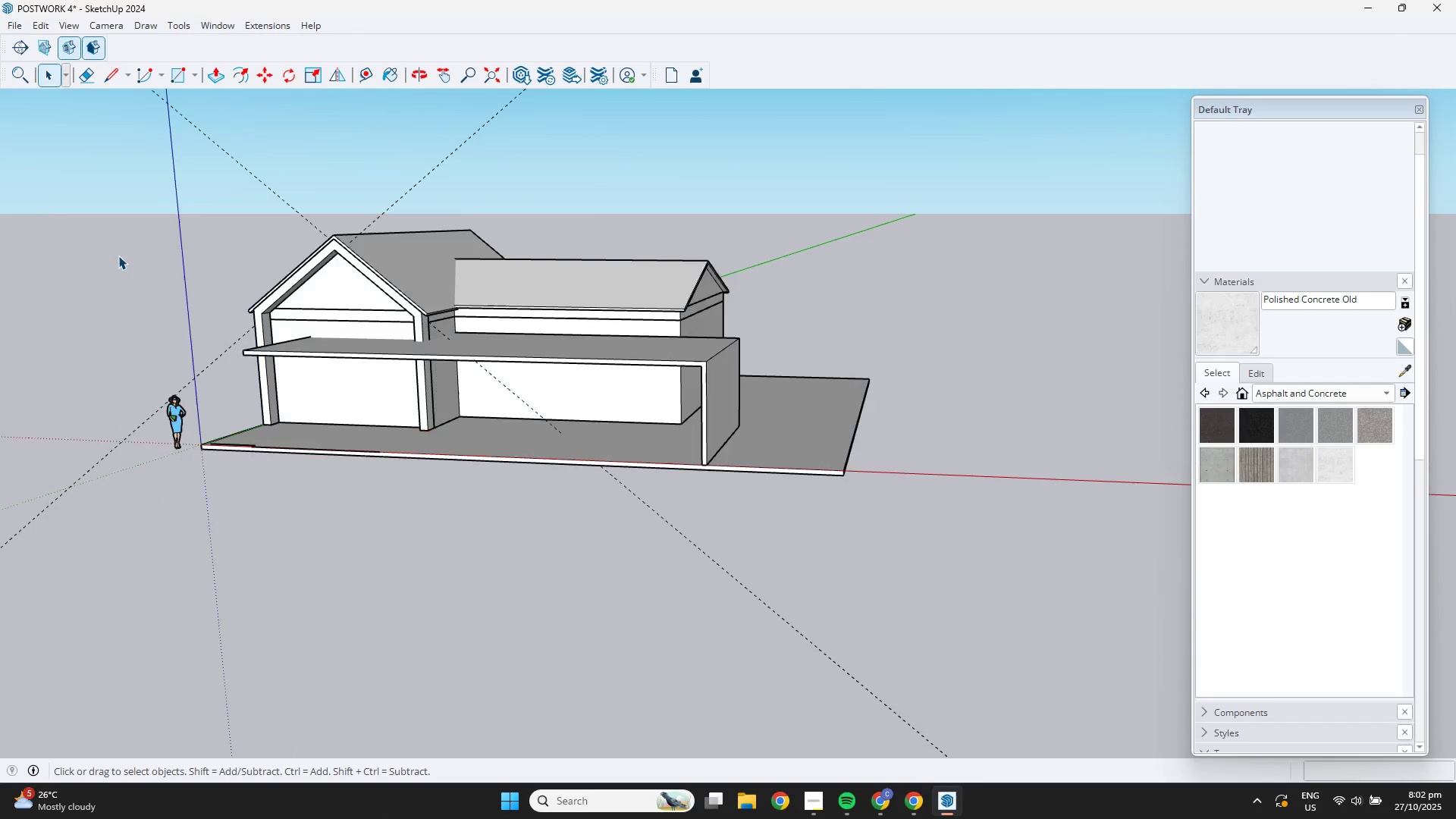 
double_click([118, 256])
 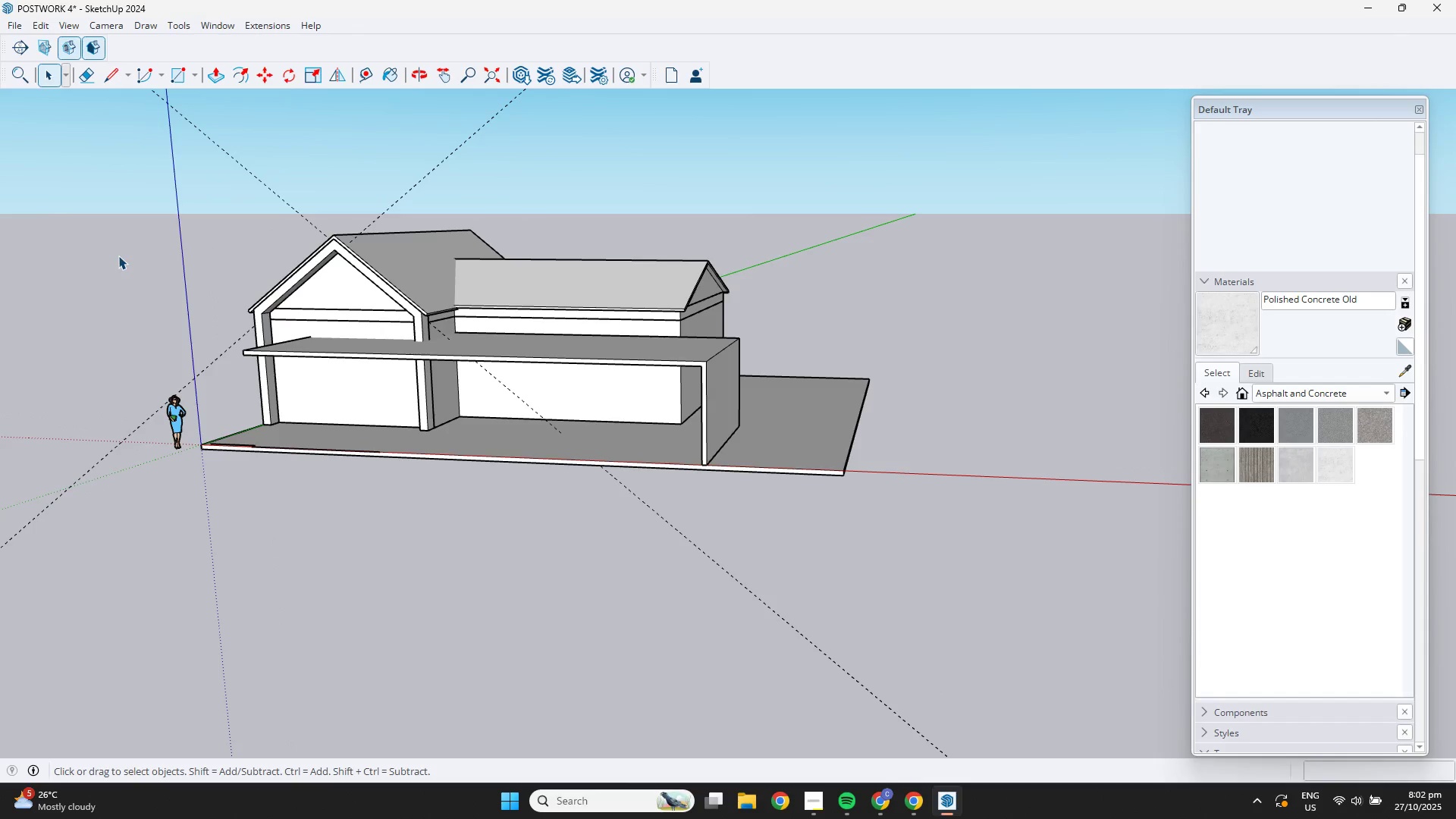 
triple_click([118, 256])
 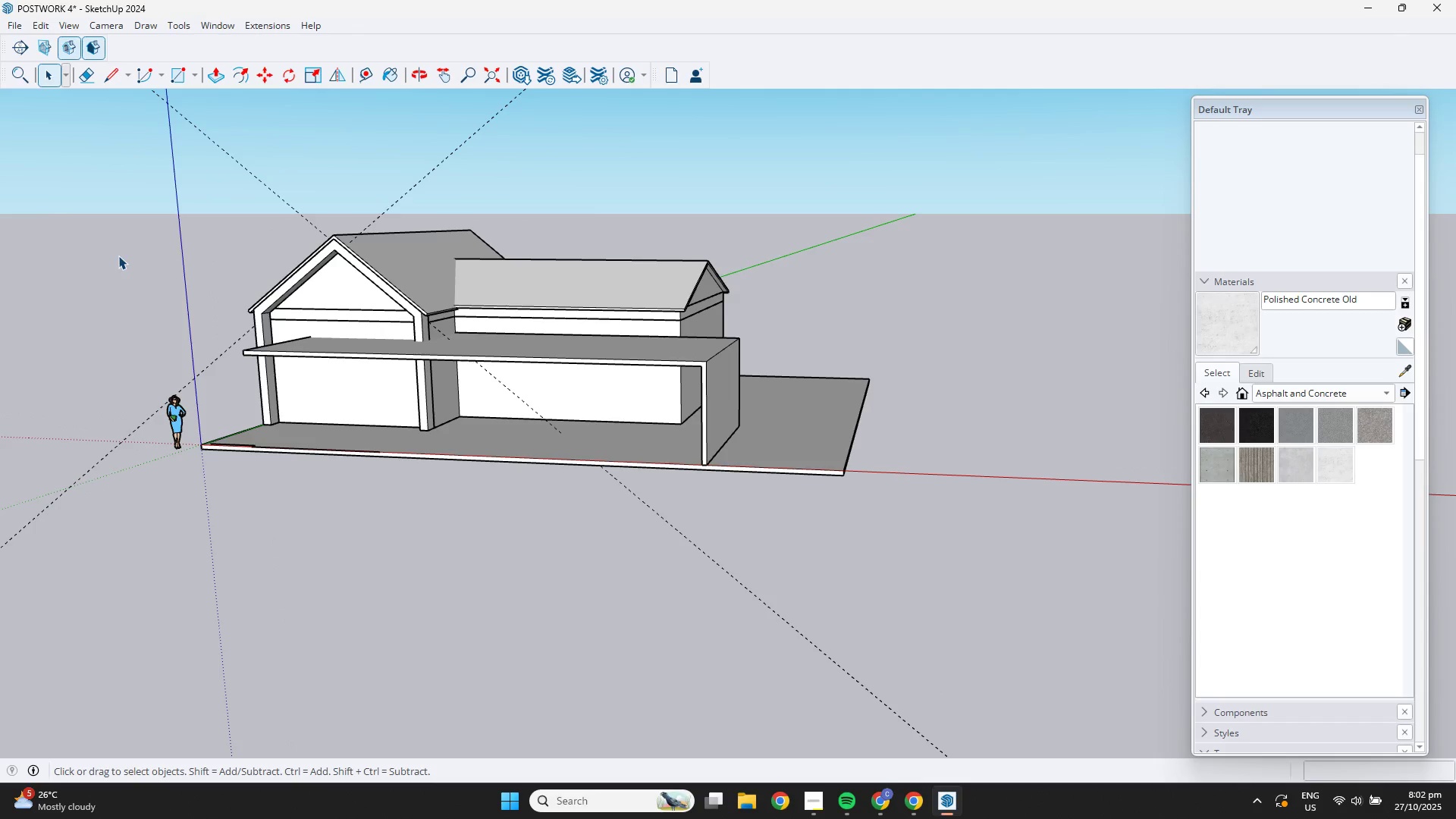 
triple_click([118, 256])
 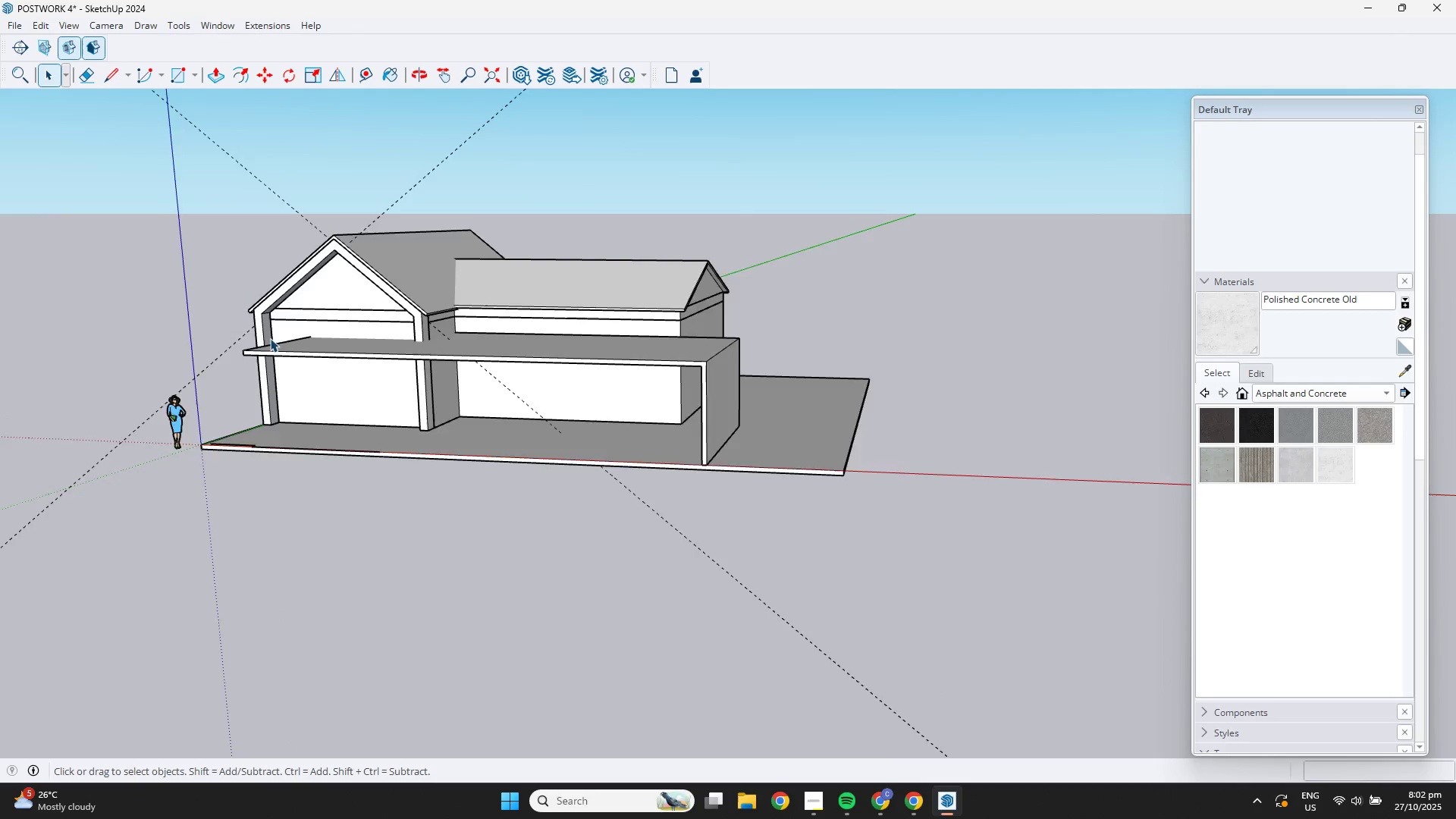 
scroll: coordinate [253, 629], scroll_direction: up, amount: 15.0
 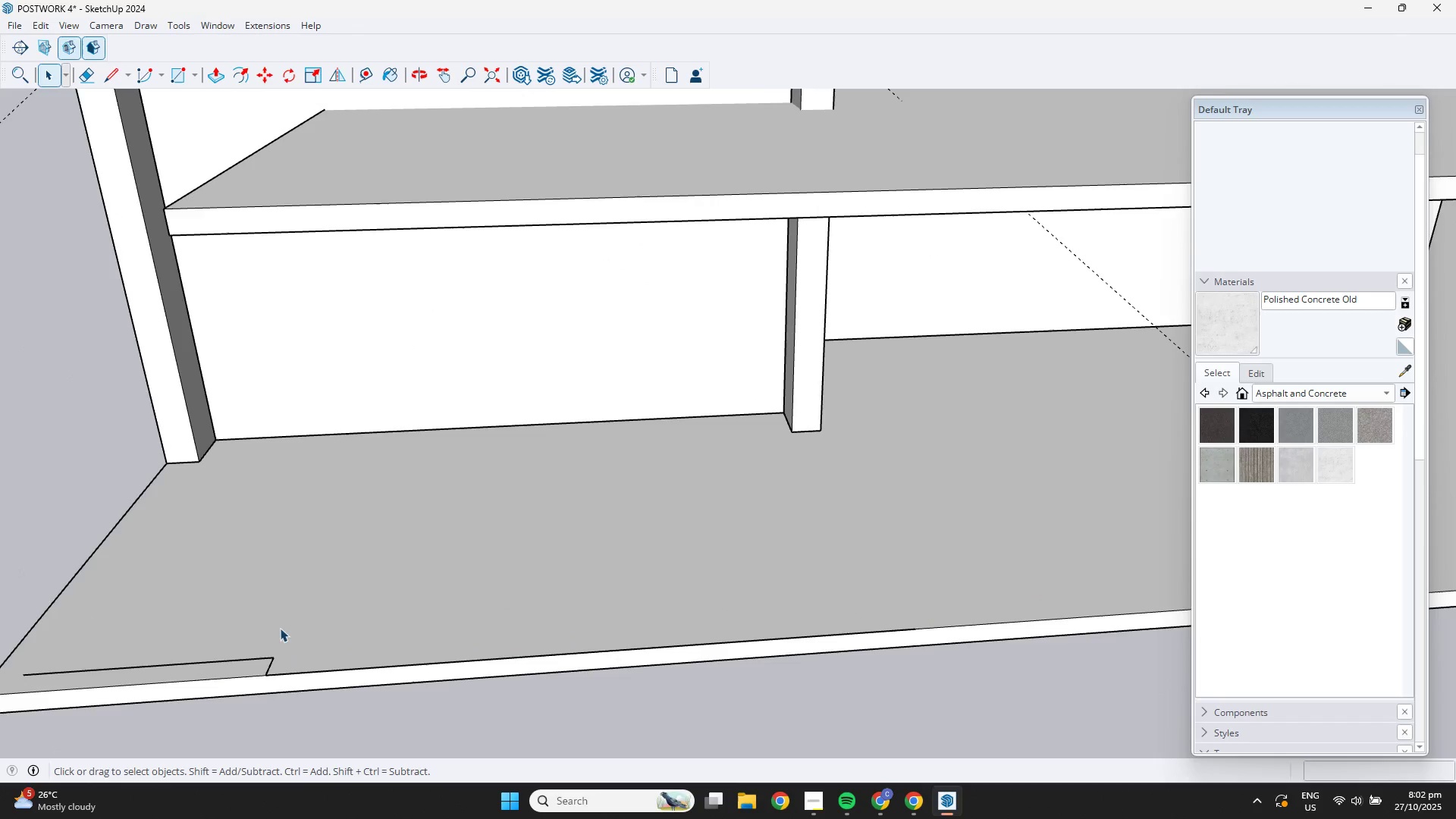 
key(Shift+ShiftLeft)
 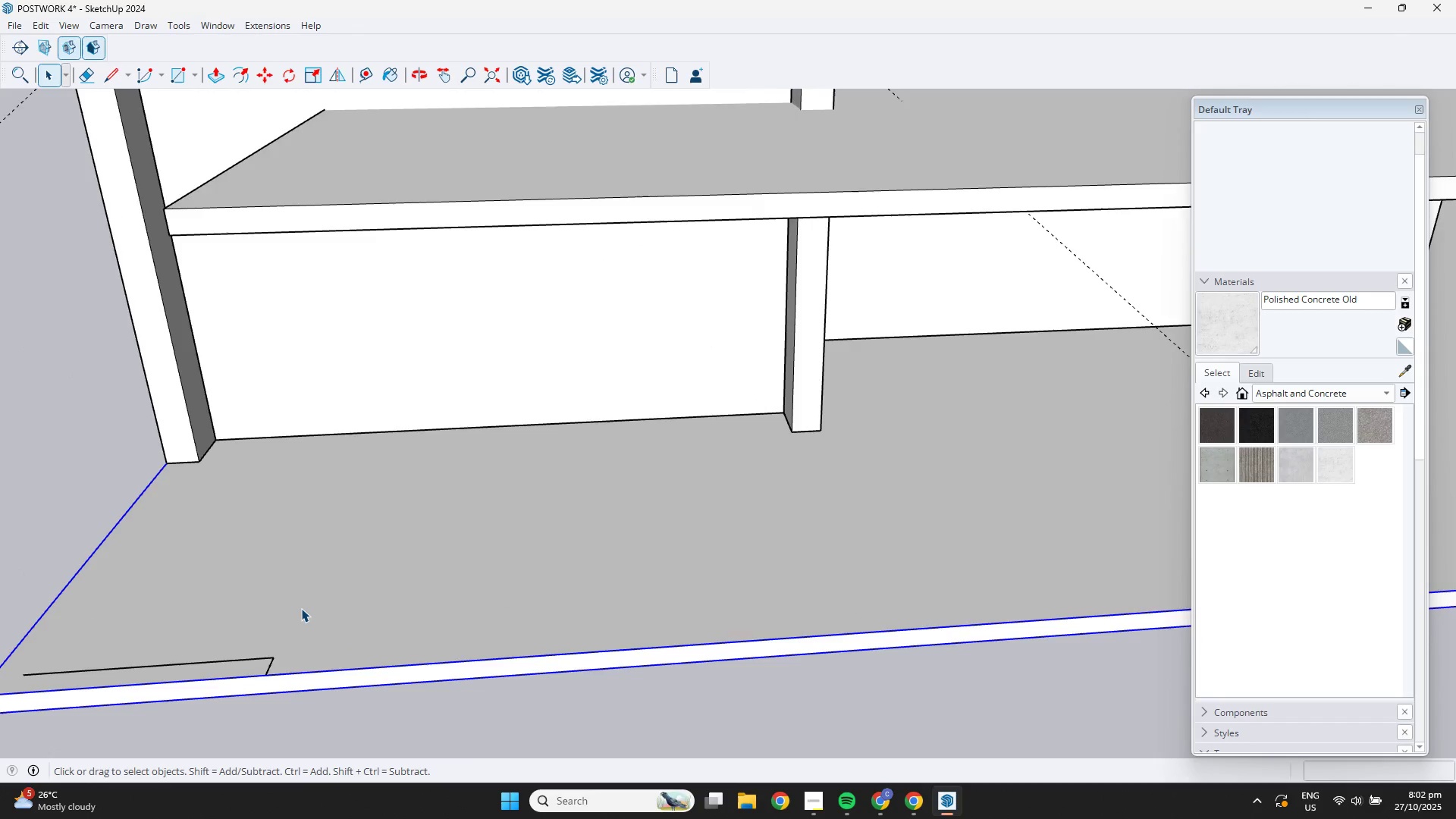 
double_click([301, 608])
 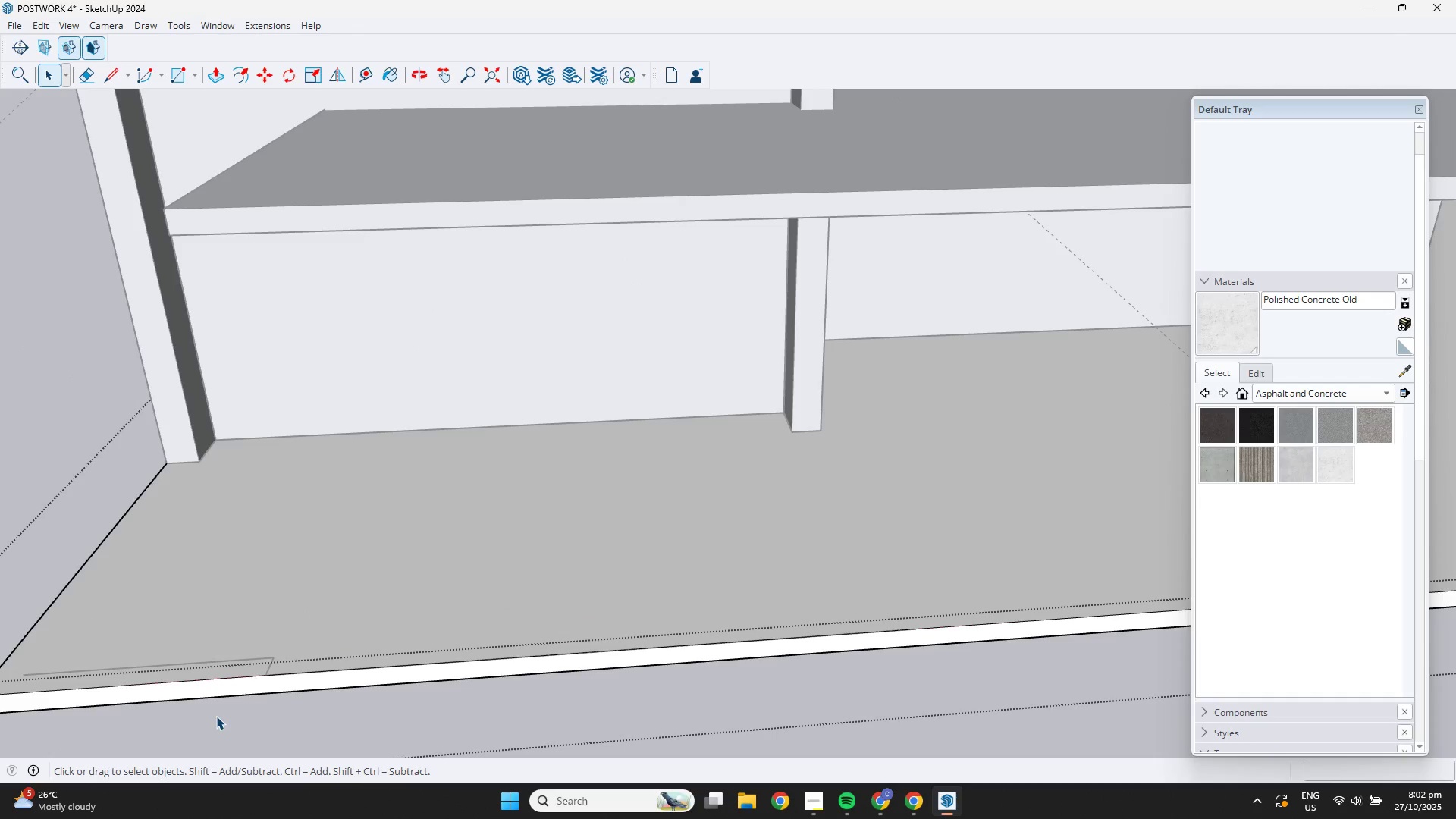 
double_click([309, 729])
 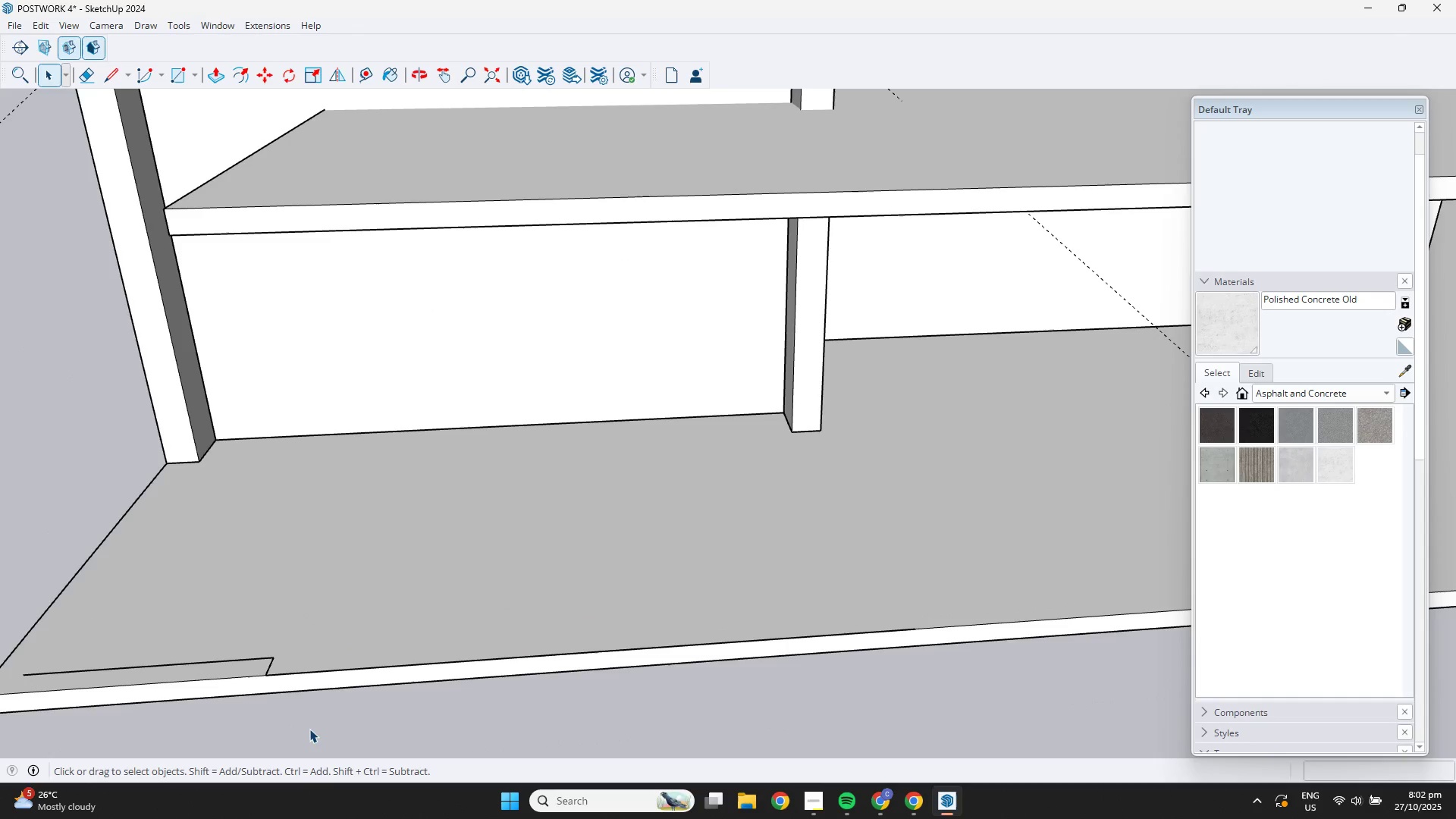 
triple_click([309, 729])
 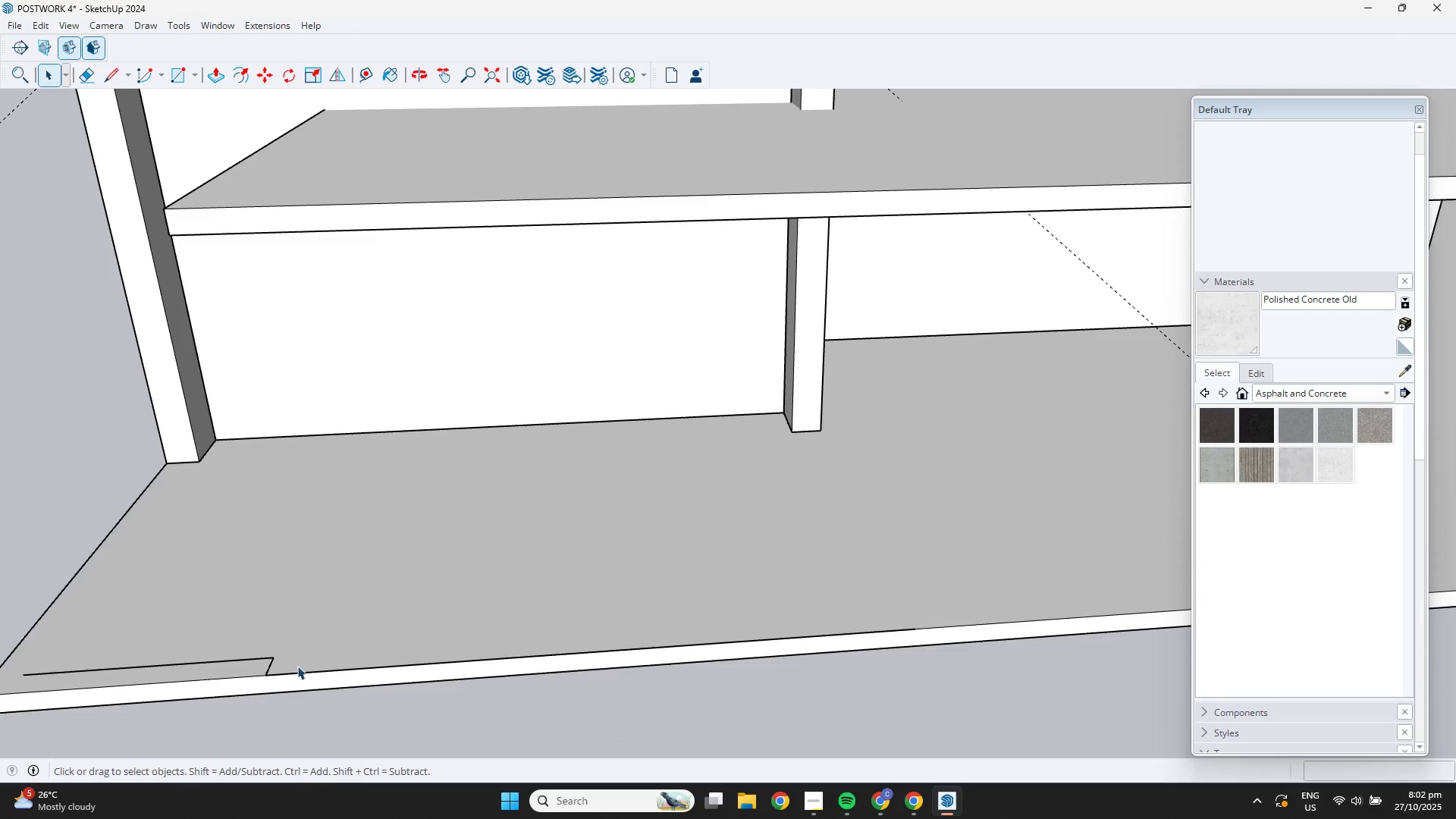 
key(E)
 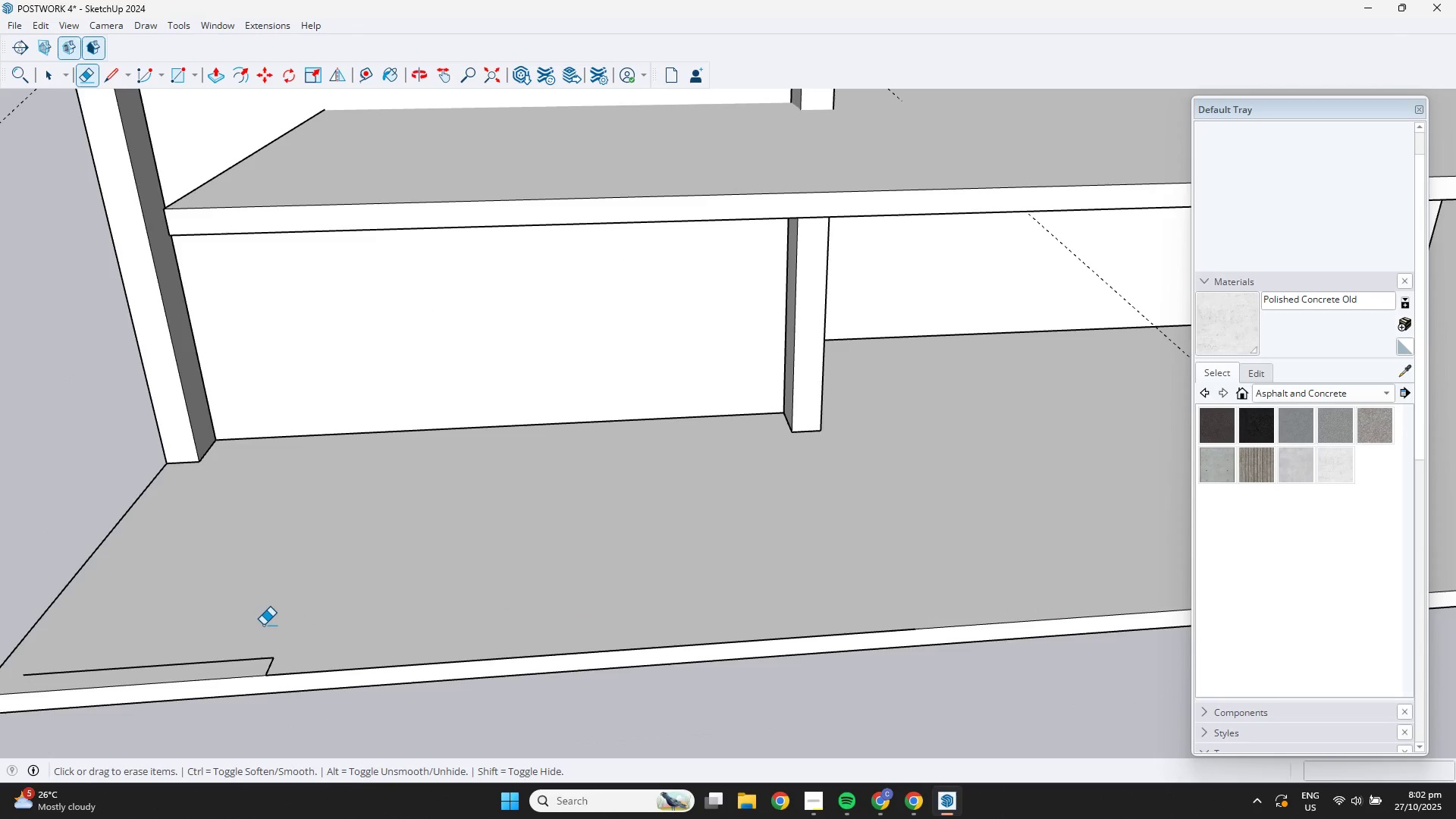 
left_click_drag(start_coordinate=[263, 625], to_coordinate=[249, 662])
 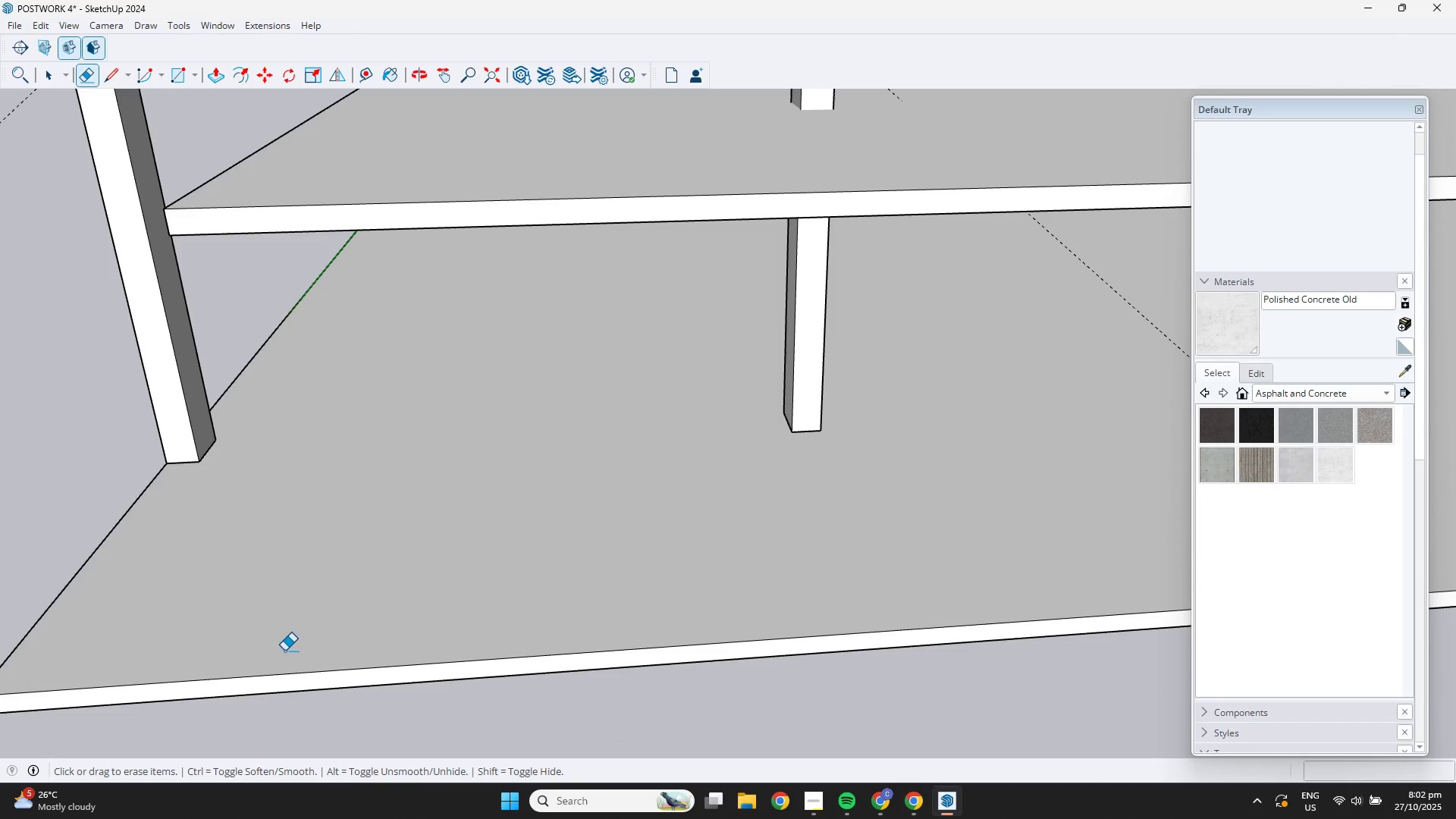 
scroll: coordinate [293, 645], scroll_direction: down, amount: 5.0
 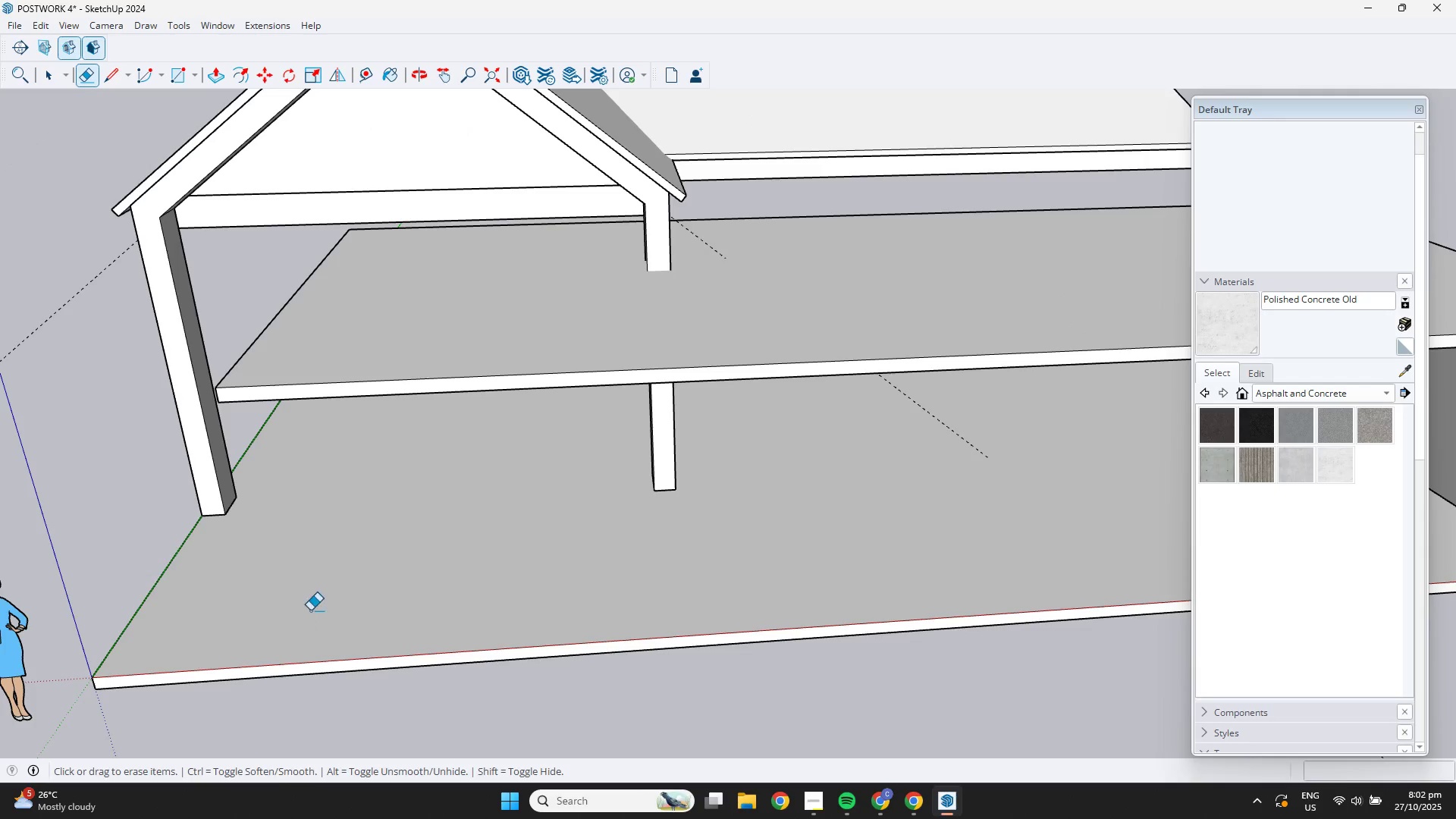 
key(Control+Z)
 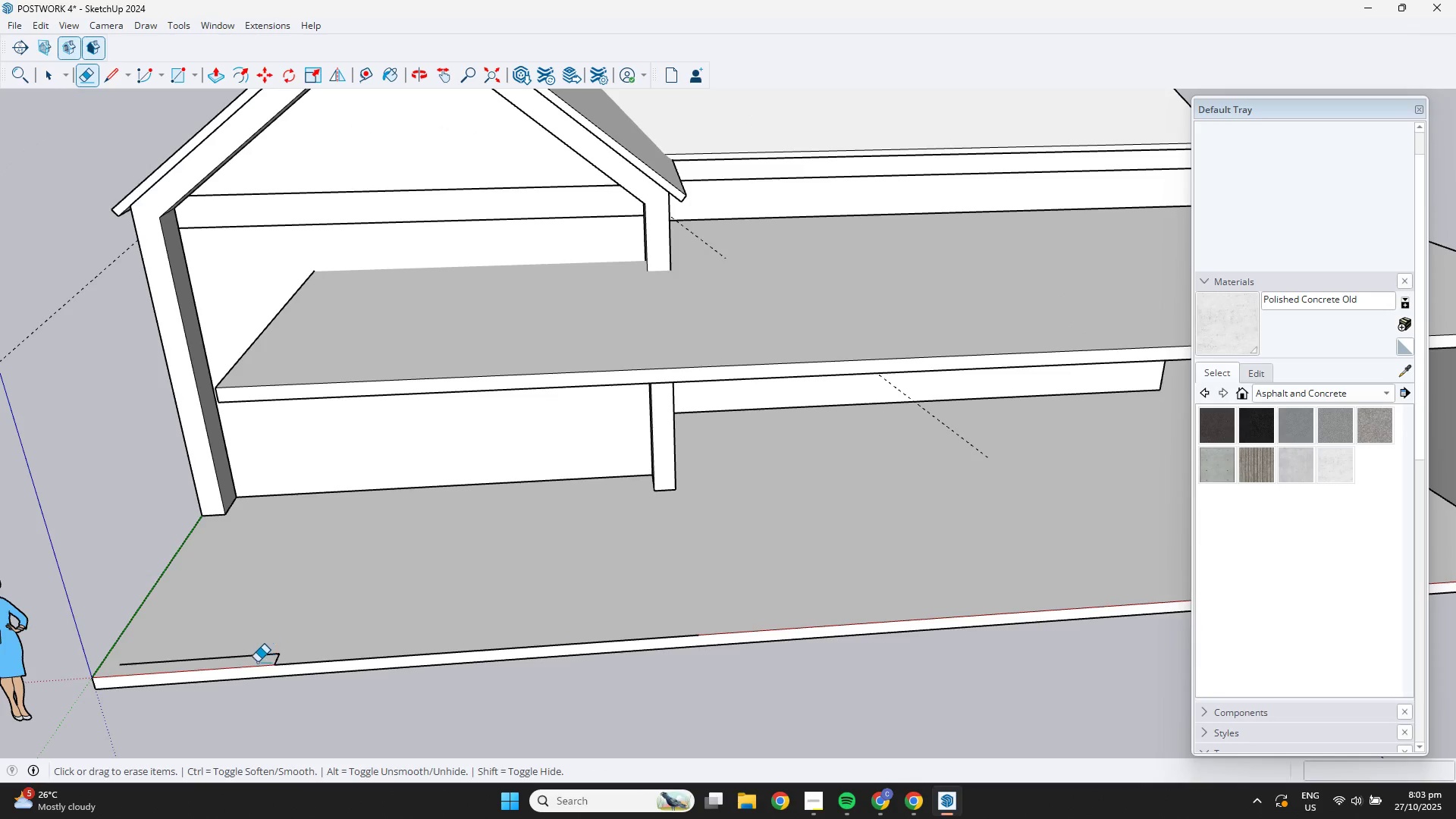 
left_click([257, 662])
 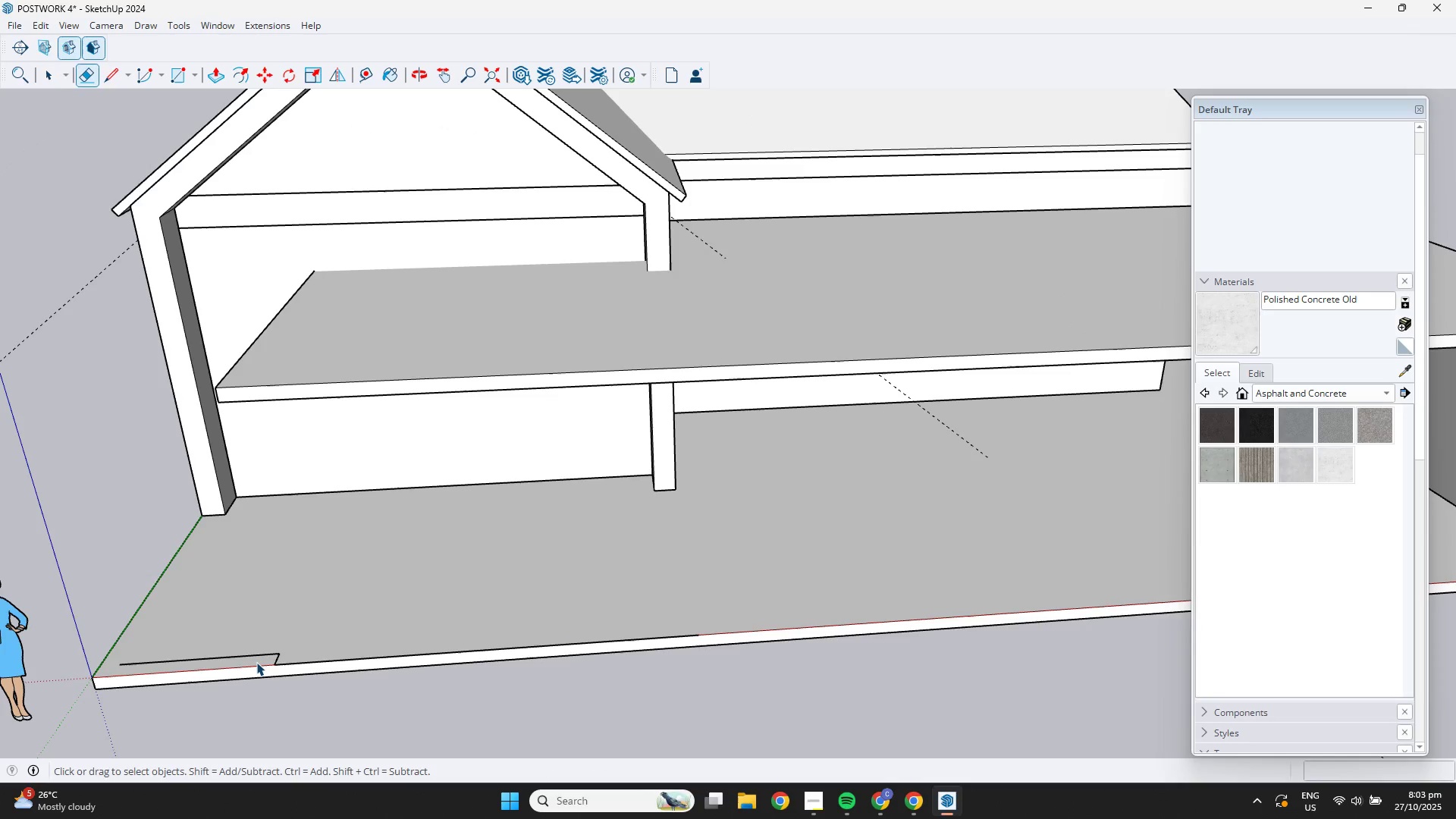 
key(Space)
 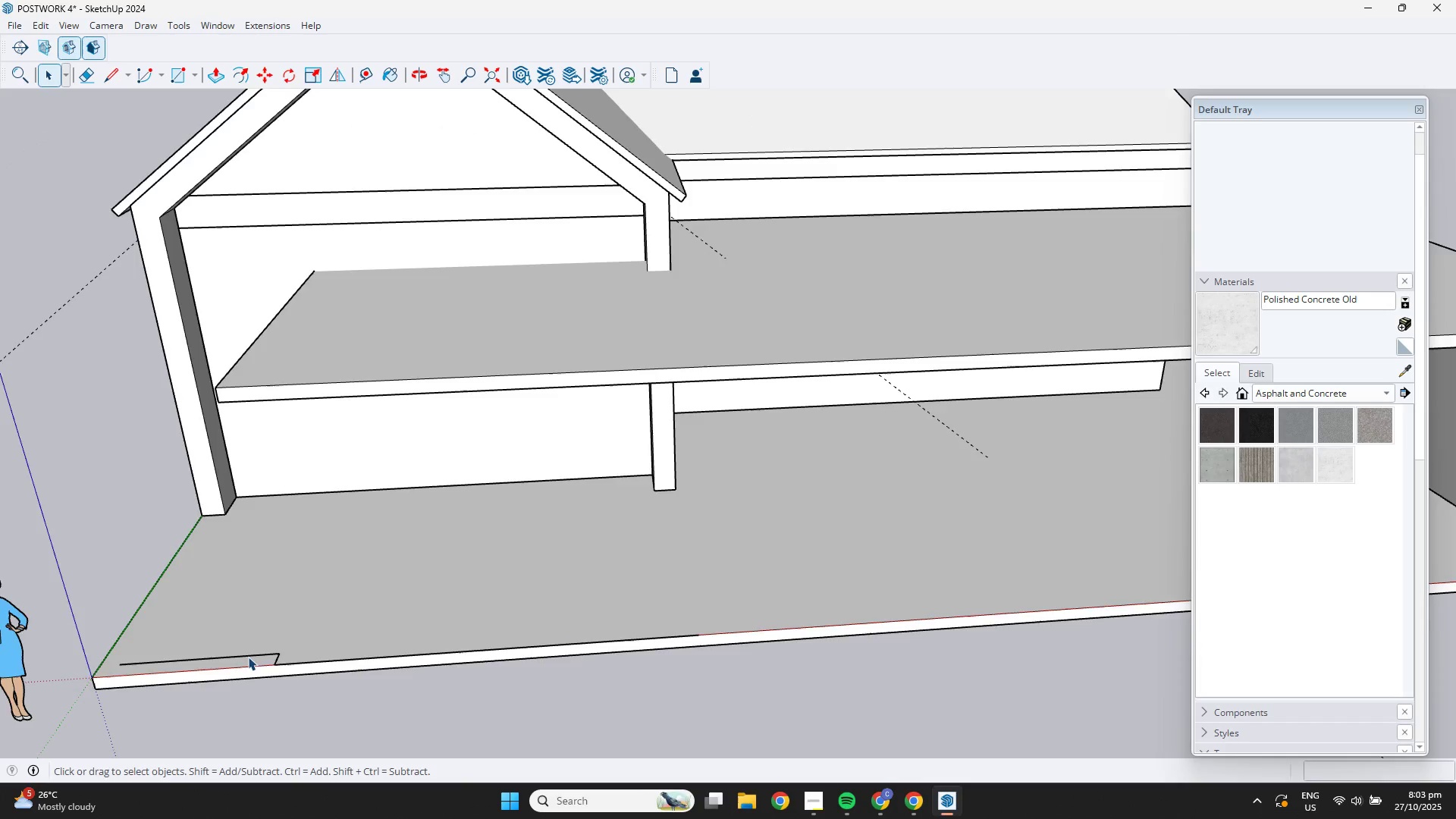 
double_click([248, 657])
 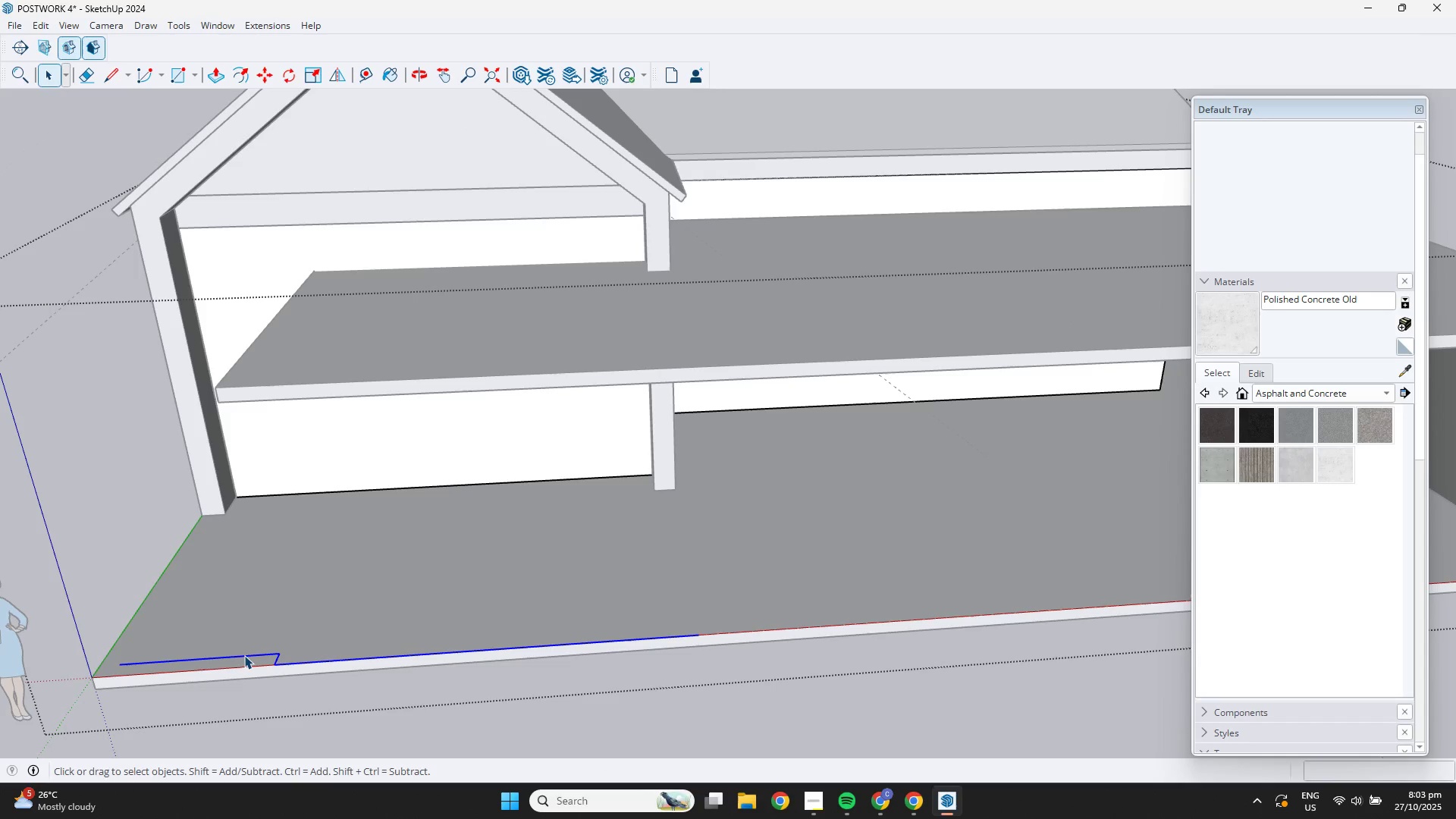 
triple_click([244, 655])
 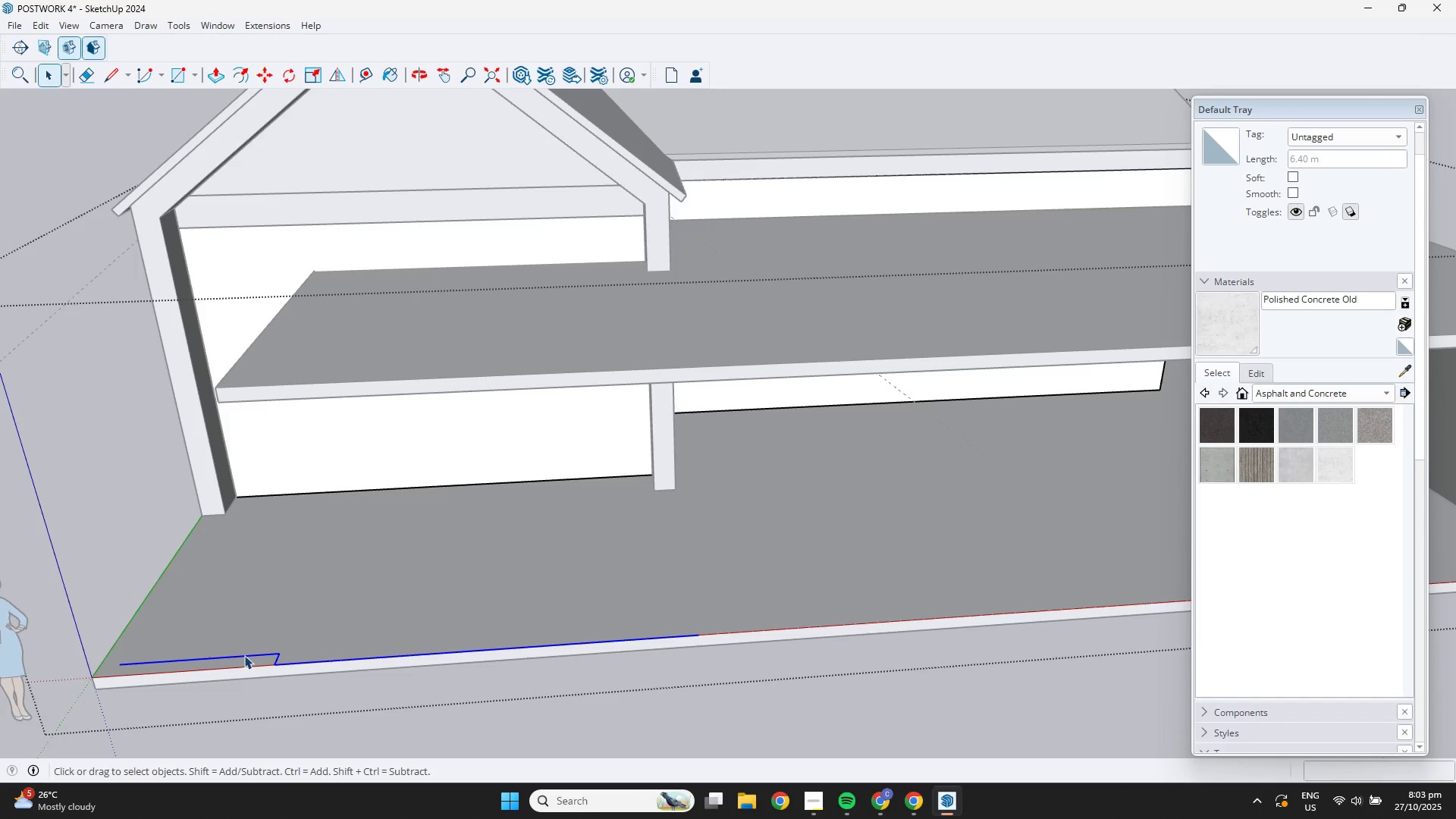 
key(Delete)
 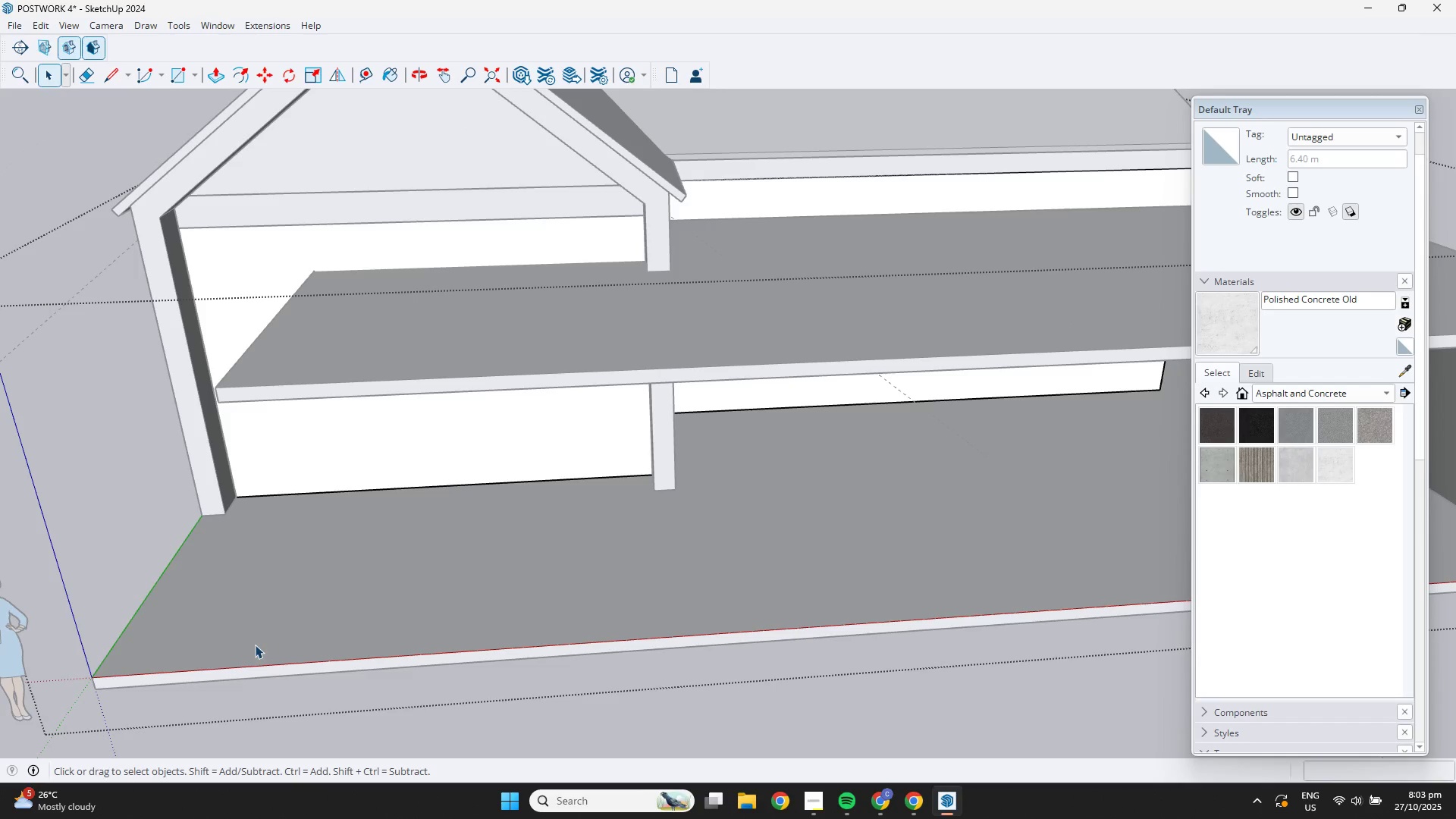 
left_click_drag(start_coordinate=[254, 645], to_coordinate=[251, 654])
 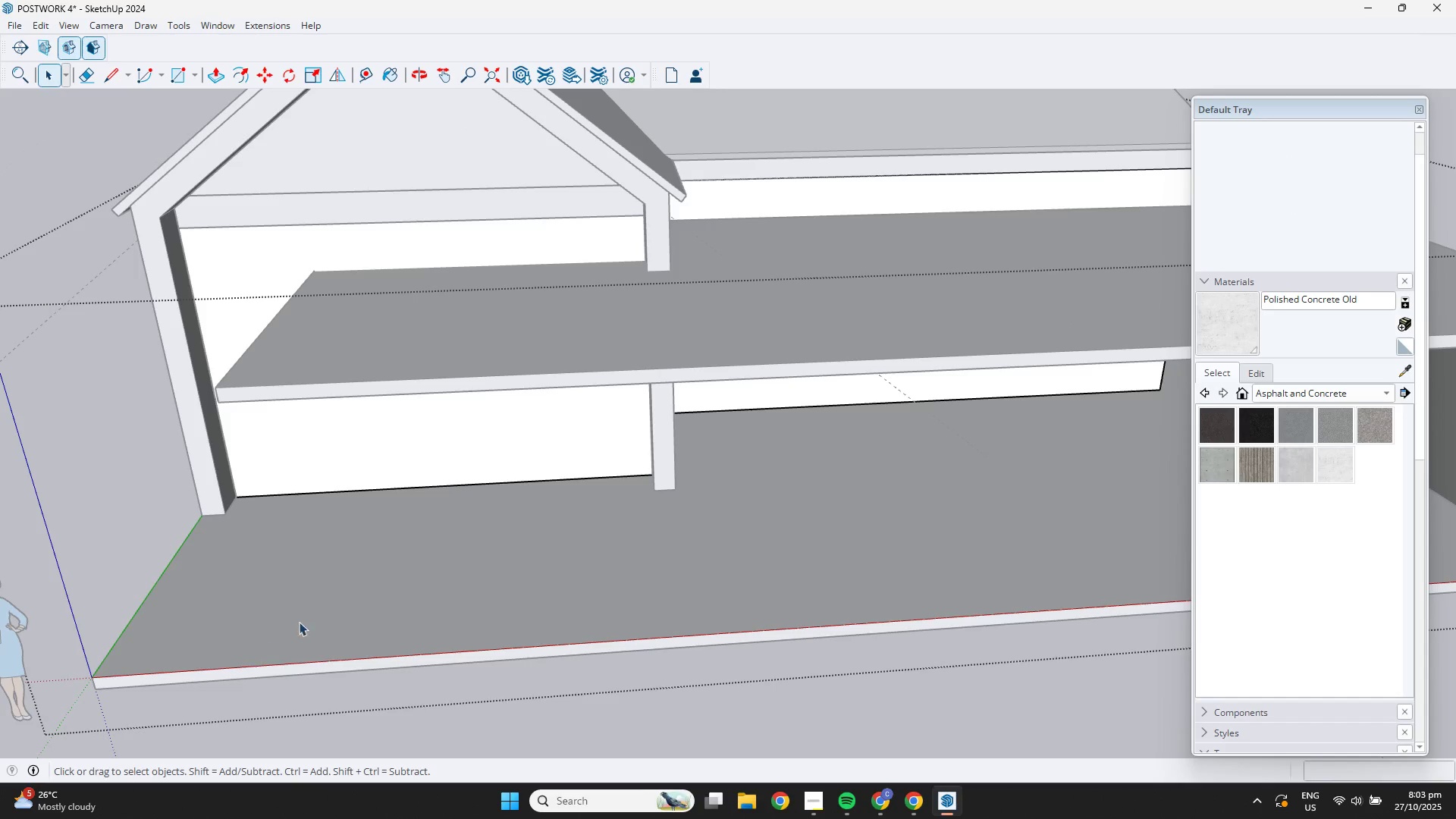 
scroll: coordinate [317, 590], scroll_direction: down, amount: 8.0
 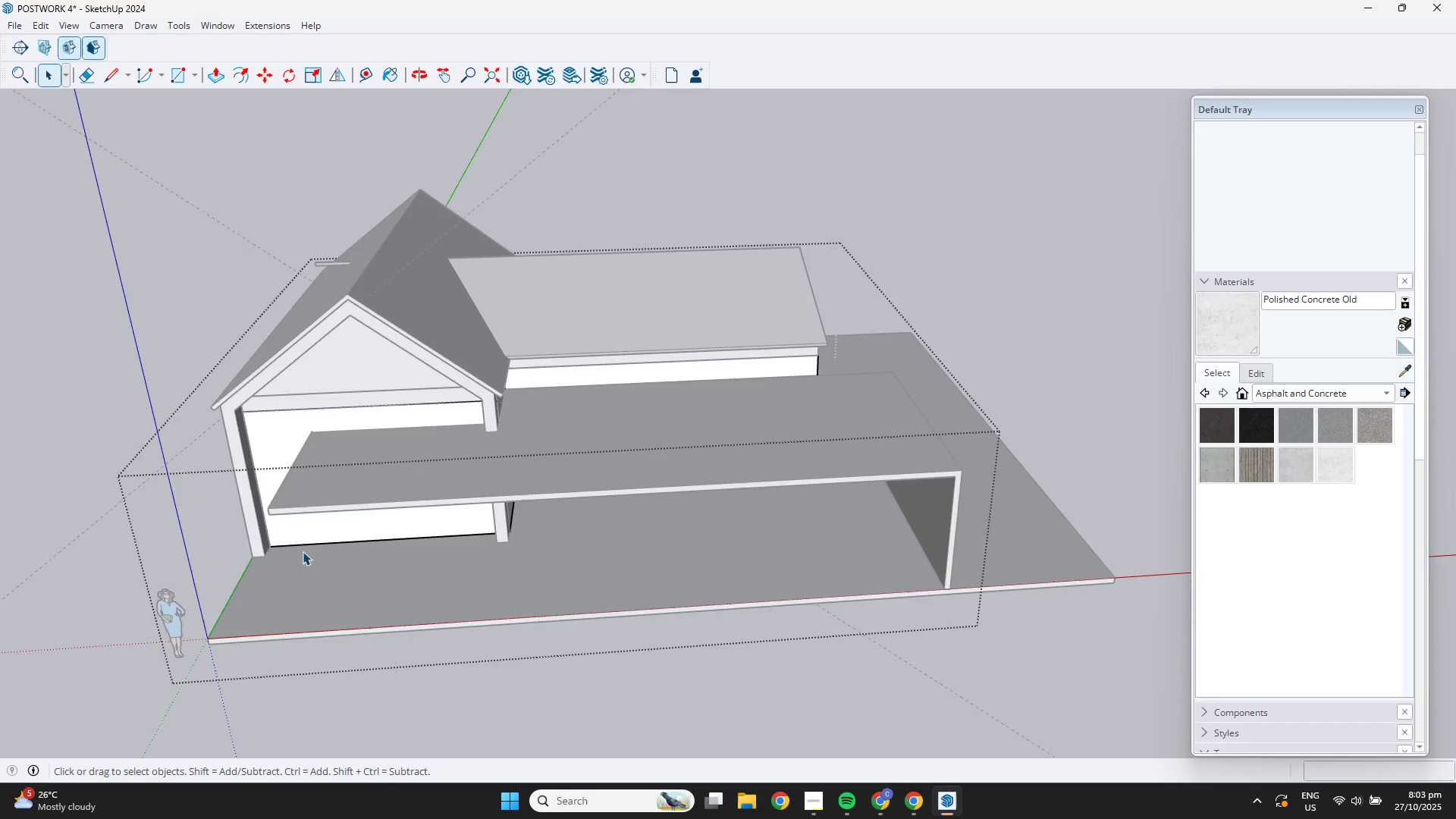 
key(Escape)
 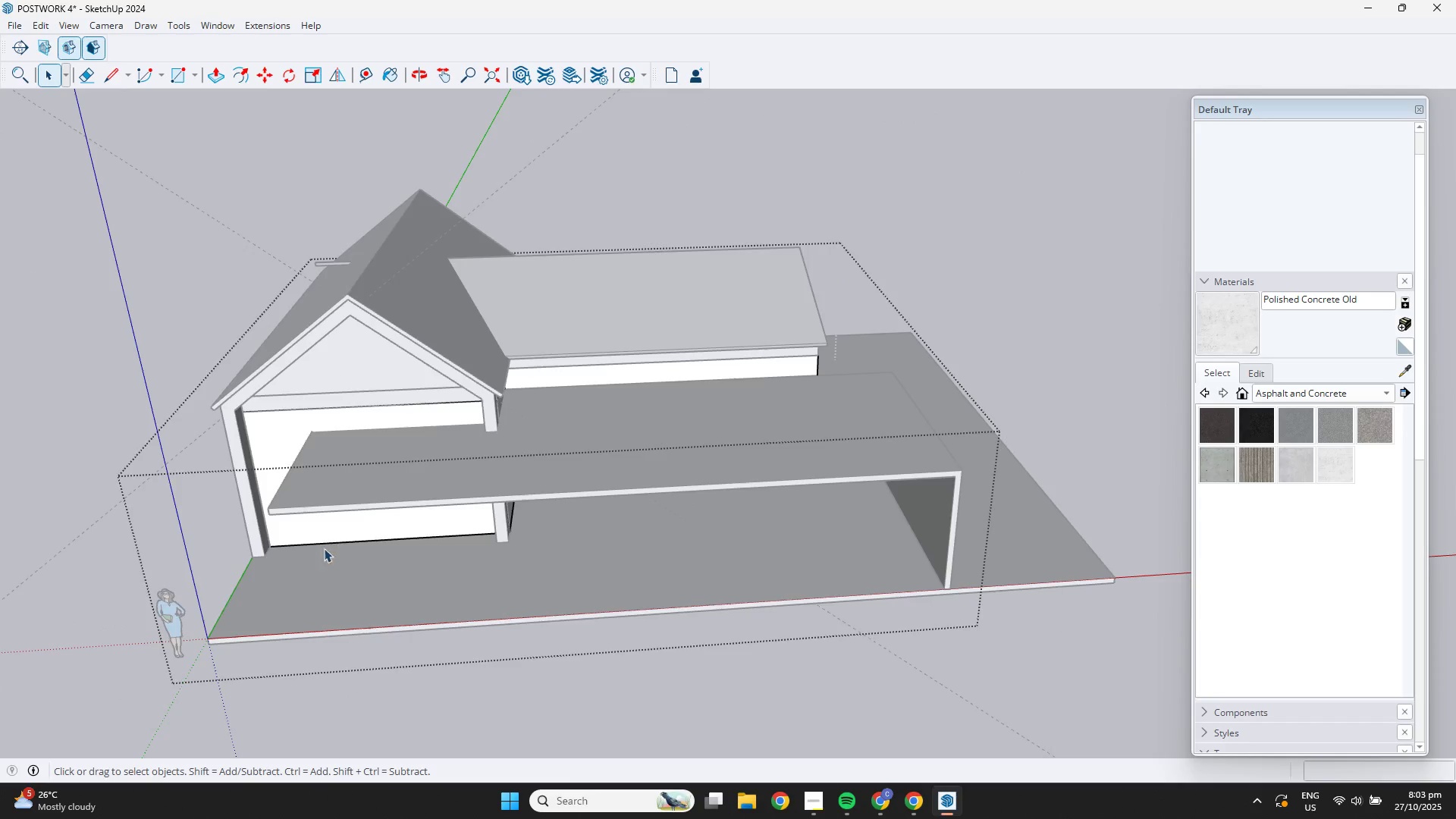 
key(Backquote)
 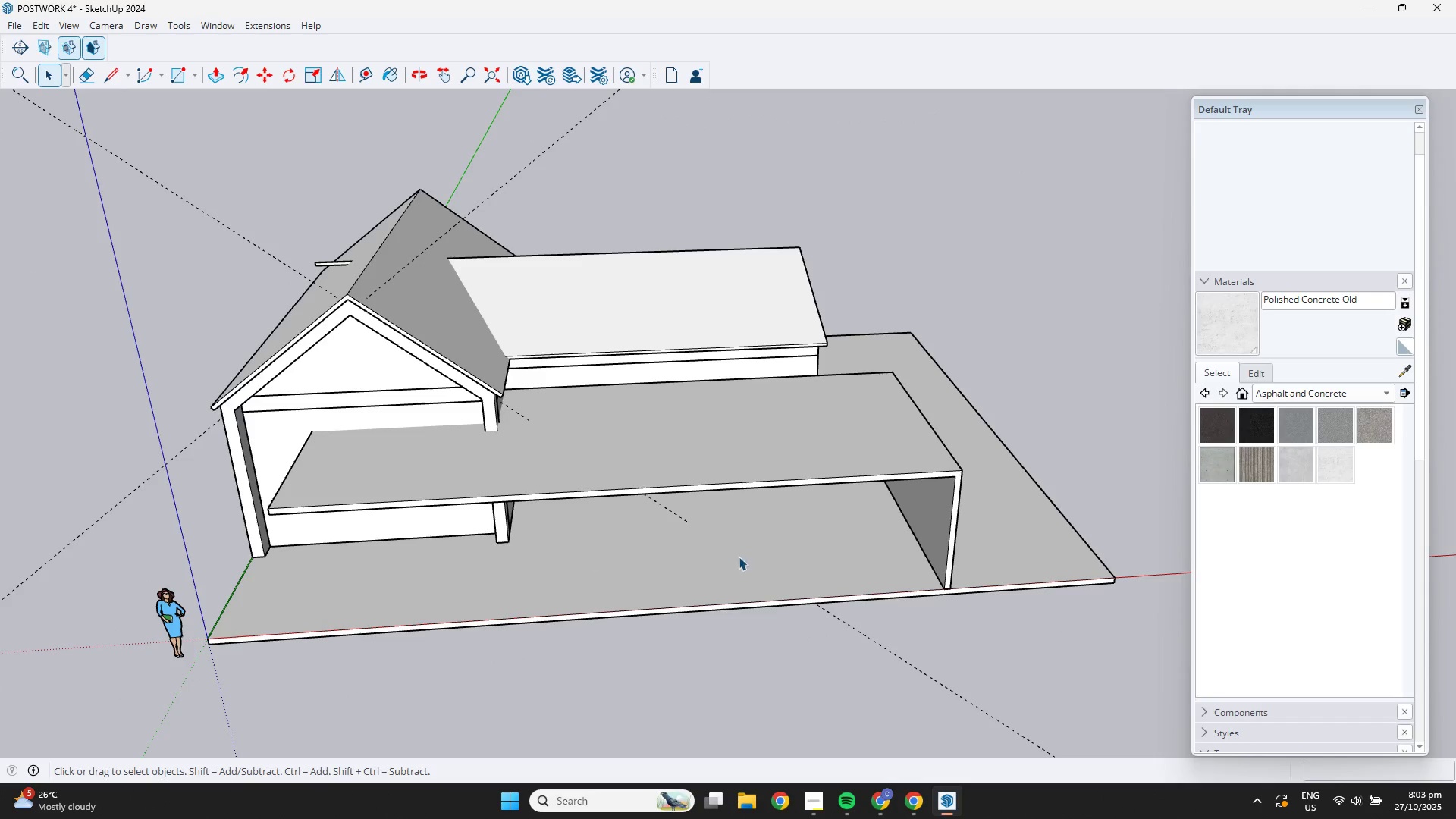 
key(Space)
 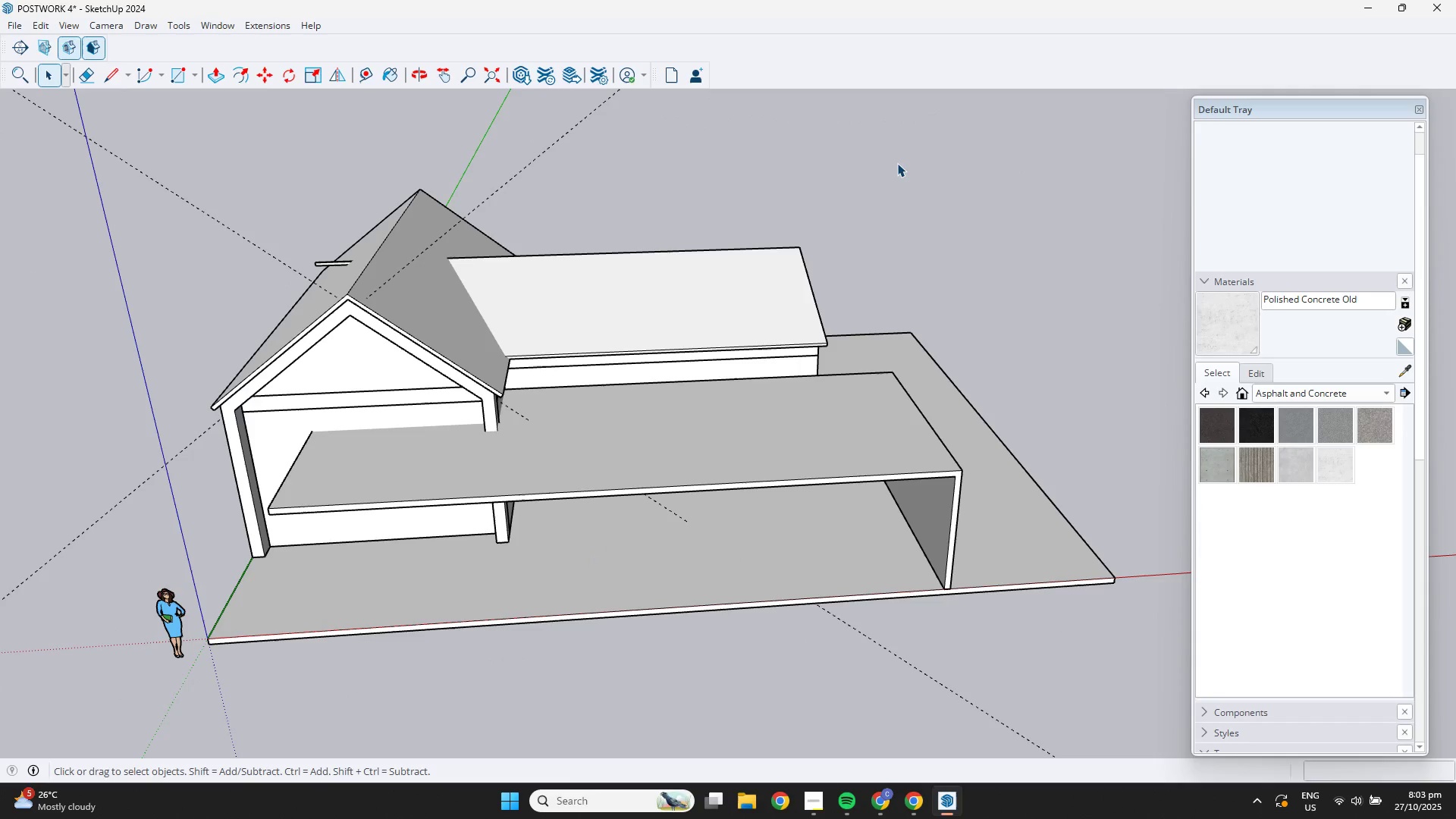 
left_click([897, 162])
 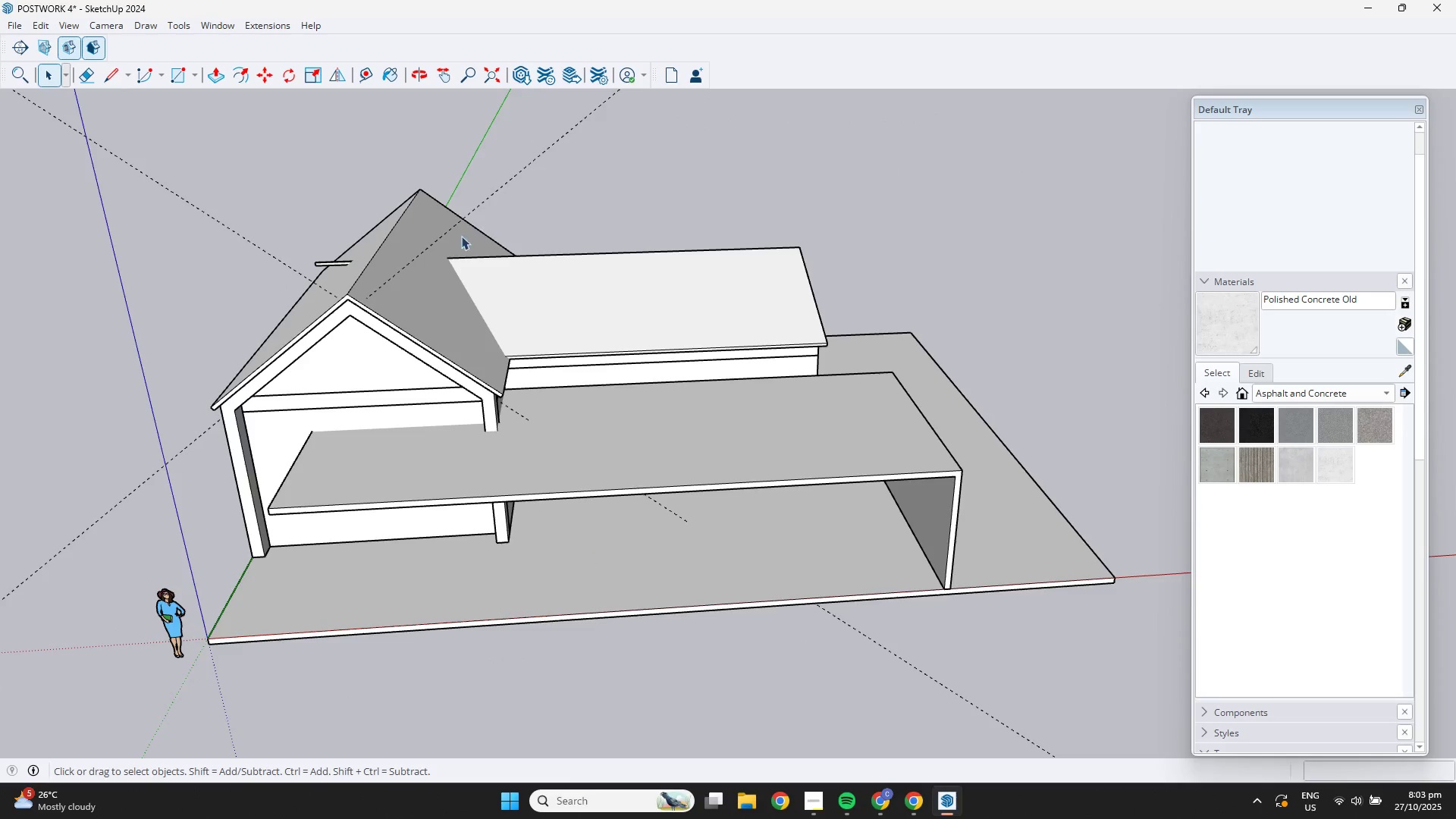 
scroll: coordinate [248, 275], scroll_direction: up, amount: 8.0
 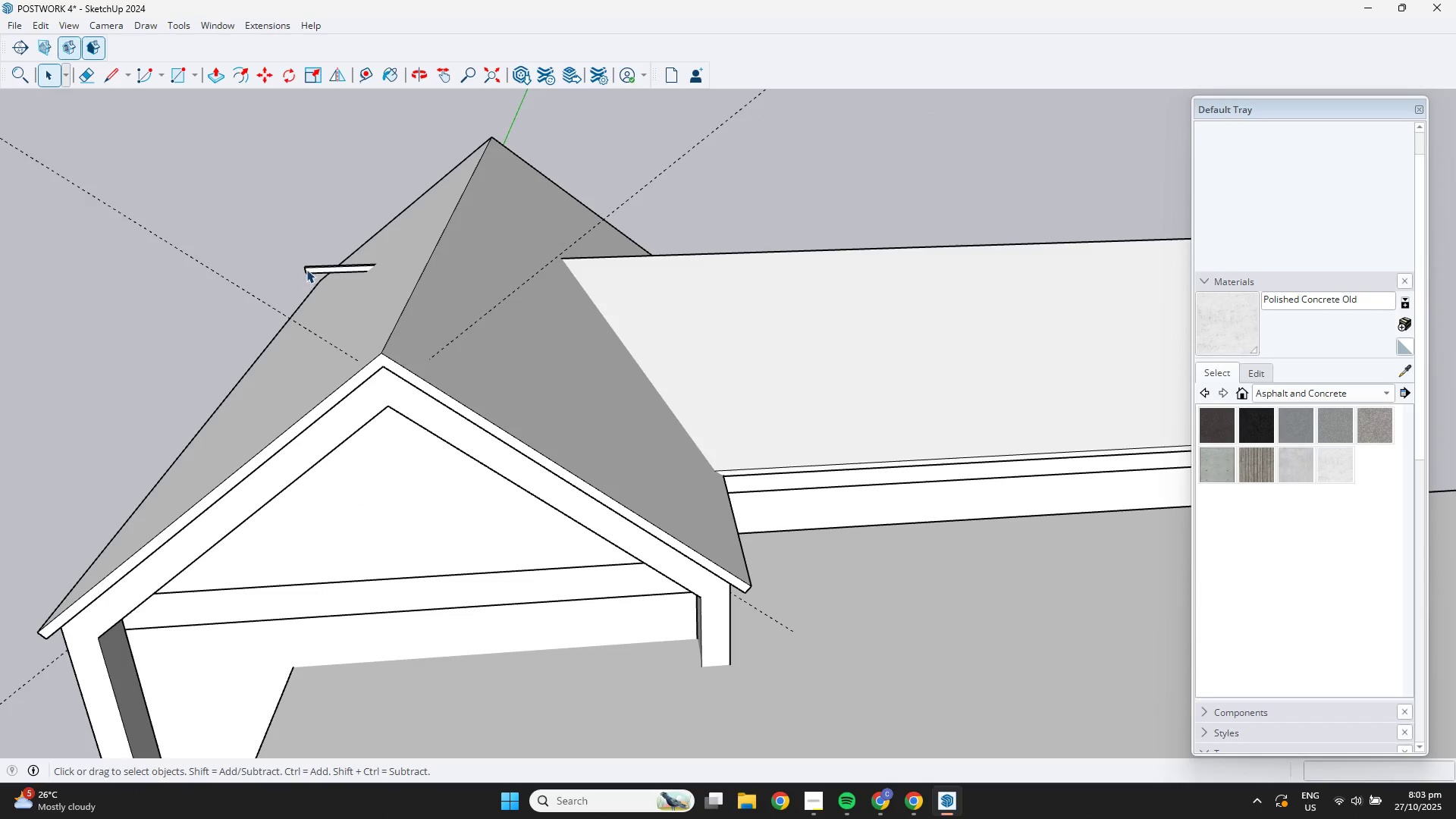 
left_click([308, 264])
 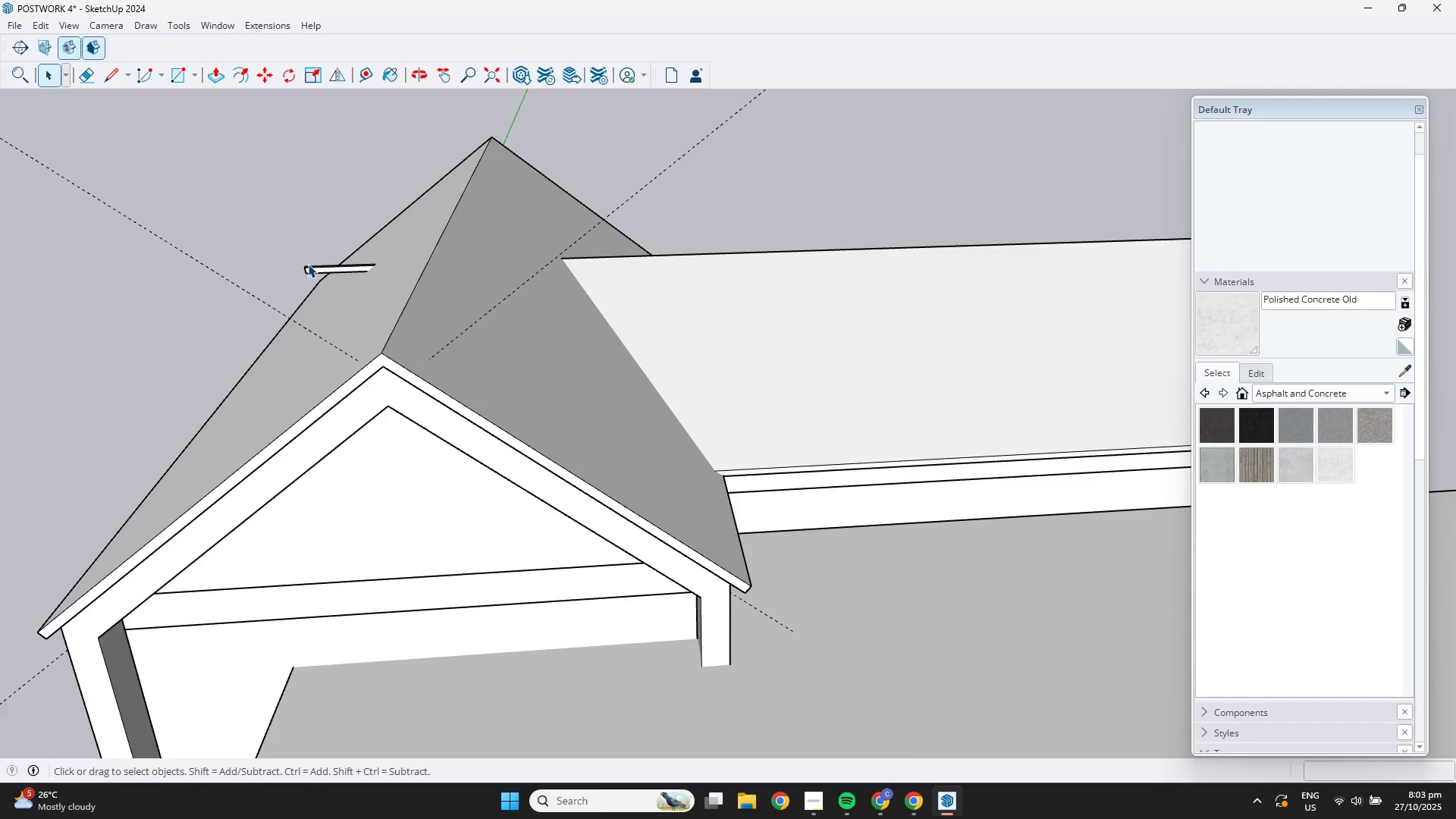 
scroll: coordinate [308, 264], scroll_direction: up, amount: 8.0
 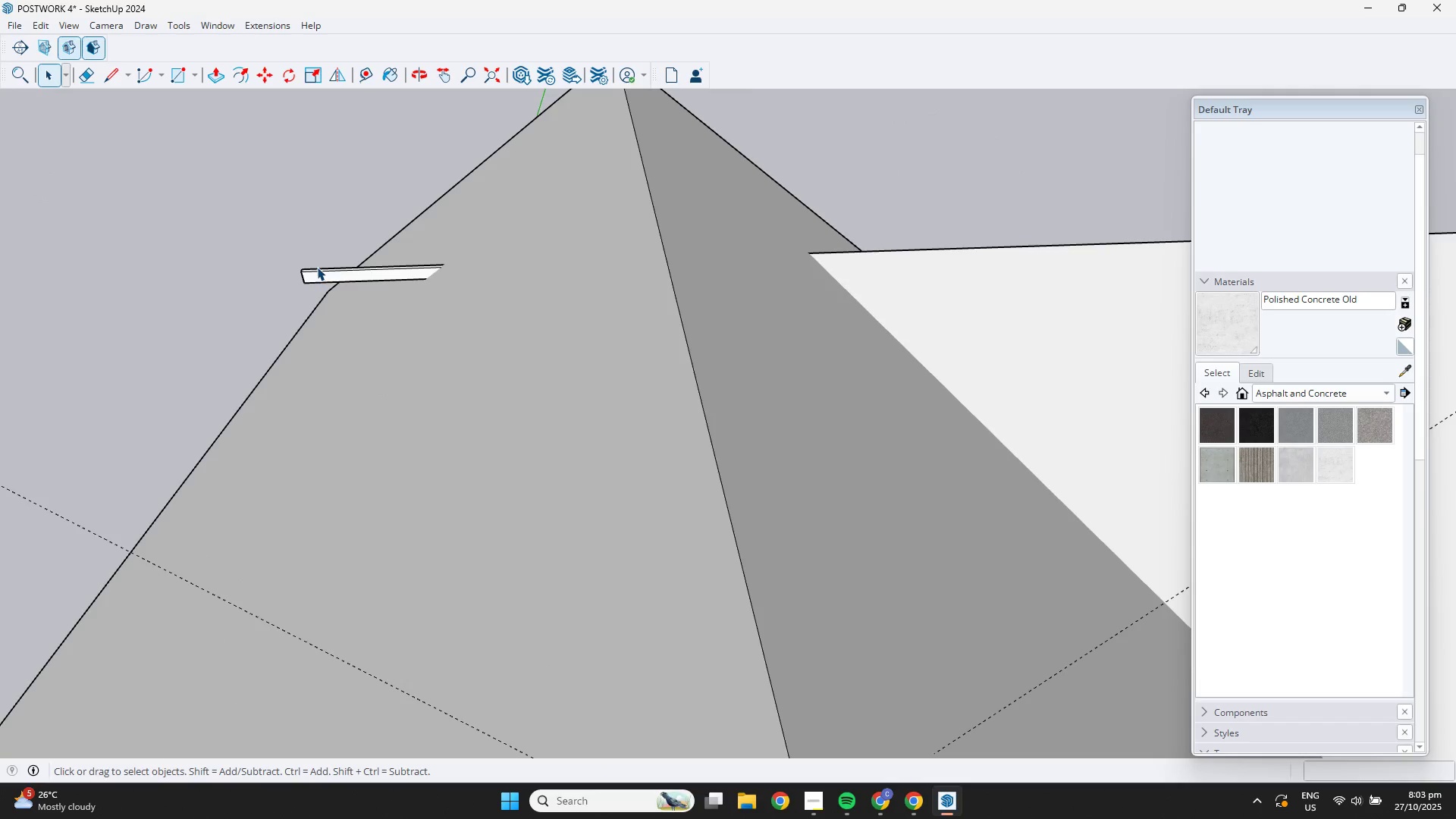 
double_click([317, 267])
 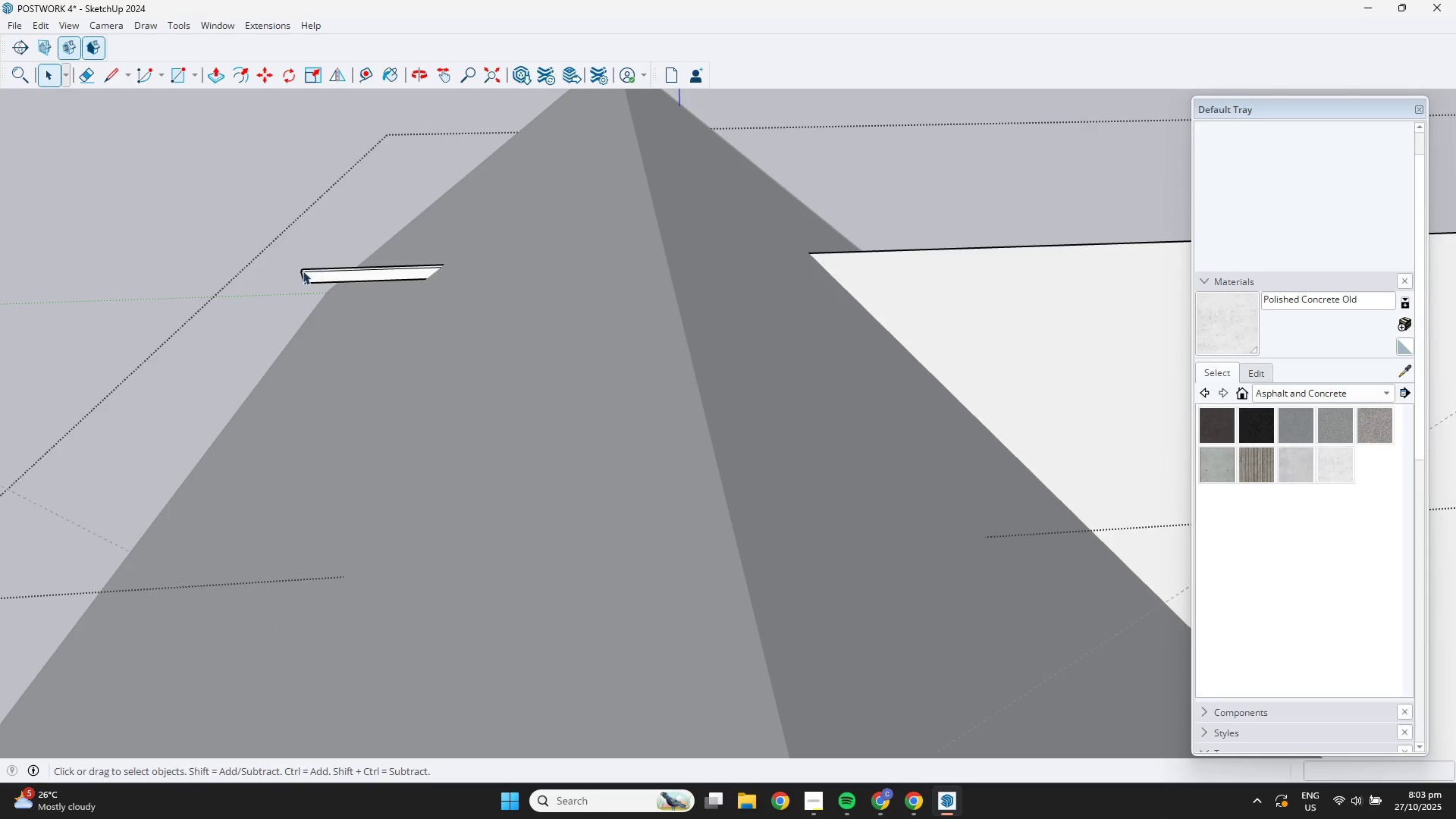 
scroll: coordinate [712, 202], scroll_direction: up, amount: 11.0
 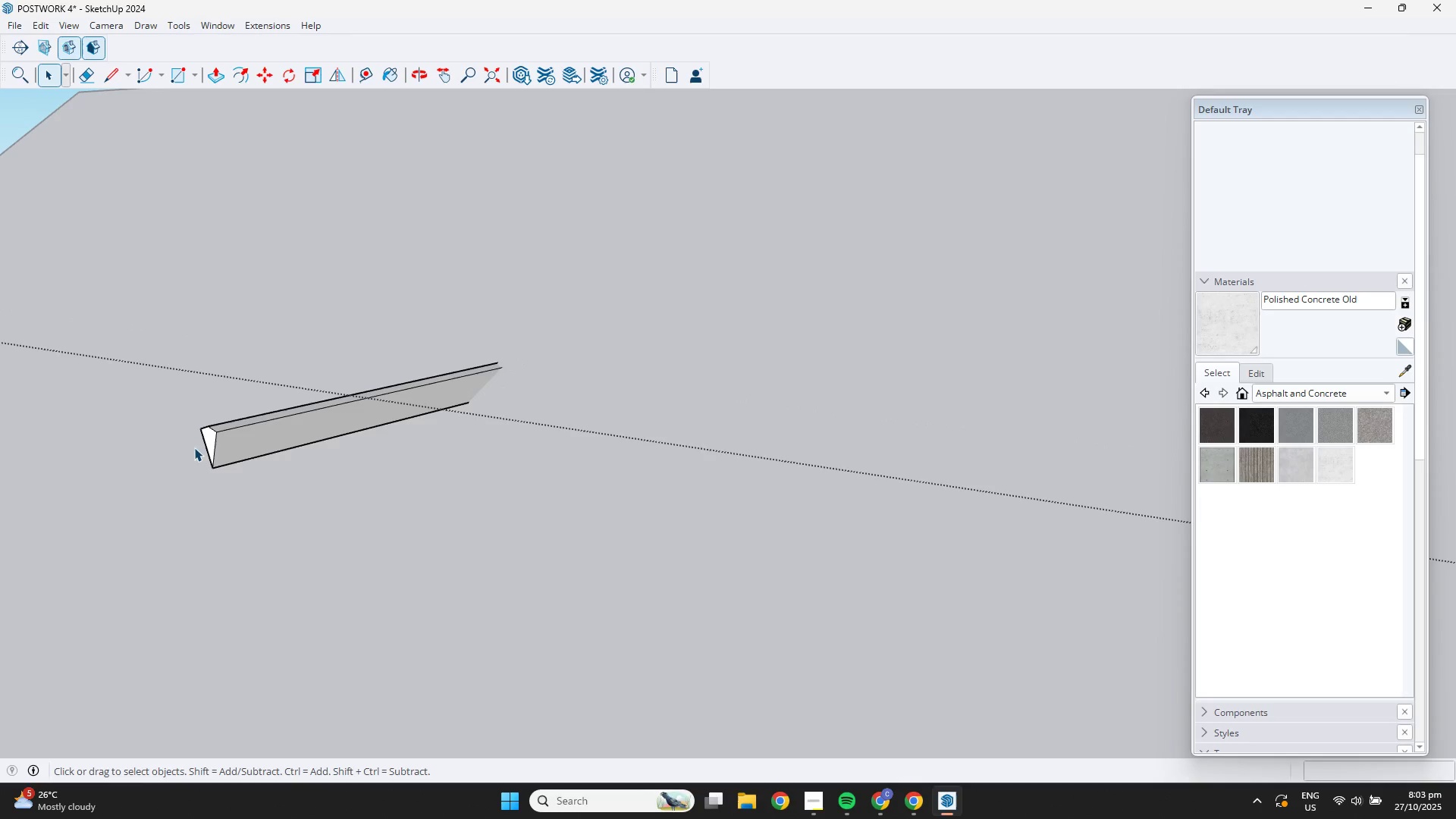 
left_click([204, 440])
 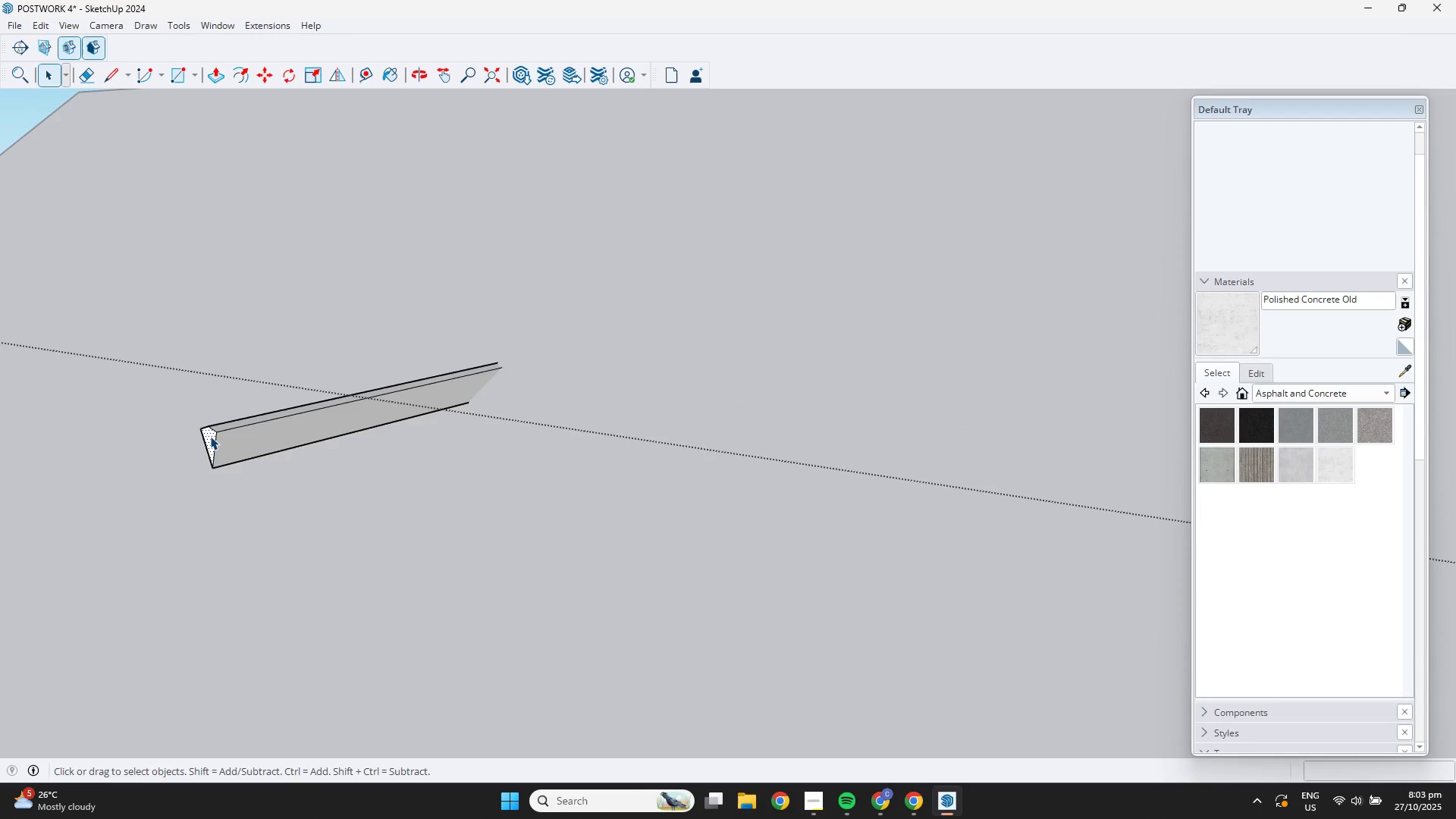 
key(P)
 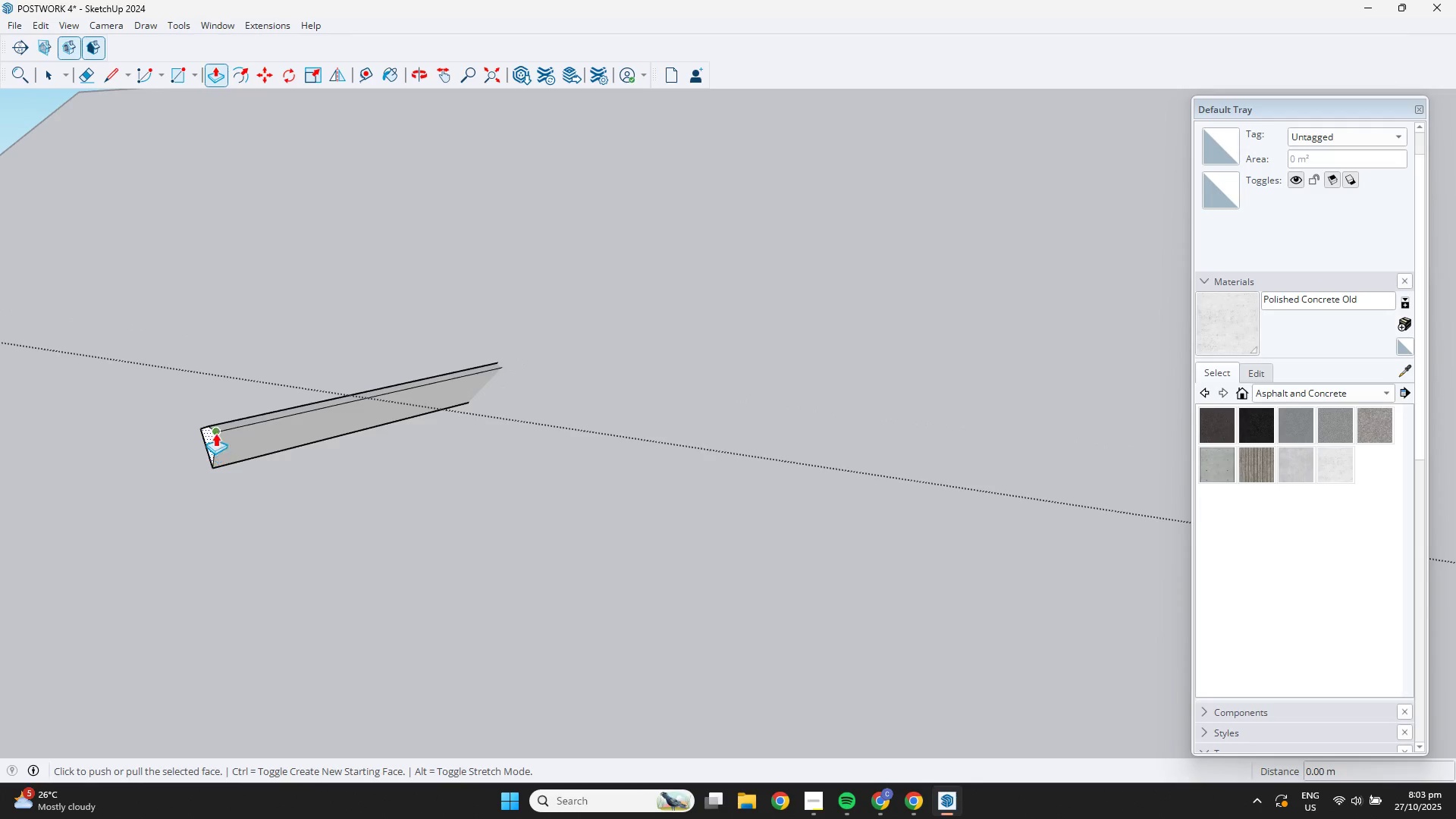 
left_click_drag(start_coordinate=[215, 431], to_coordinate=[224, 425])
 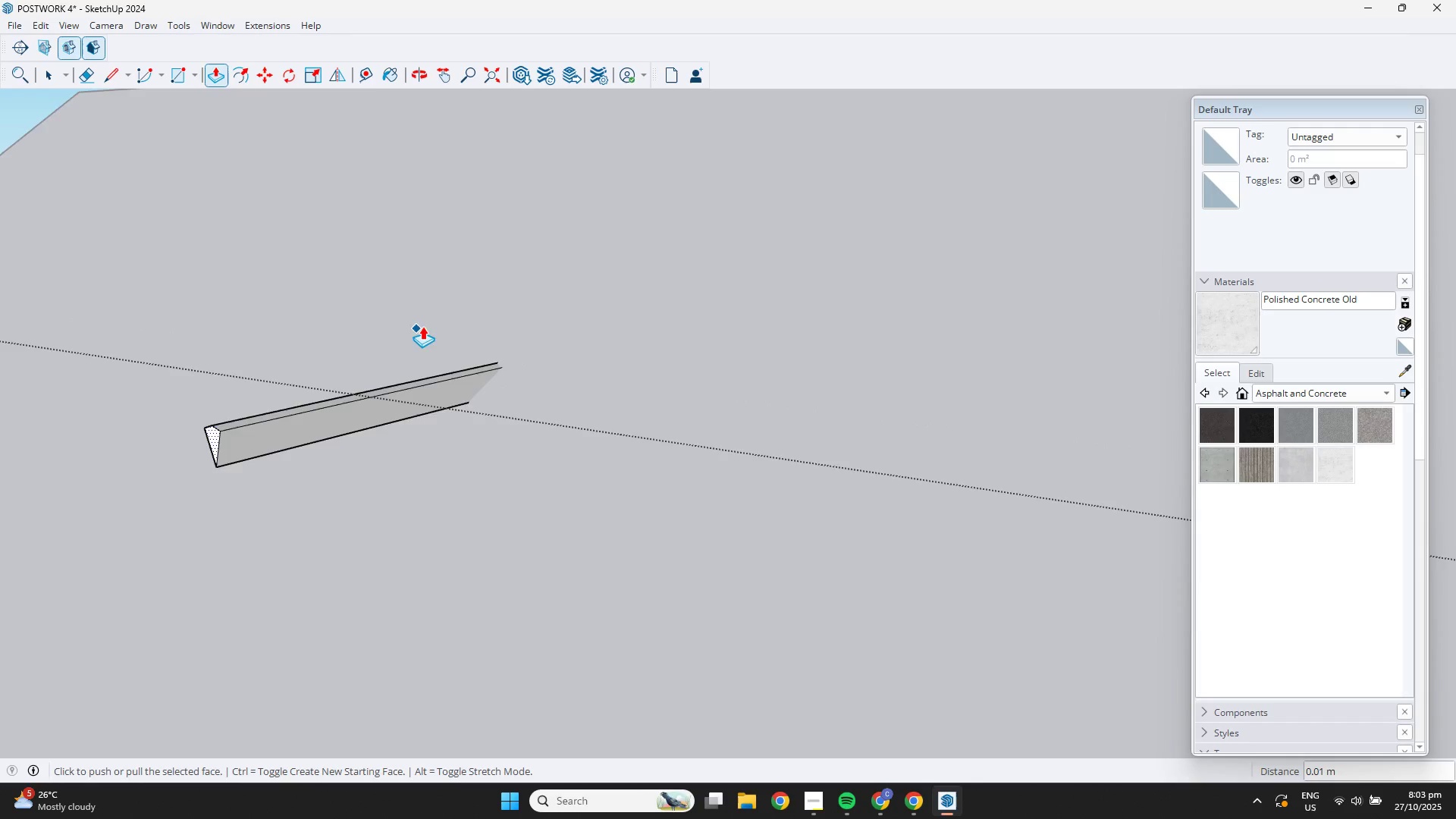 
scroll: coordinate [460, 315], scroll_direction: down, amount: 2.0
 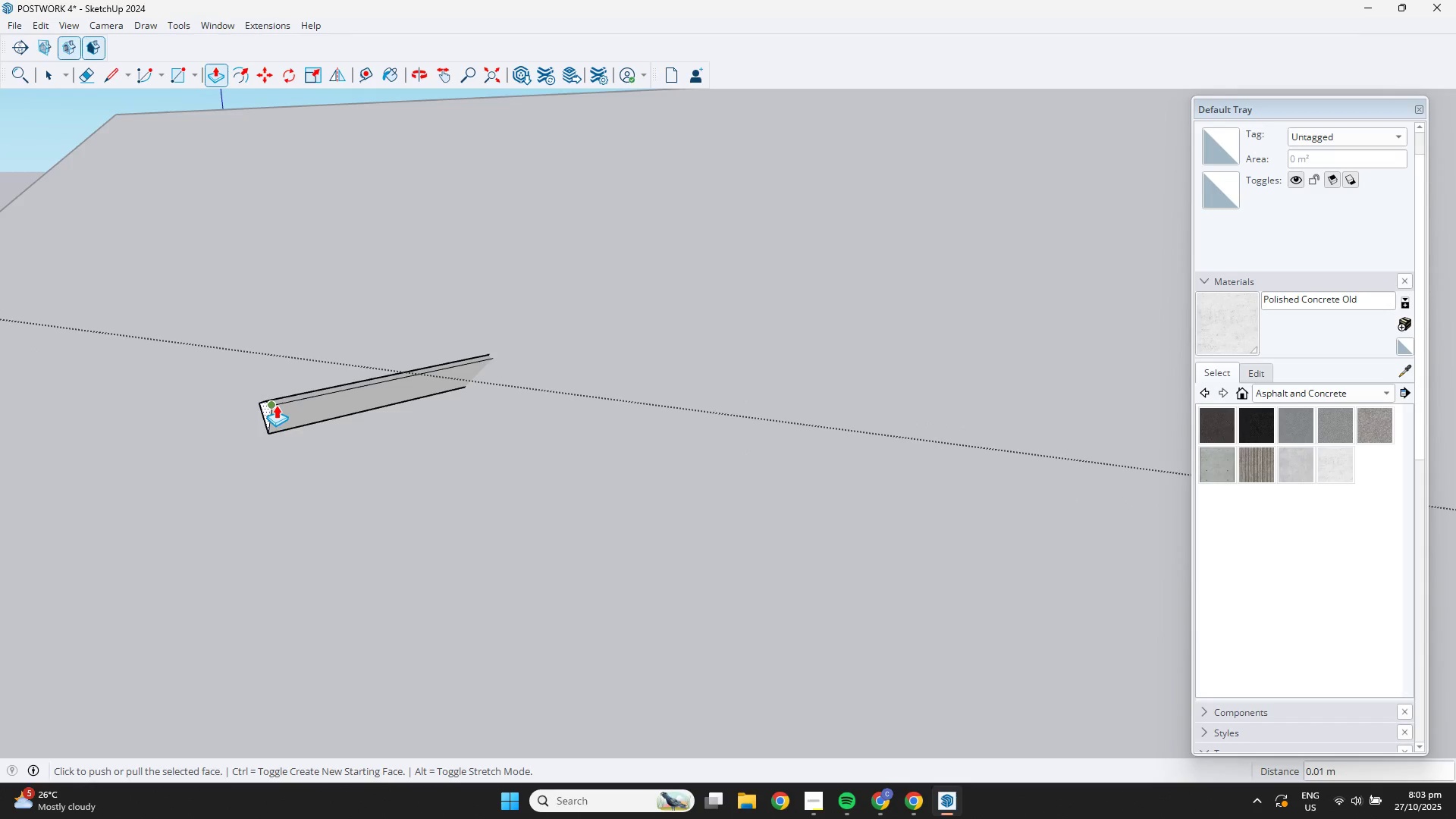 
left_click_drag(start_coordinate=[275, 405], to_coordinate=[284, 405])
 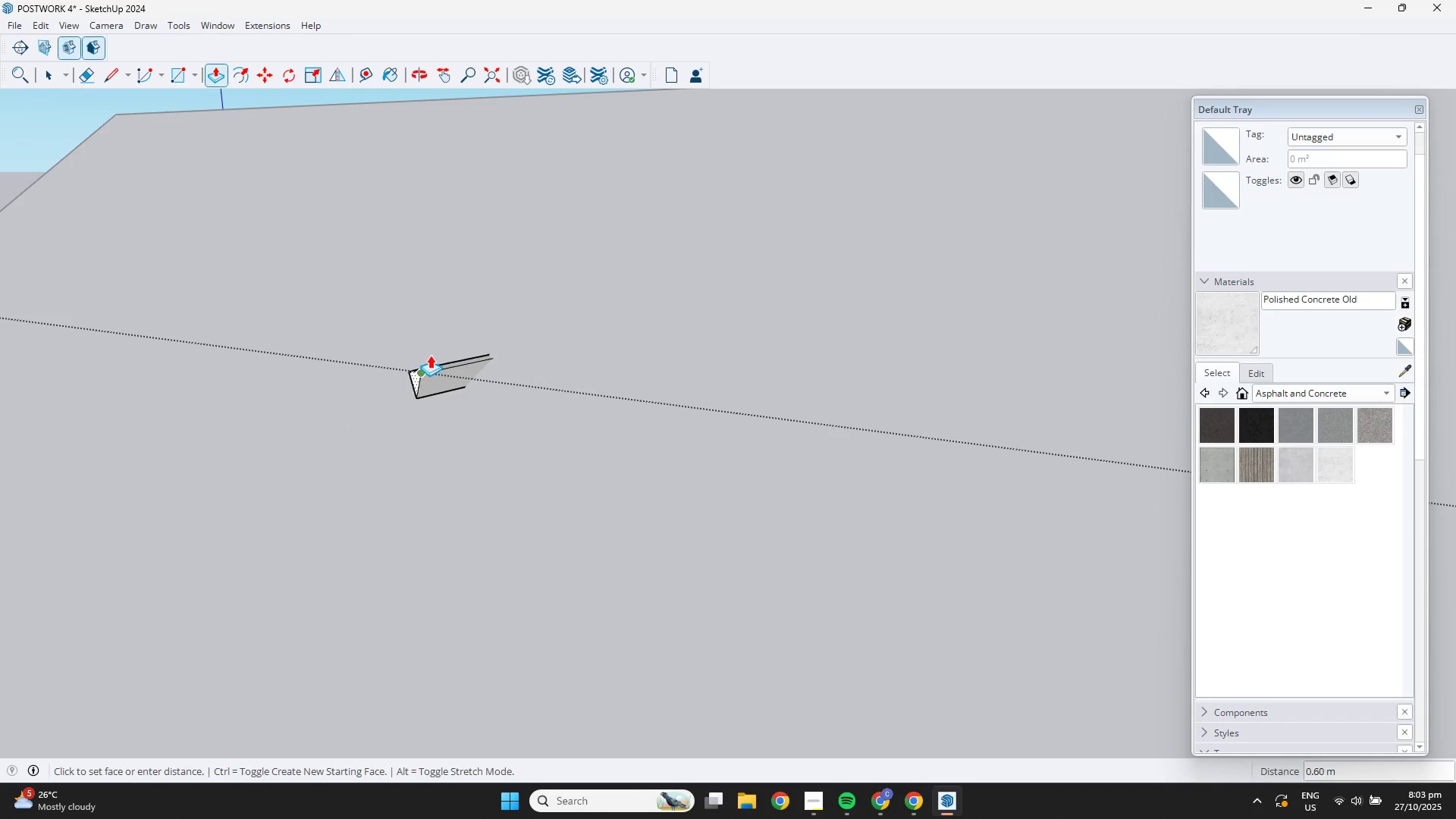 
left_click([580, 308])
 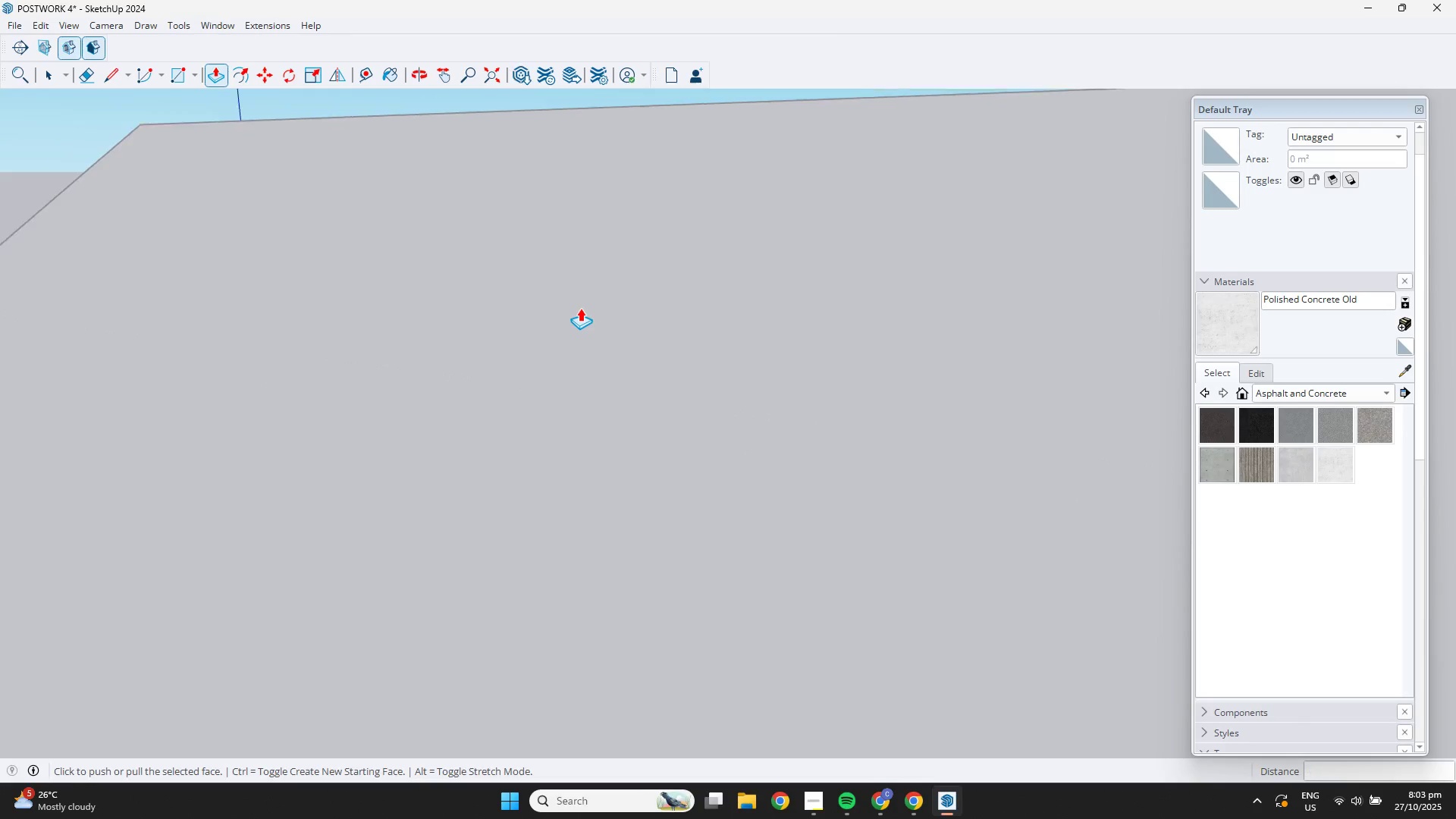 
scroll: coordinate [141, 433], scroll_direction: down, amount: 20.0
 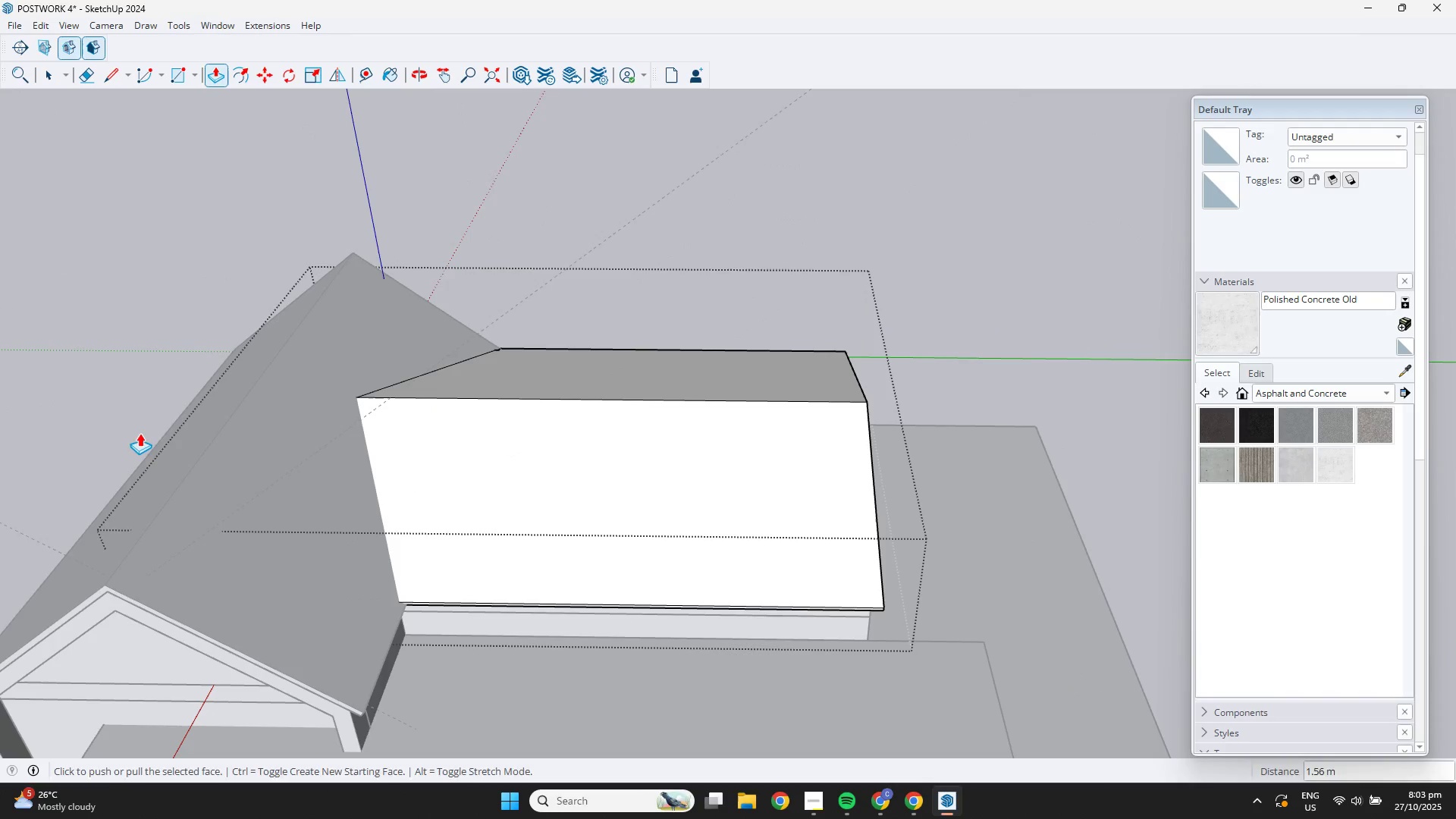 
key(Space)
 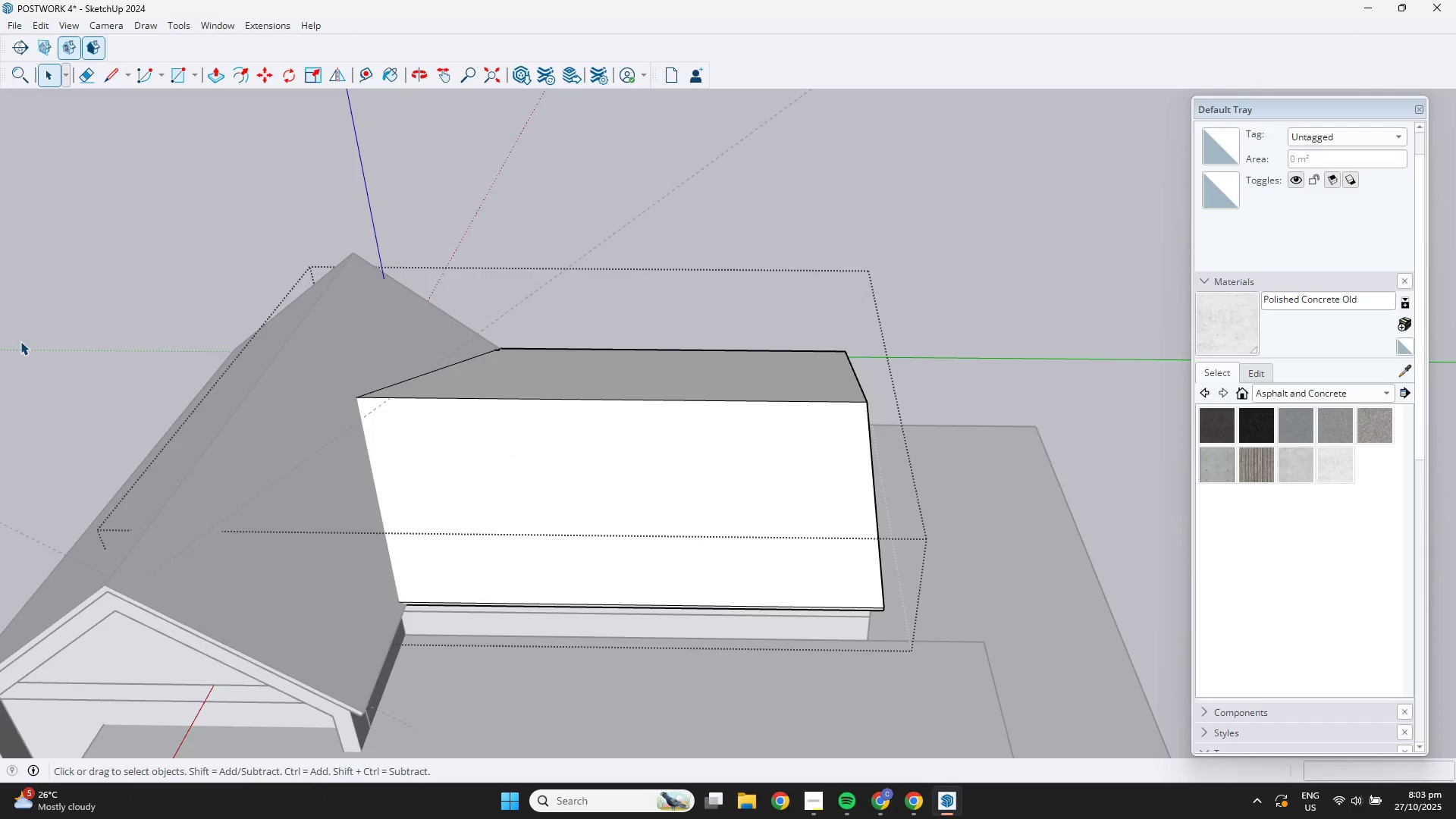 
double_click([20, 341])
 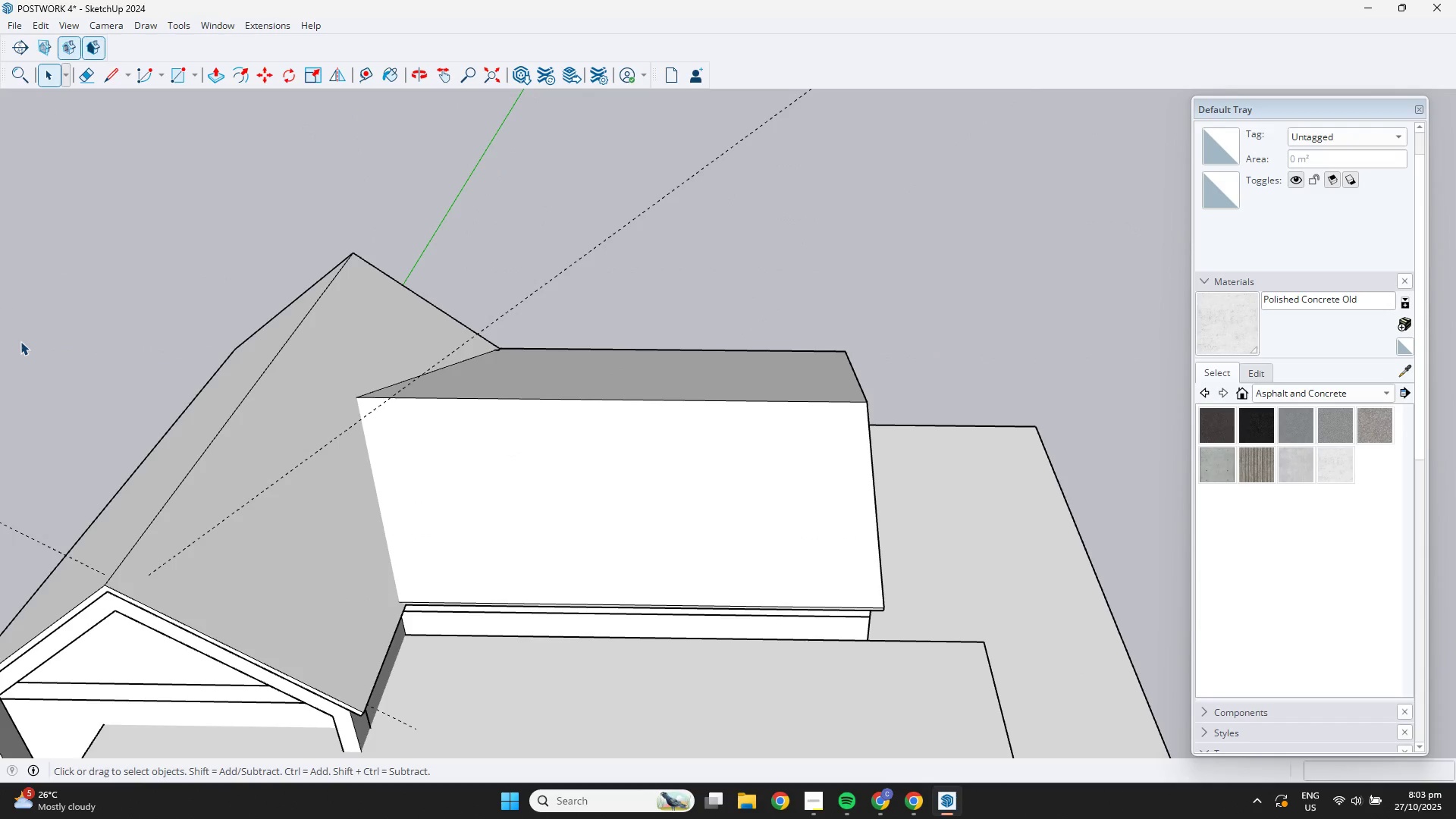 
triple_click([20, 341])
 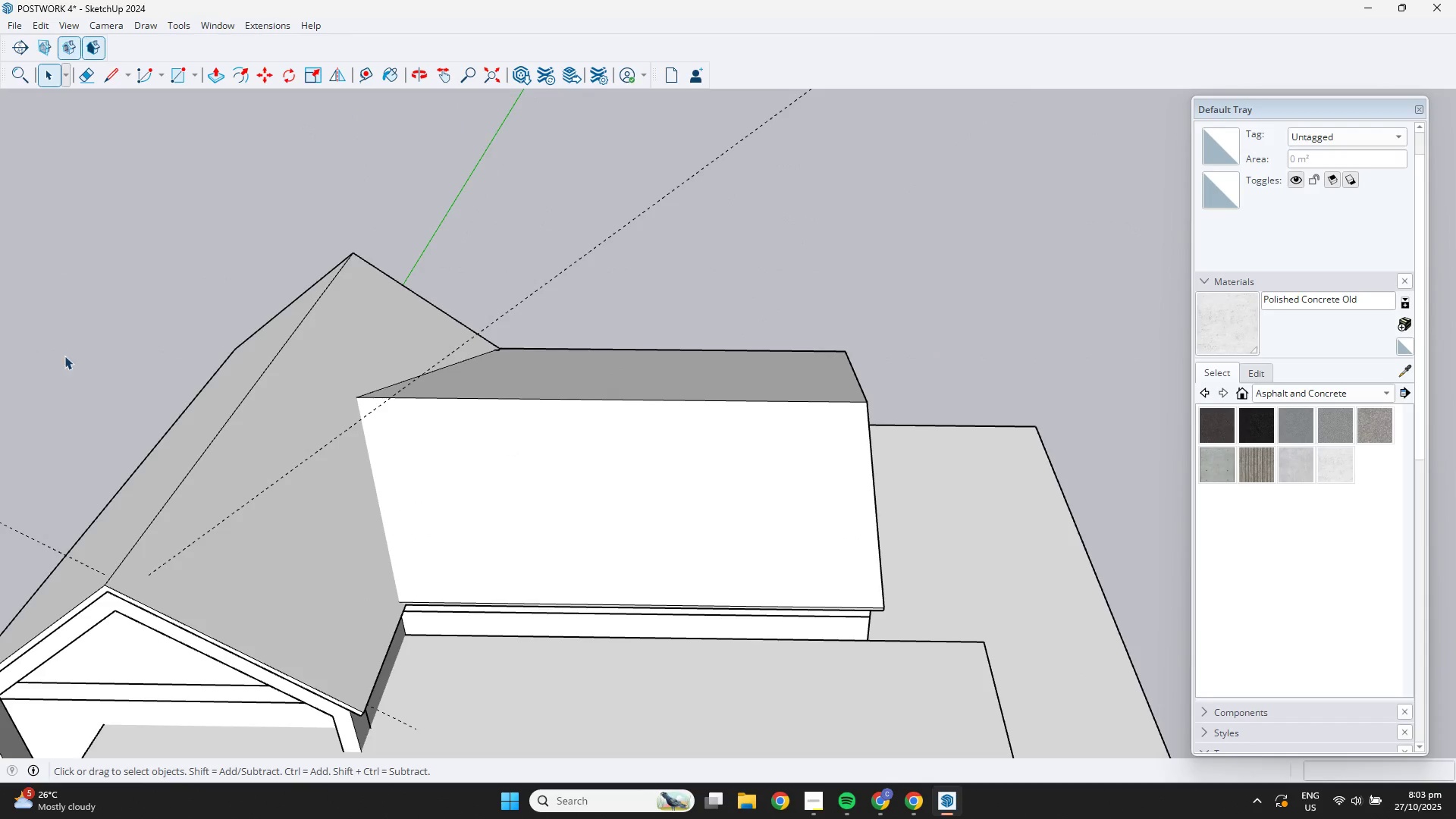 
scroll: coordinate [190, 387], scroll_direction: down, amount: 5.0
 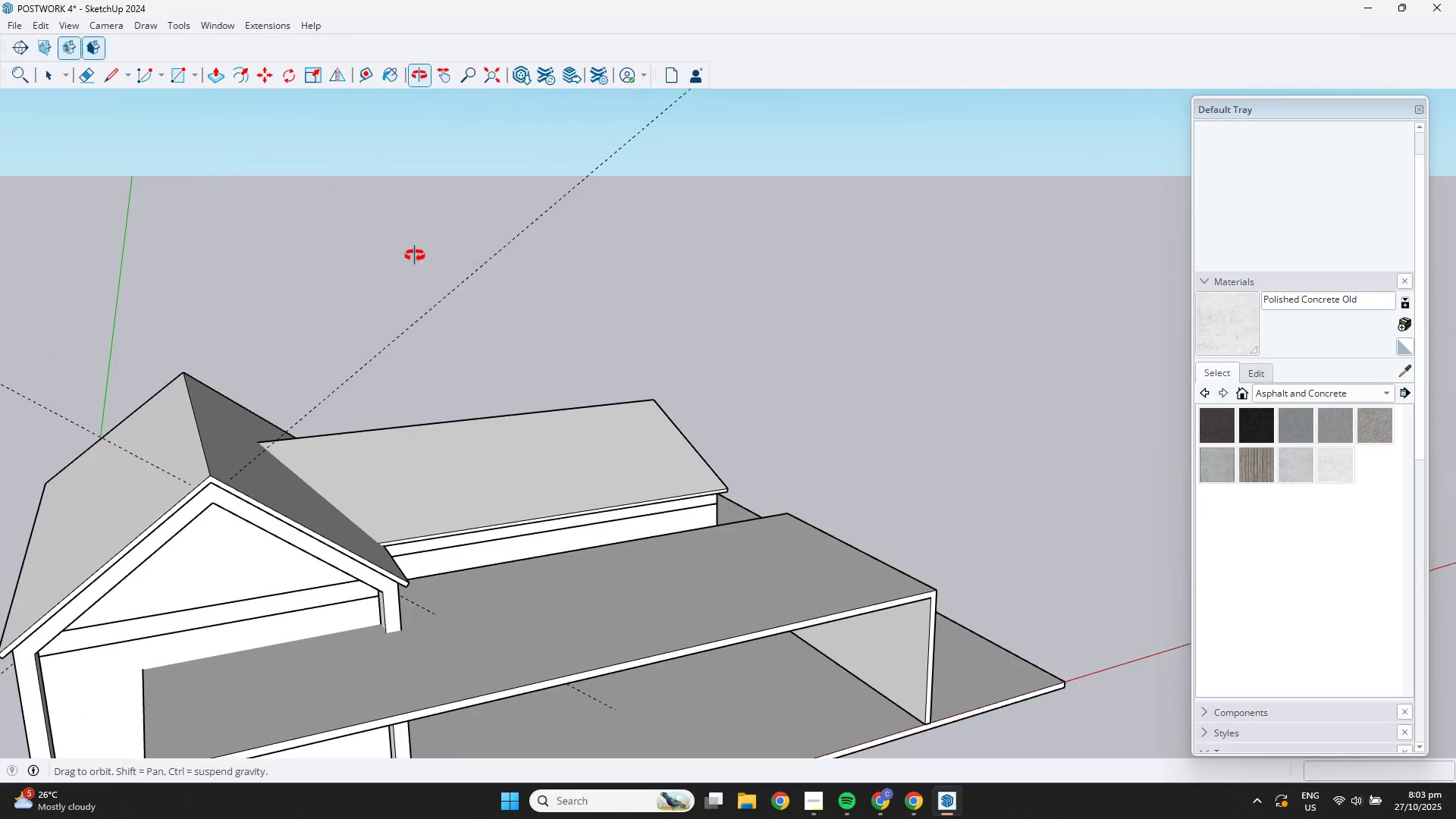 
key(Shift+ShiftLeft)
 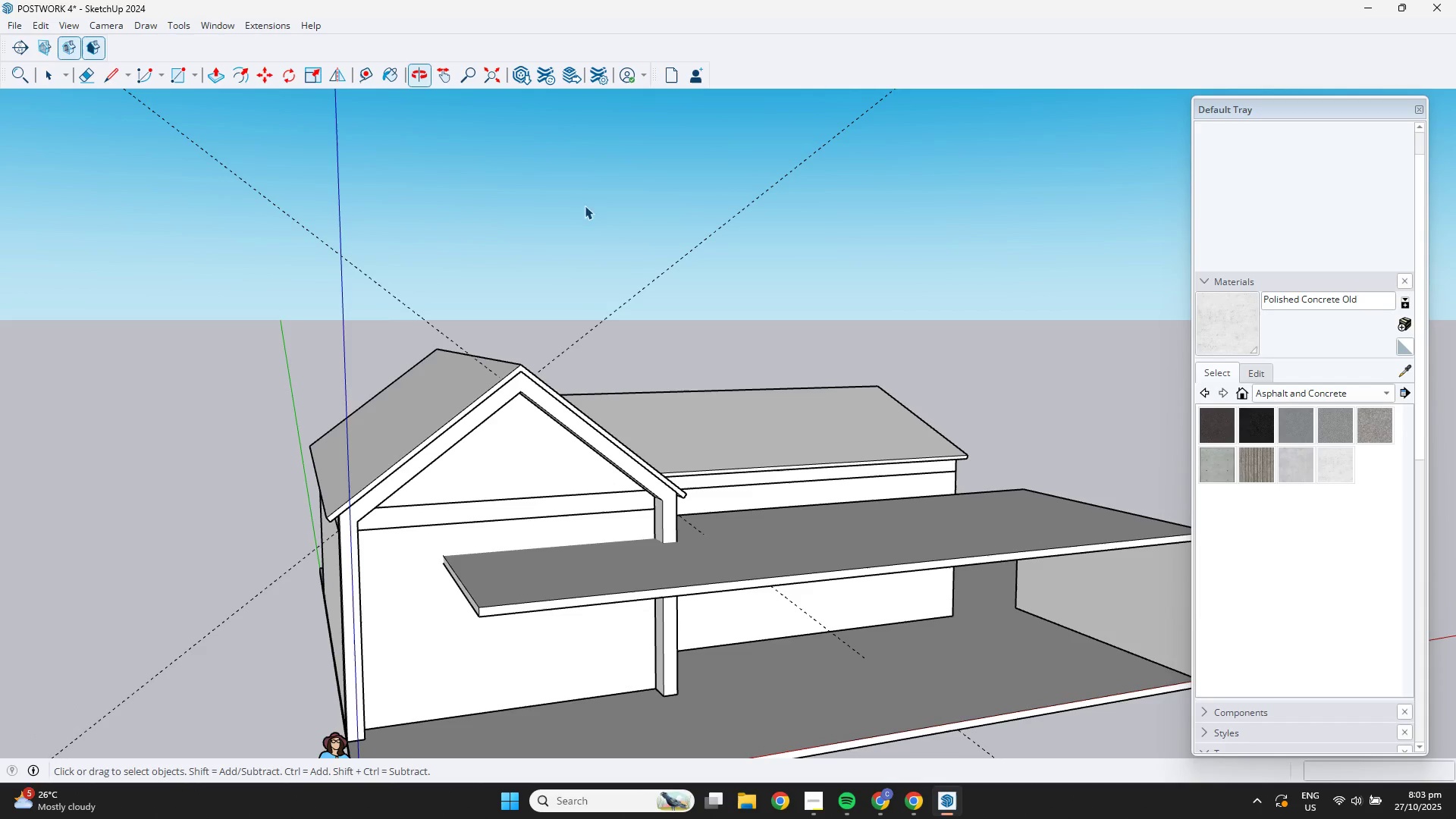 
scroll: coordinate [617, 400], scroll_direction: down, amount: 3.0
 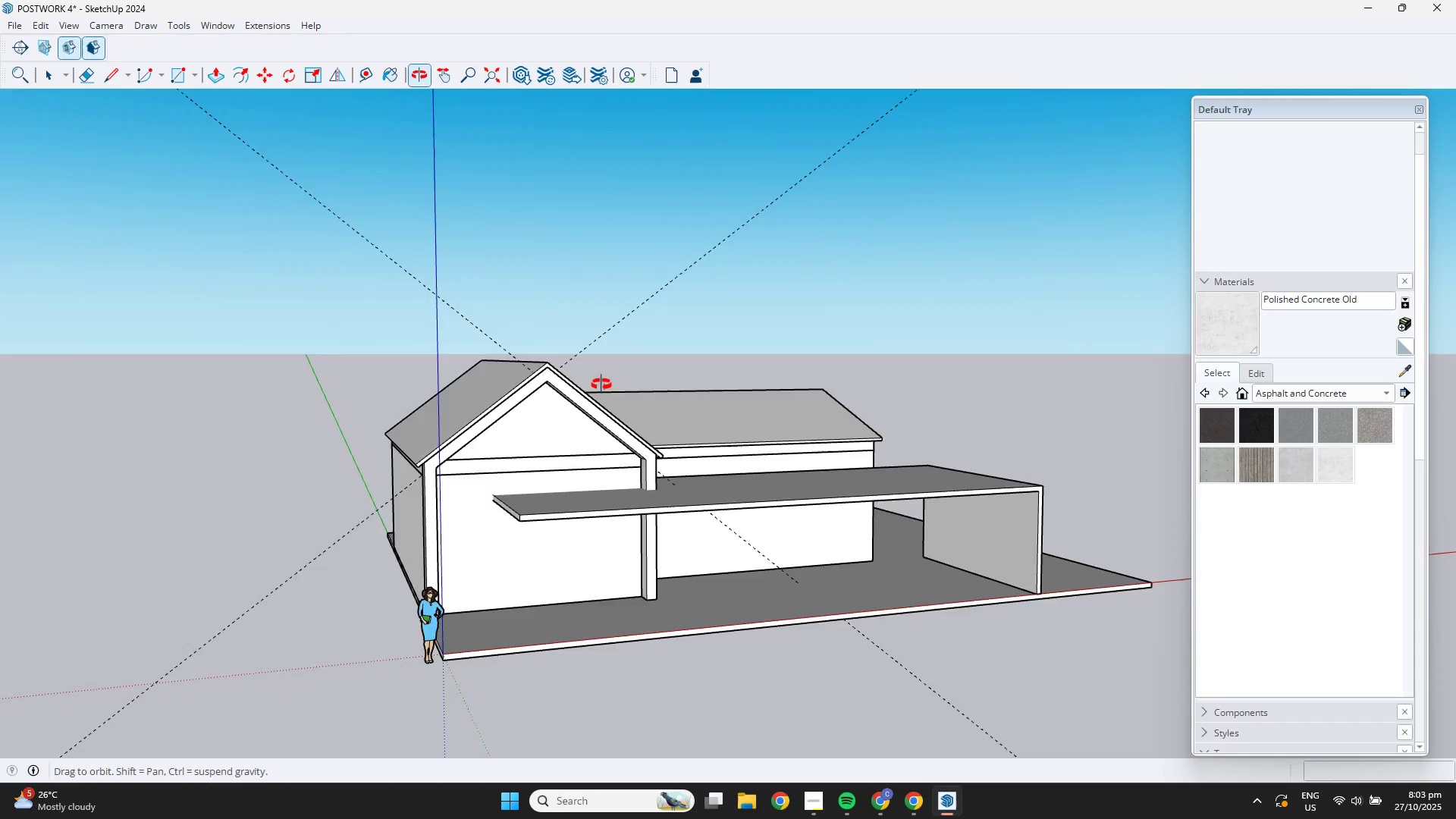 
key(Shift+ShiftLeft)
 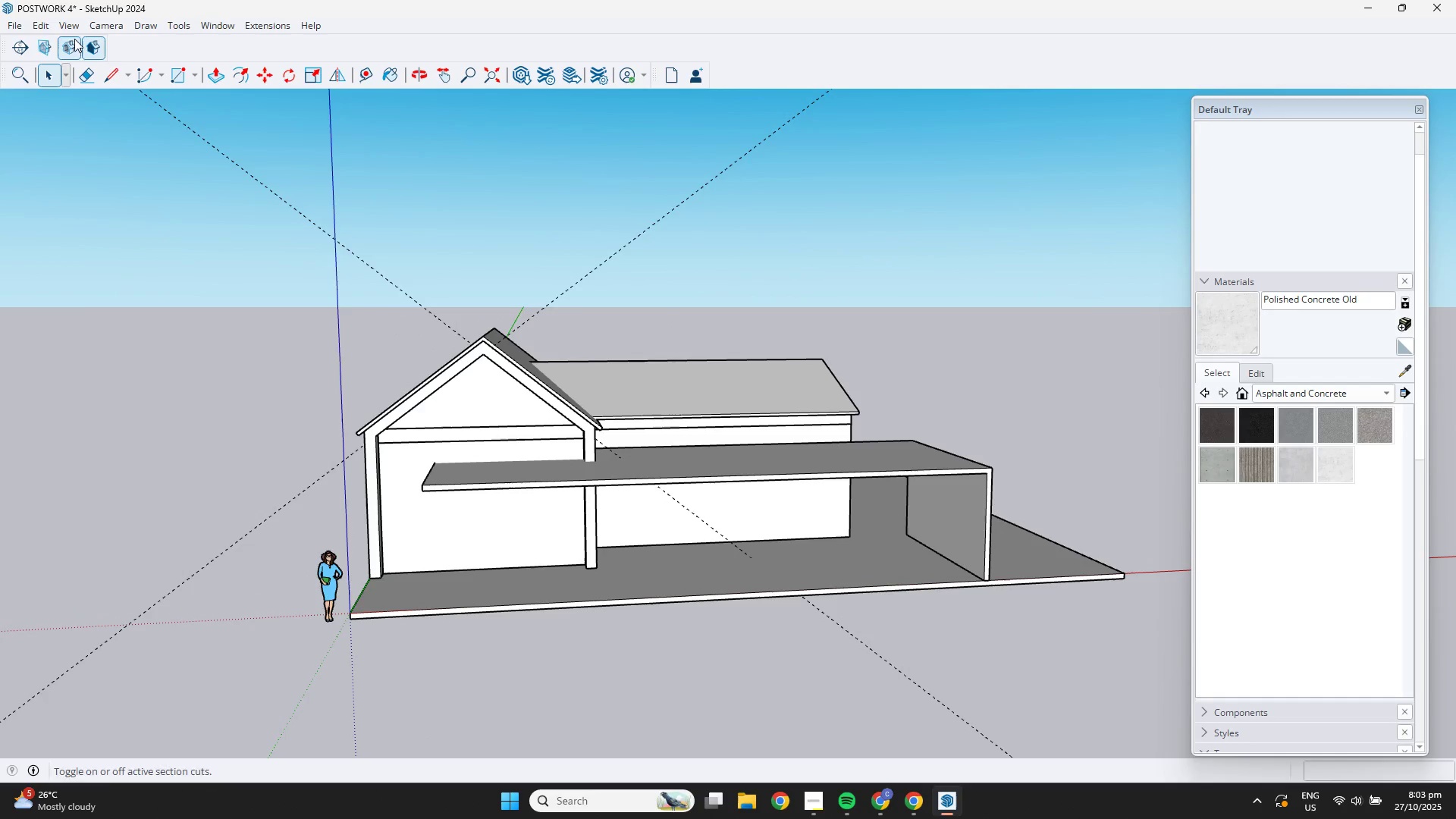 
left_click([35, 20])
 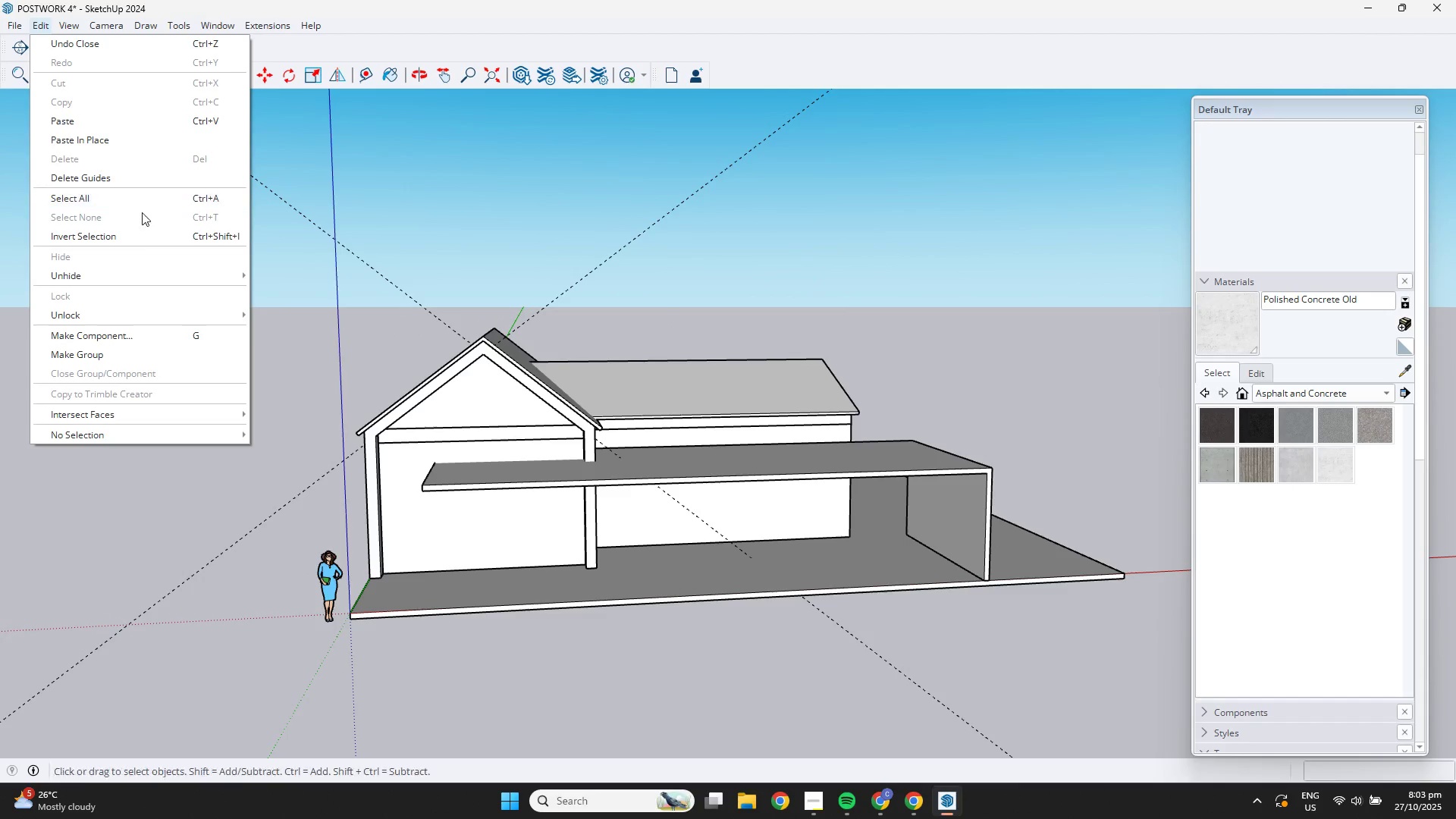 
left_click([123, 275])
 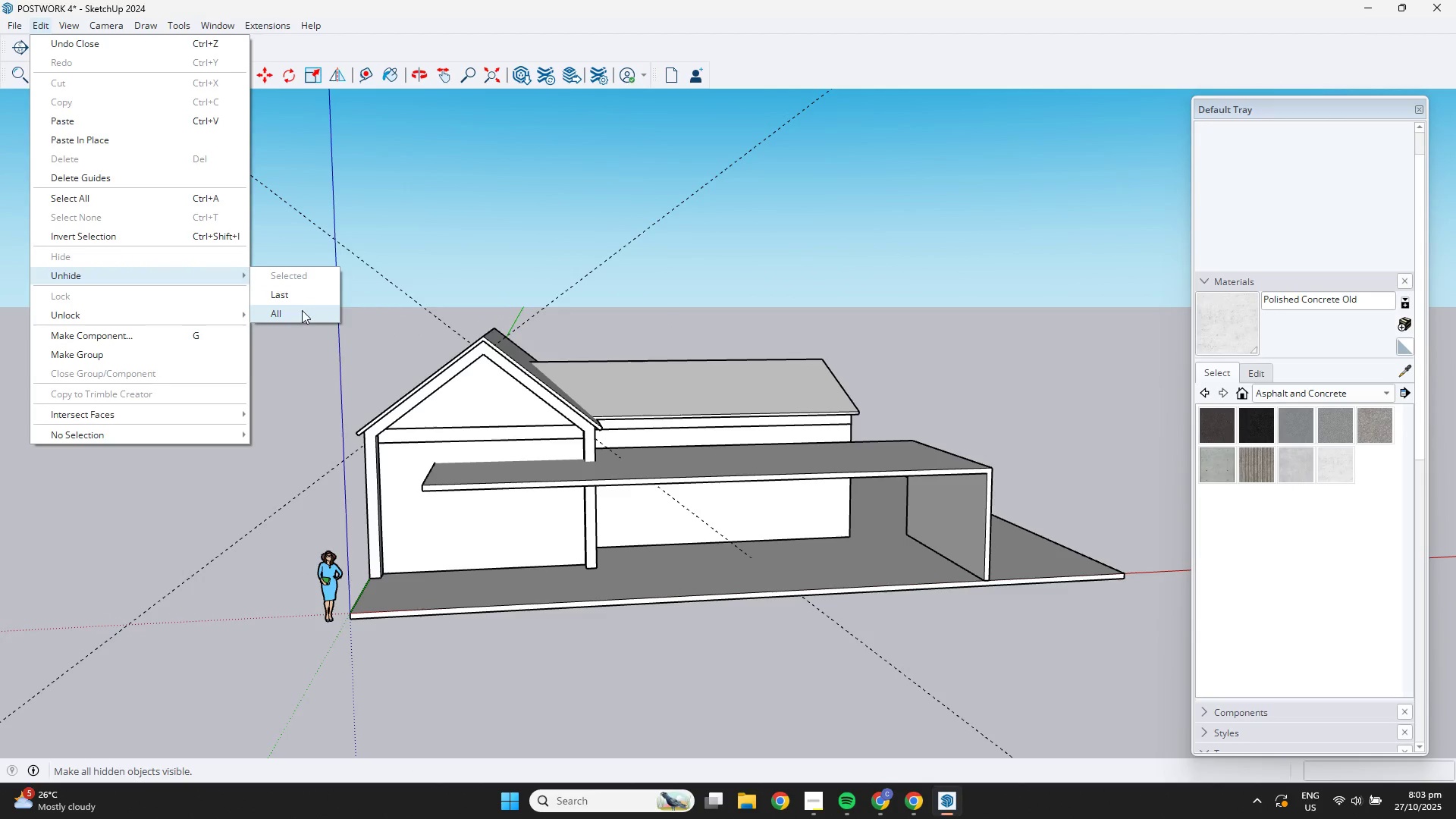 
left_click([302, 310])
 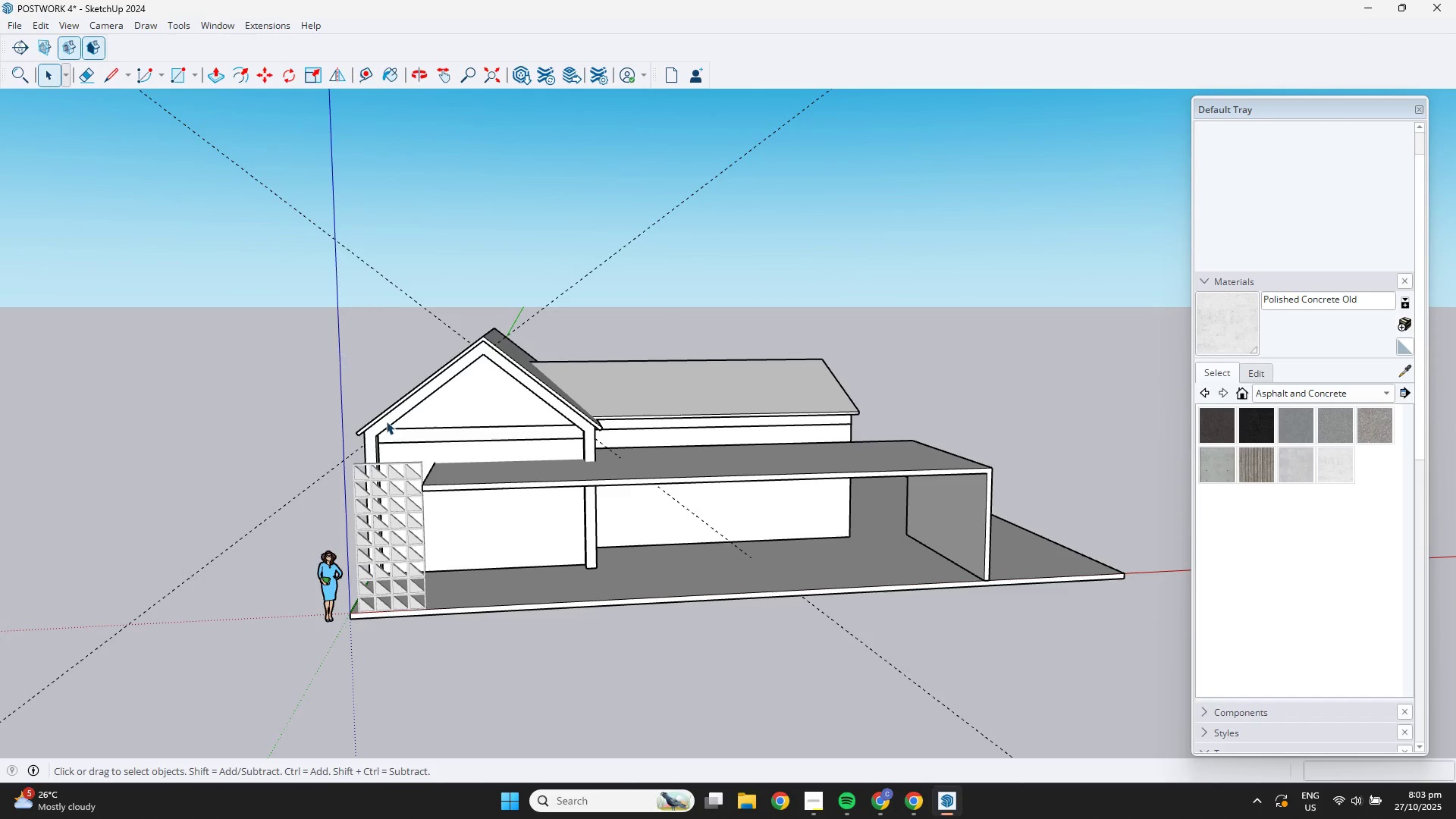 
scroll: coordinate [421, 527], scroll_direction: up, amount: 5.0
 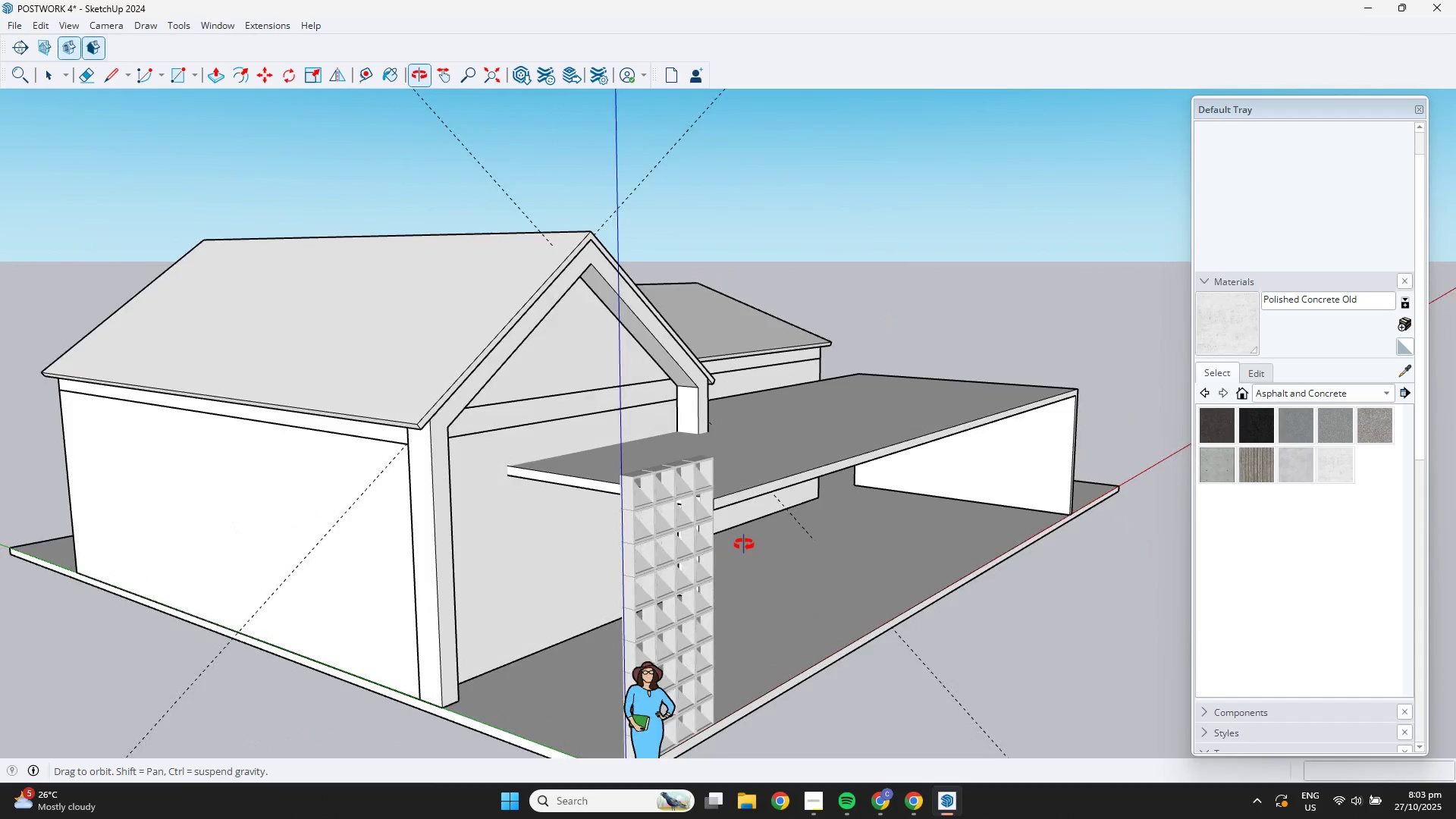 
scroll: coordinate [717, 576], scroll_direction: down, amount: 3.0
 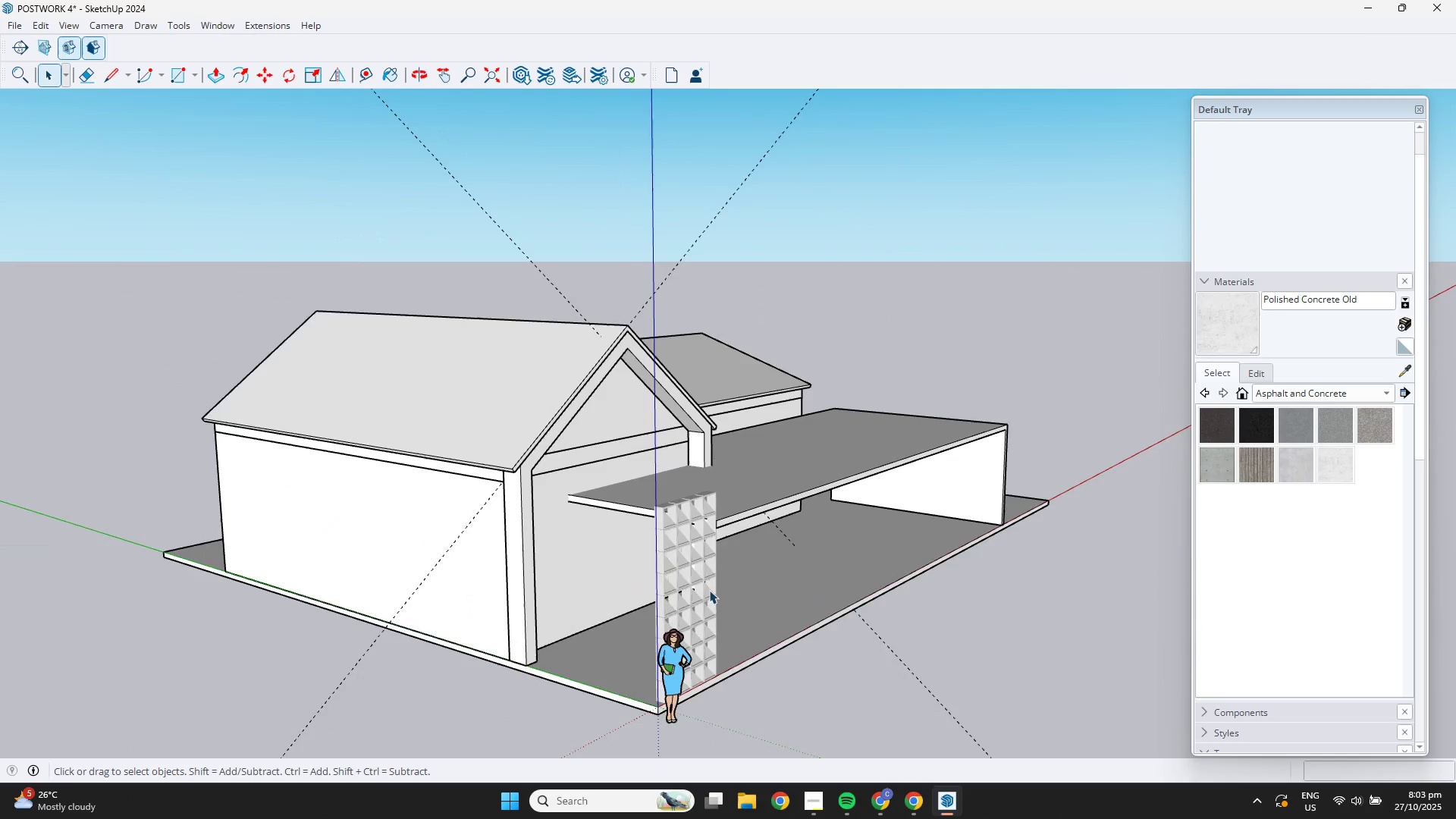 
key(Shift+ShiftLeft)
 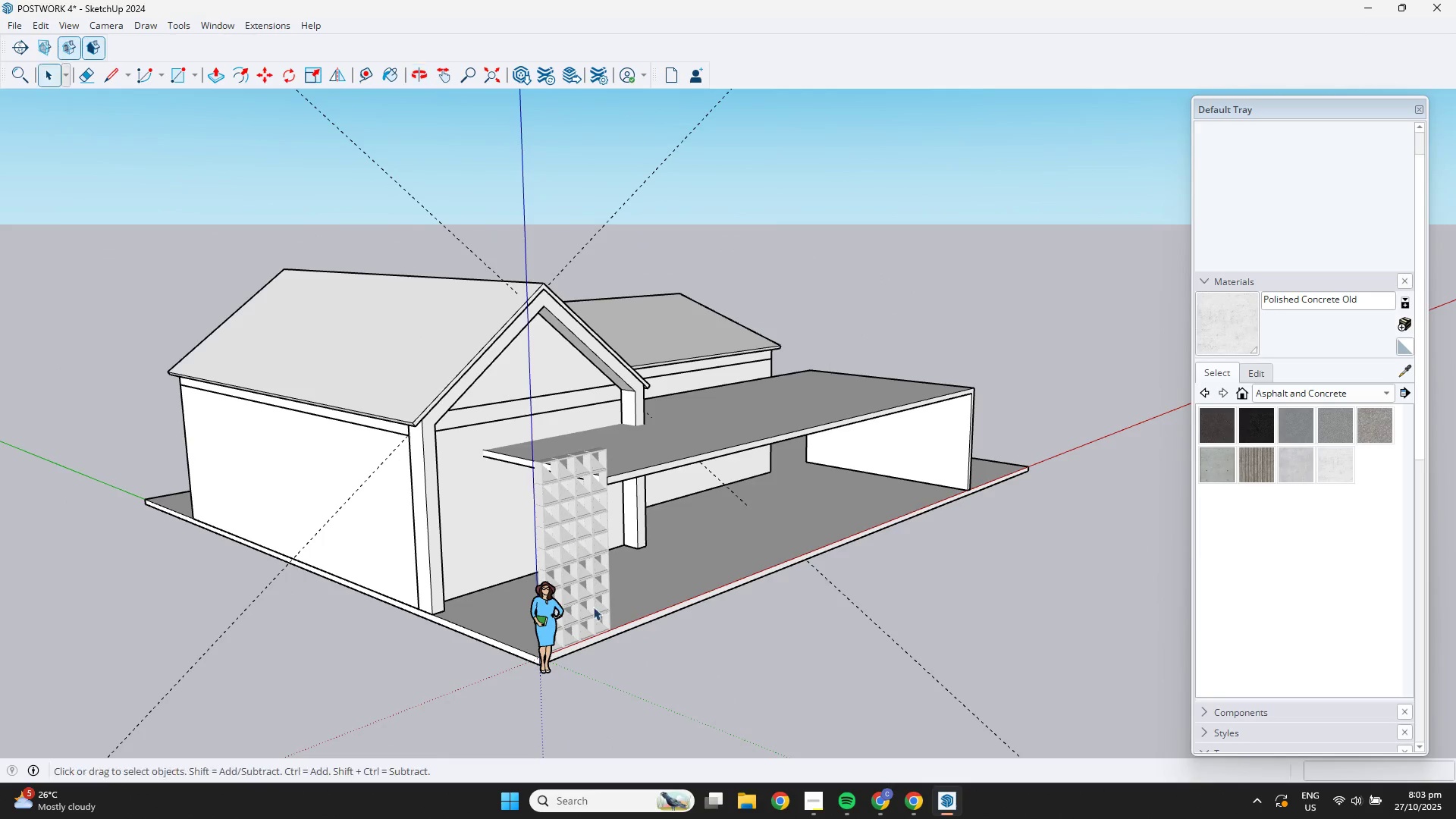 
left_click([661, 646])
 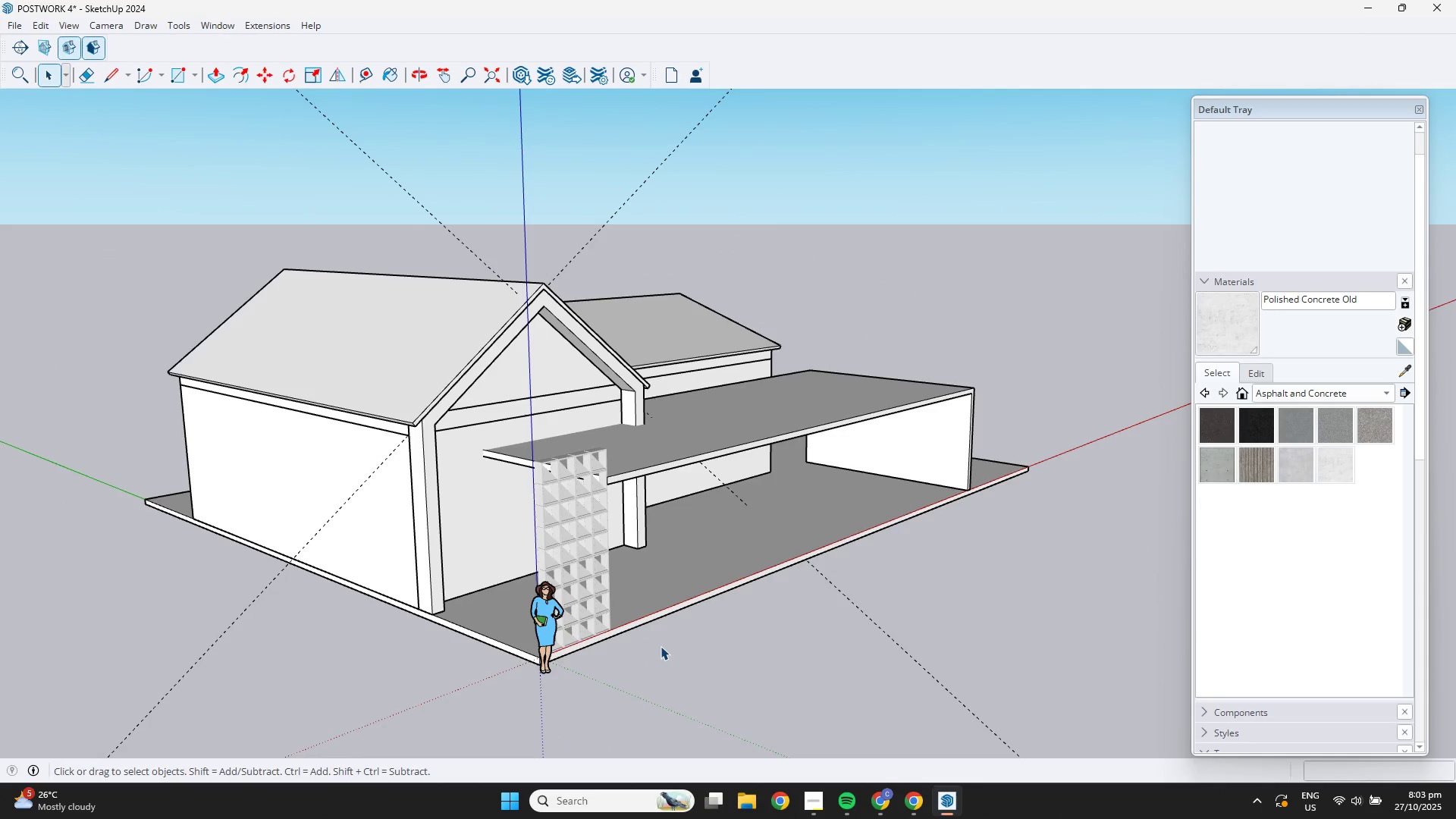 
left_click_drag(start_coordinate=[661, 646], to_coordinate=[654, 644])
 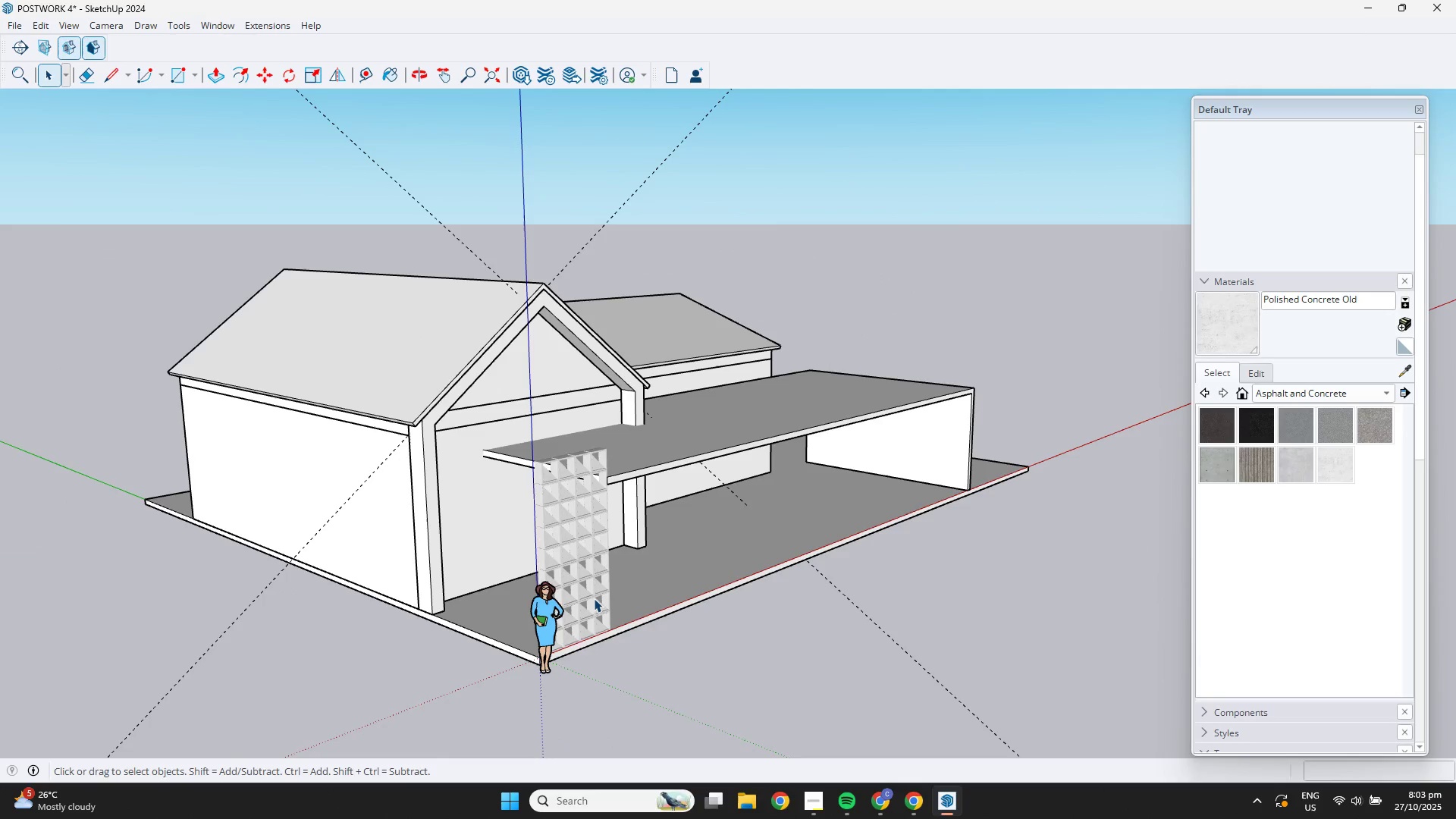 
left_click([594, 598])
 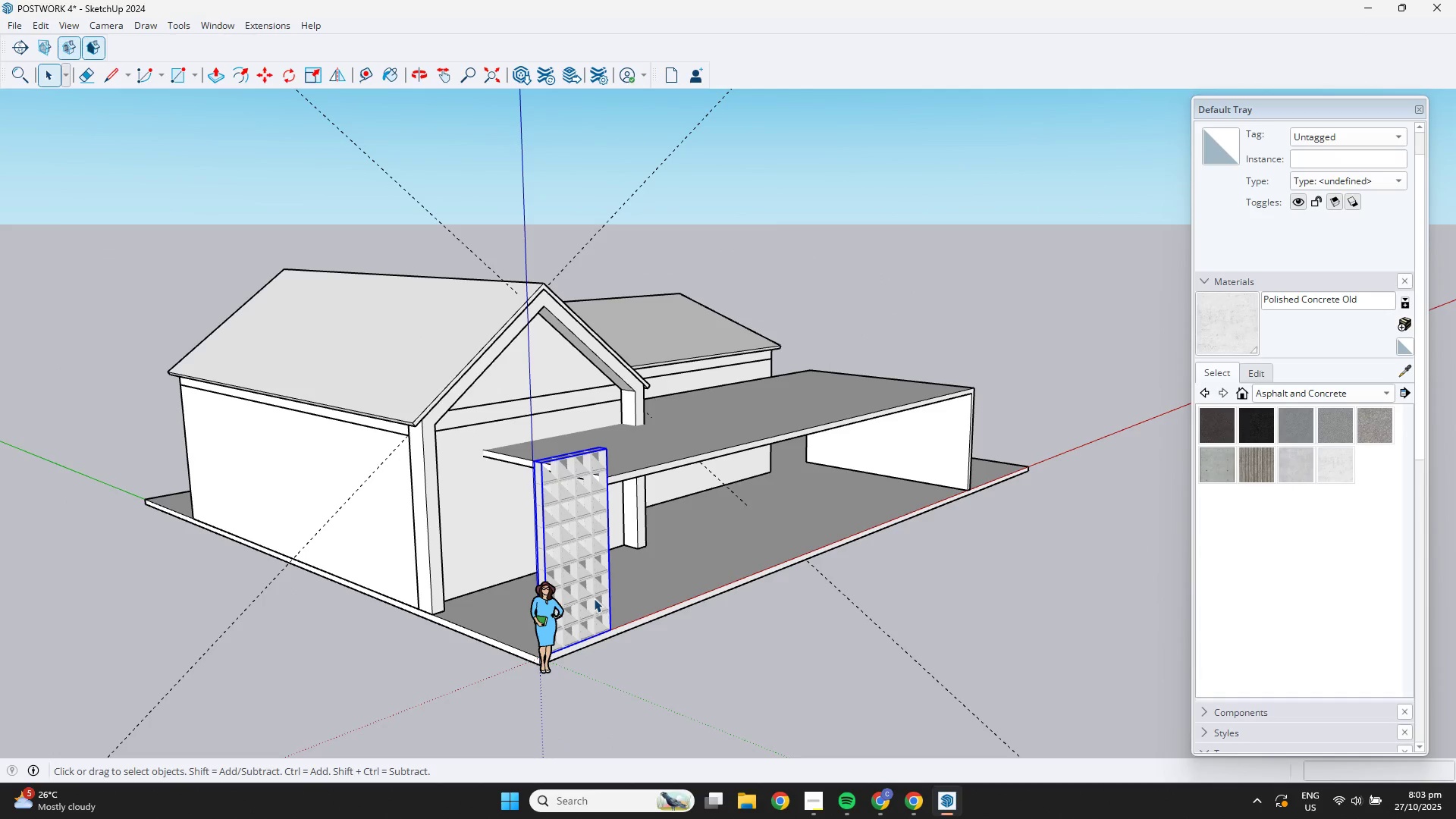 
key(M)
 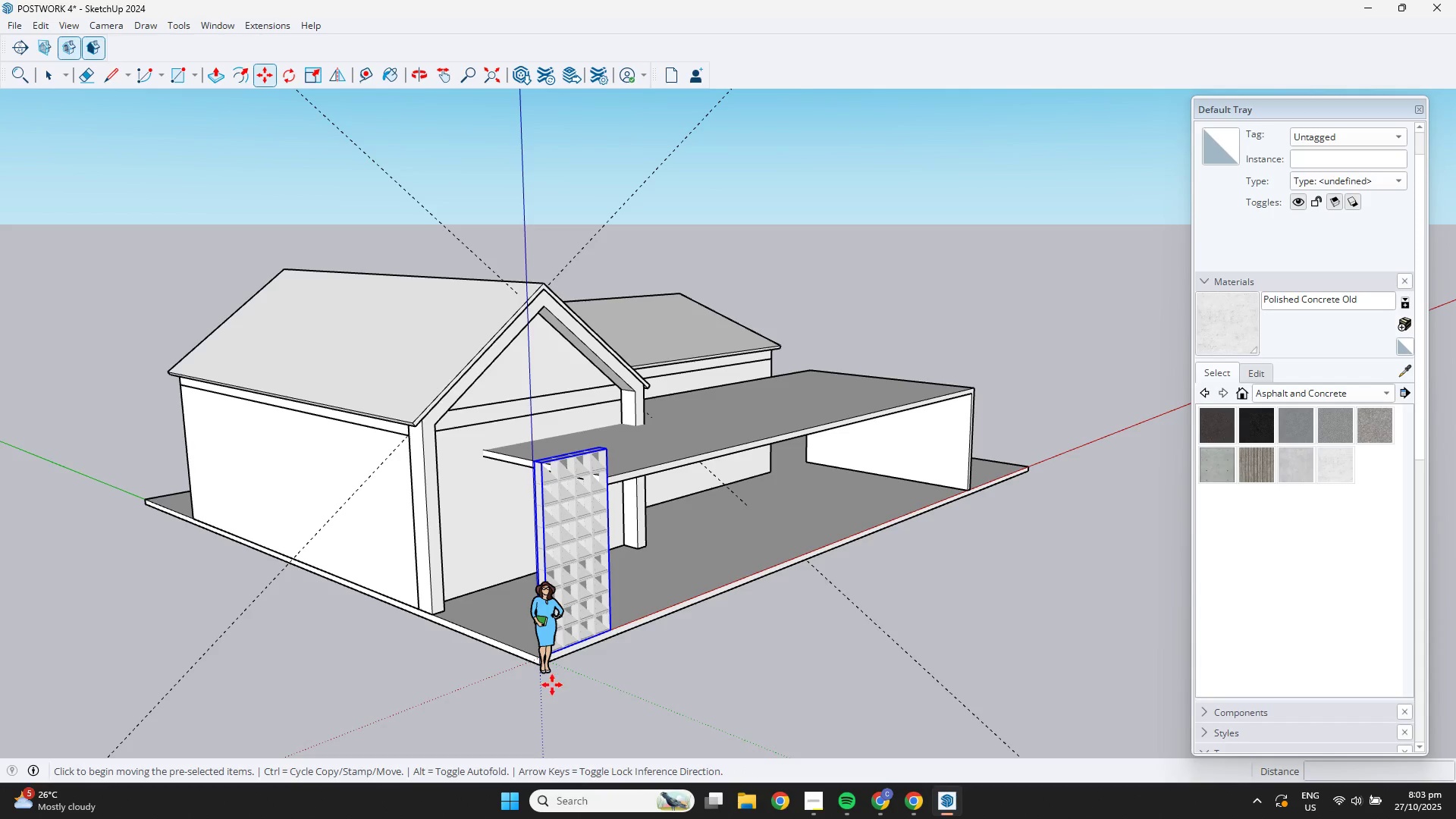 
key(Control+ControlLeft)
 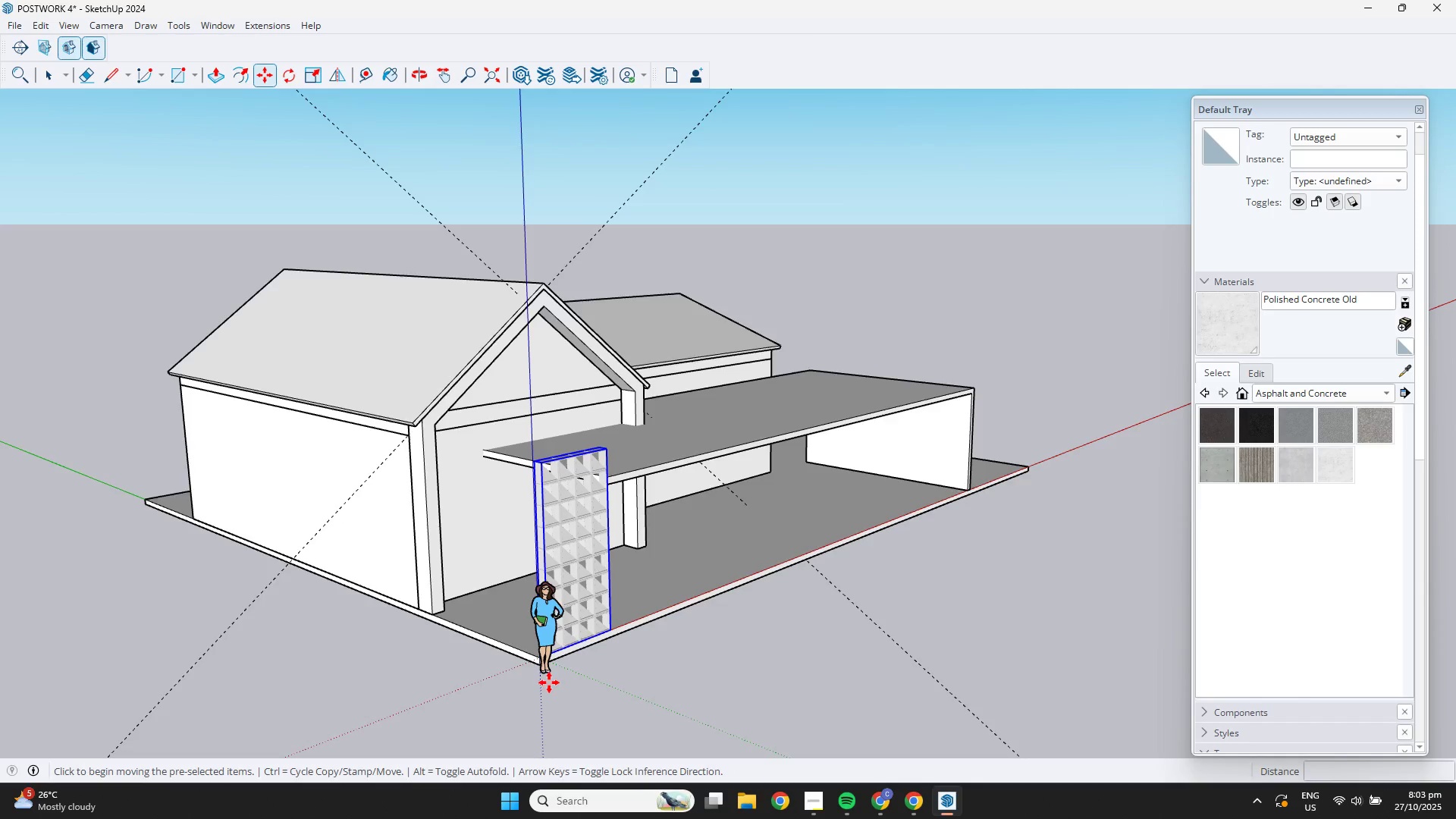 
scroll: coordinate [572, 642], scroll_direction: up, amount: 7.0
 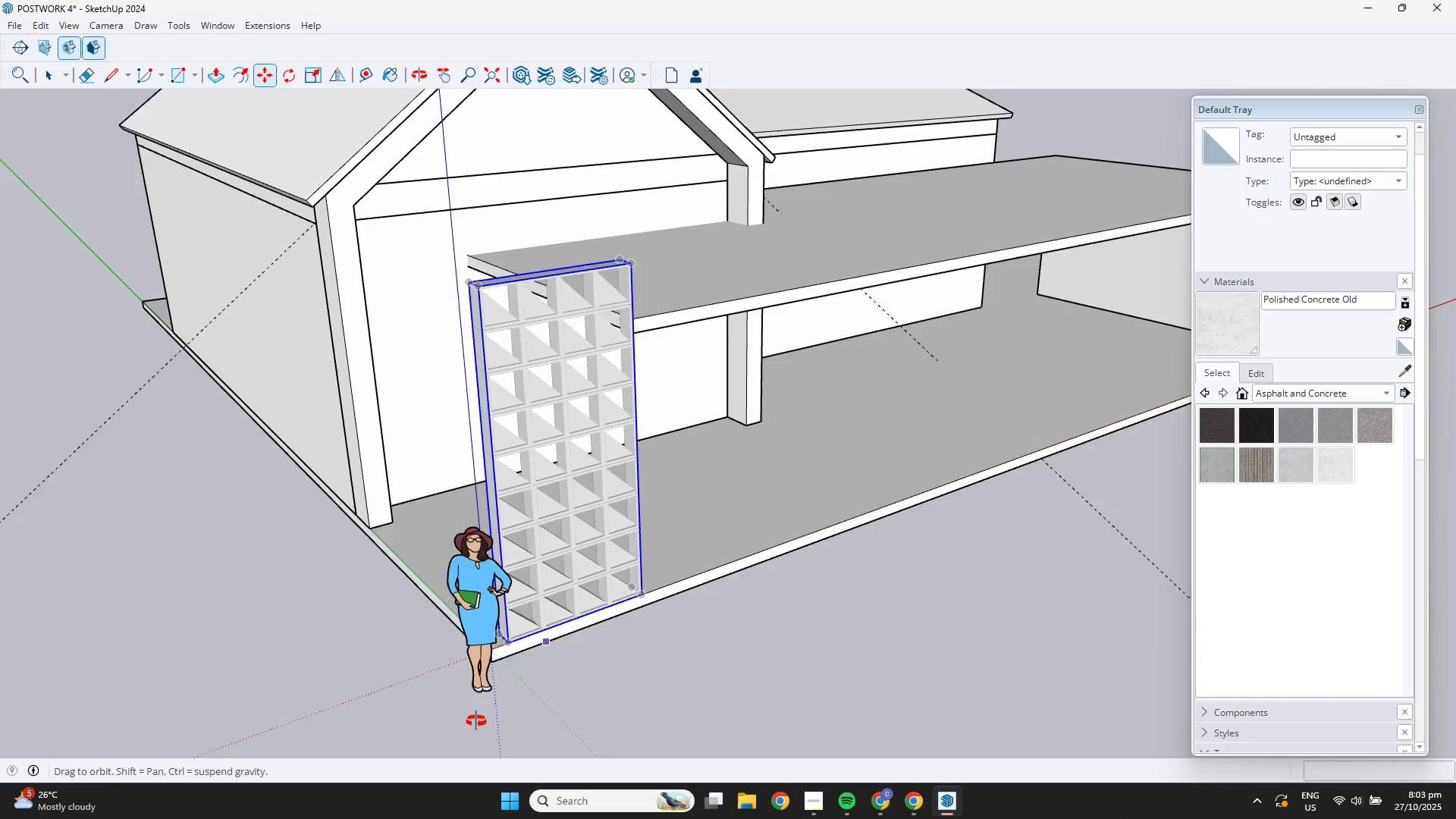 
key(Space)
 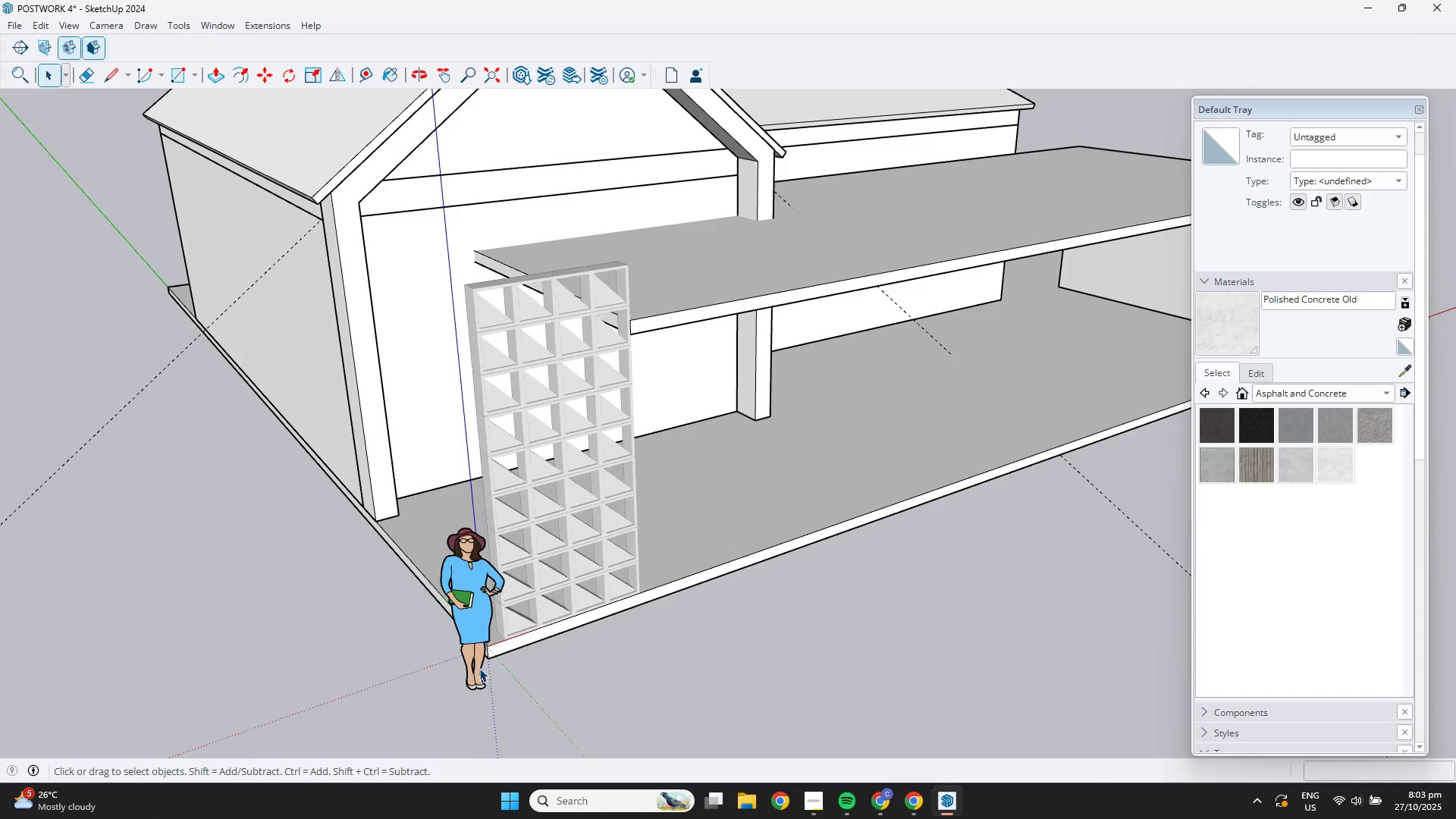 
double_click([479, 668])
 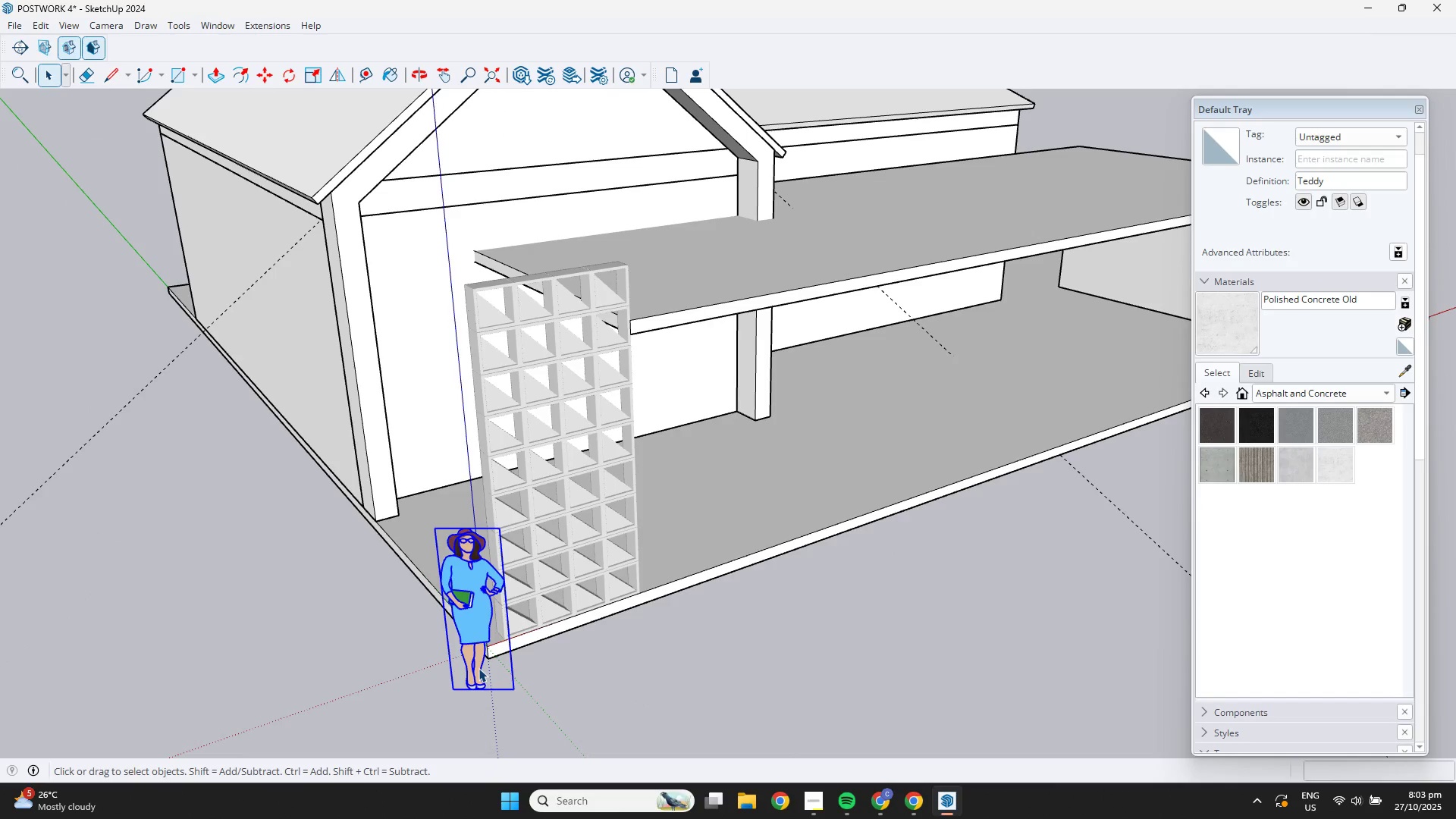 
key(Delete)
 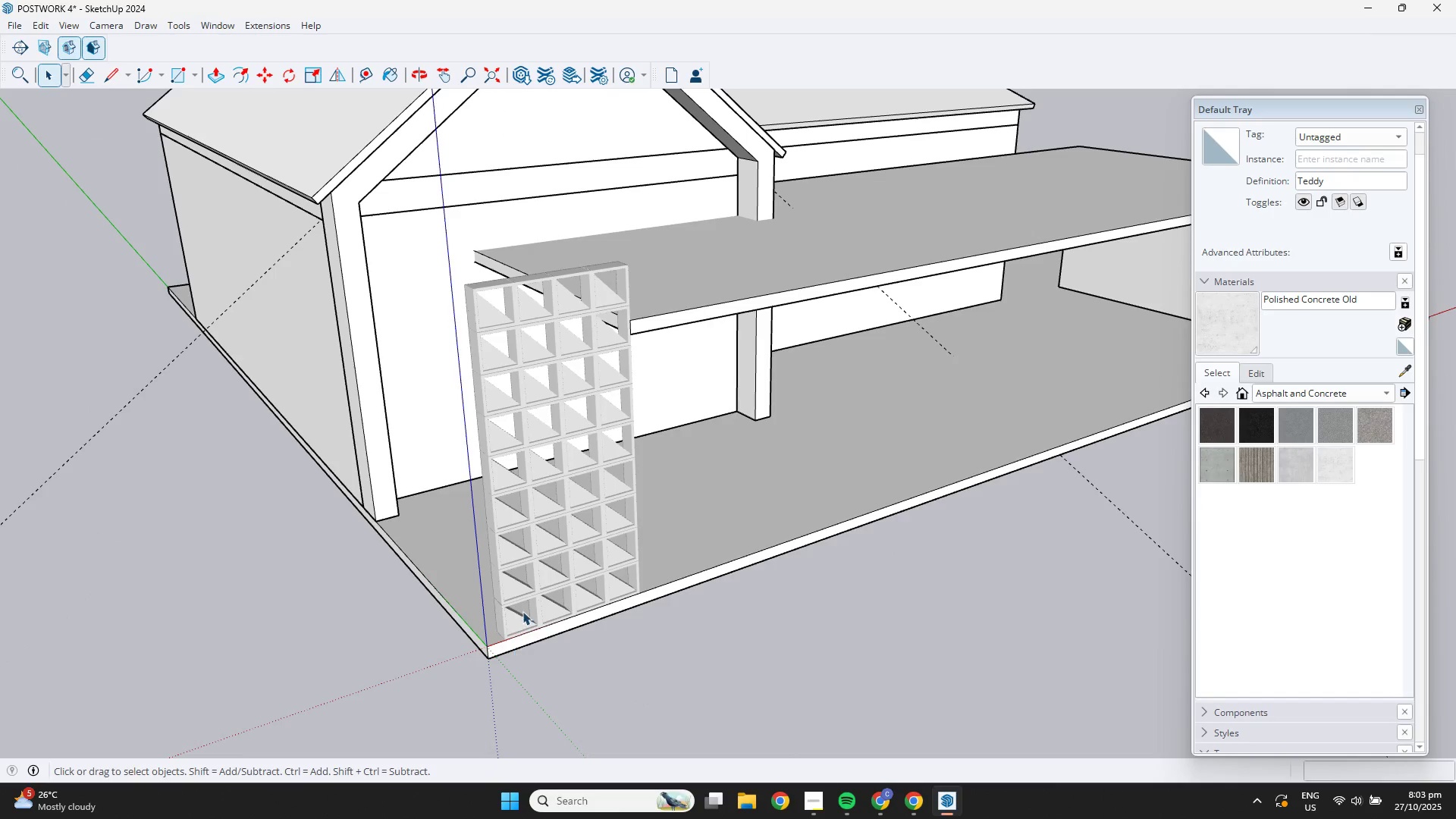 
left_click([522, 610])
 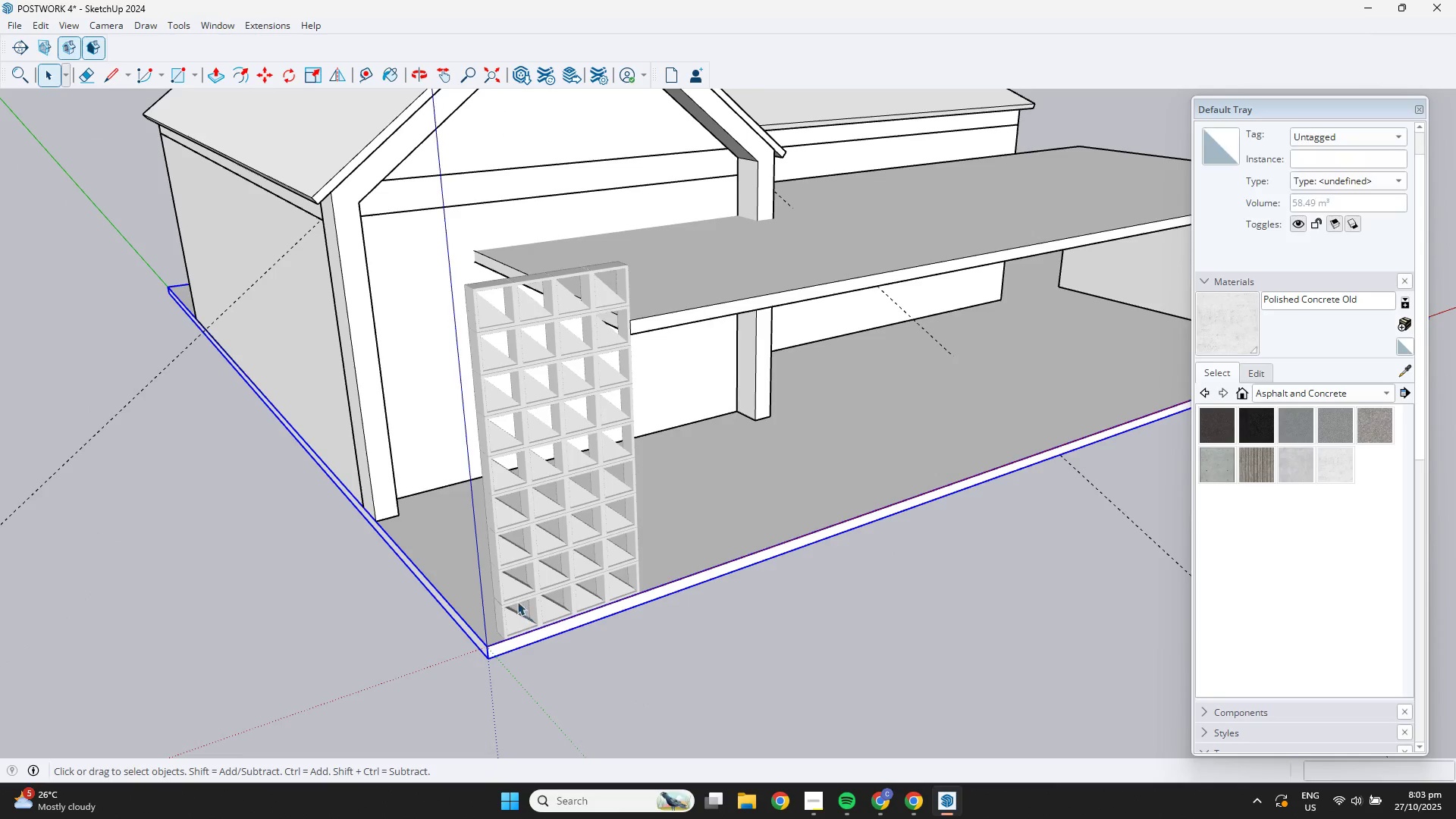 
left_click([512, 594])
 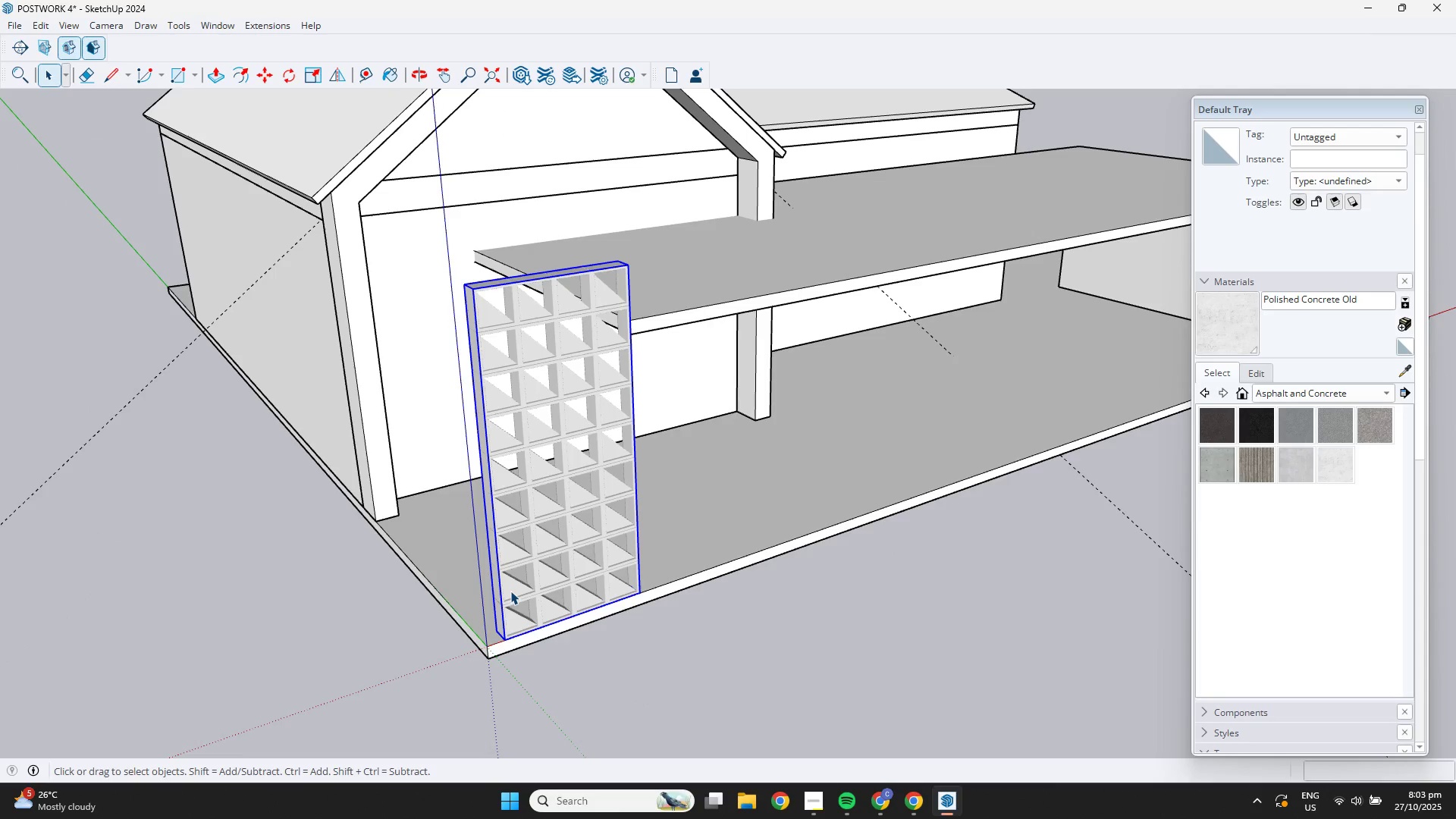 
key(M)
 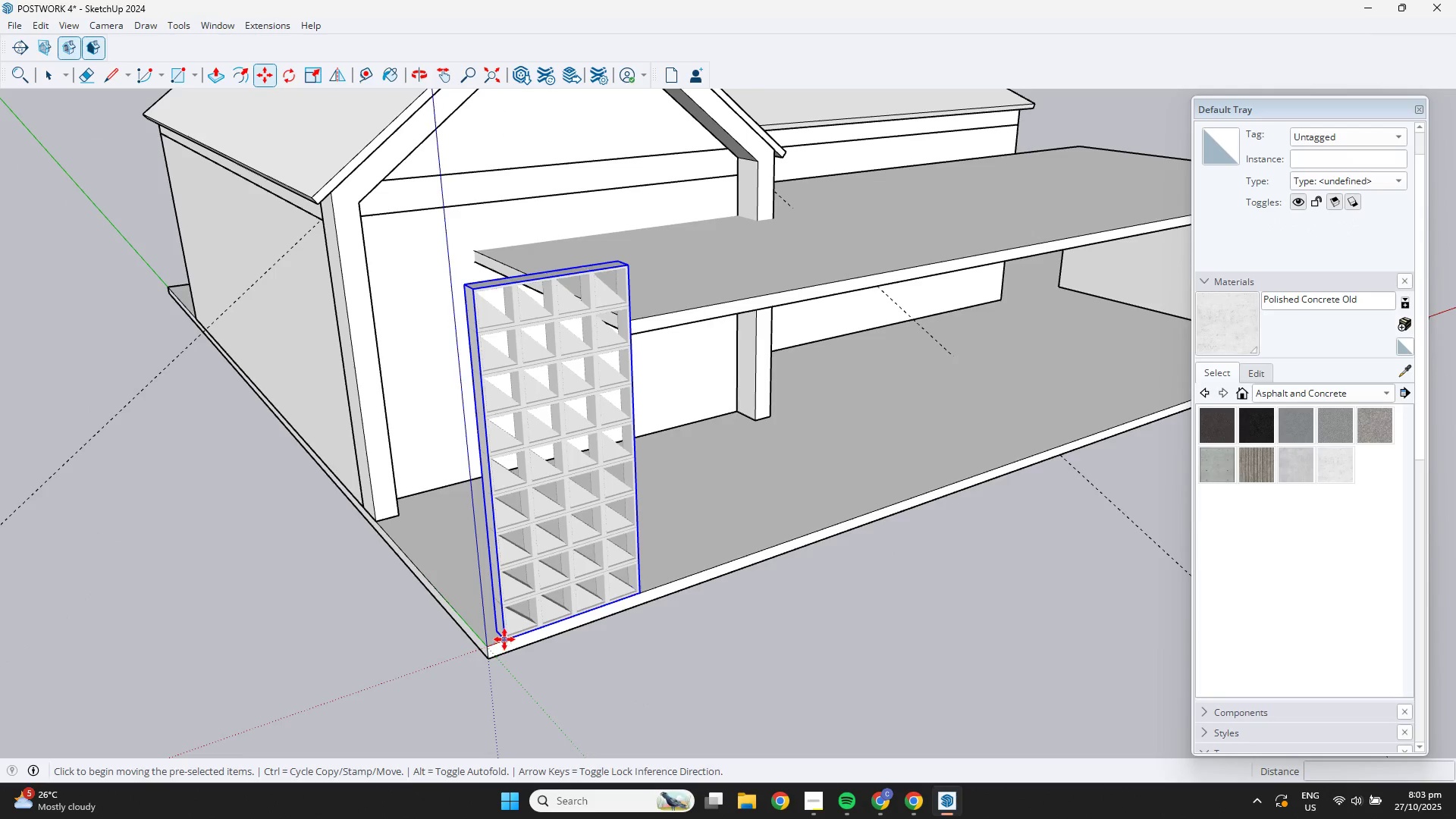 
left_click([504, 639])
 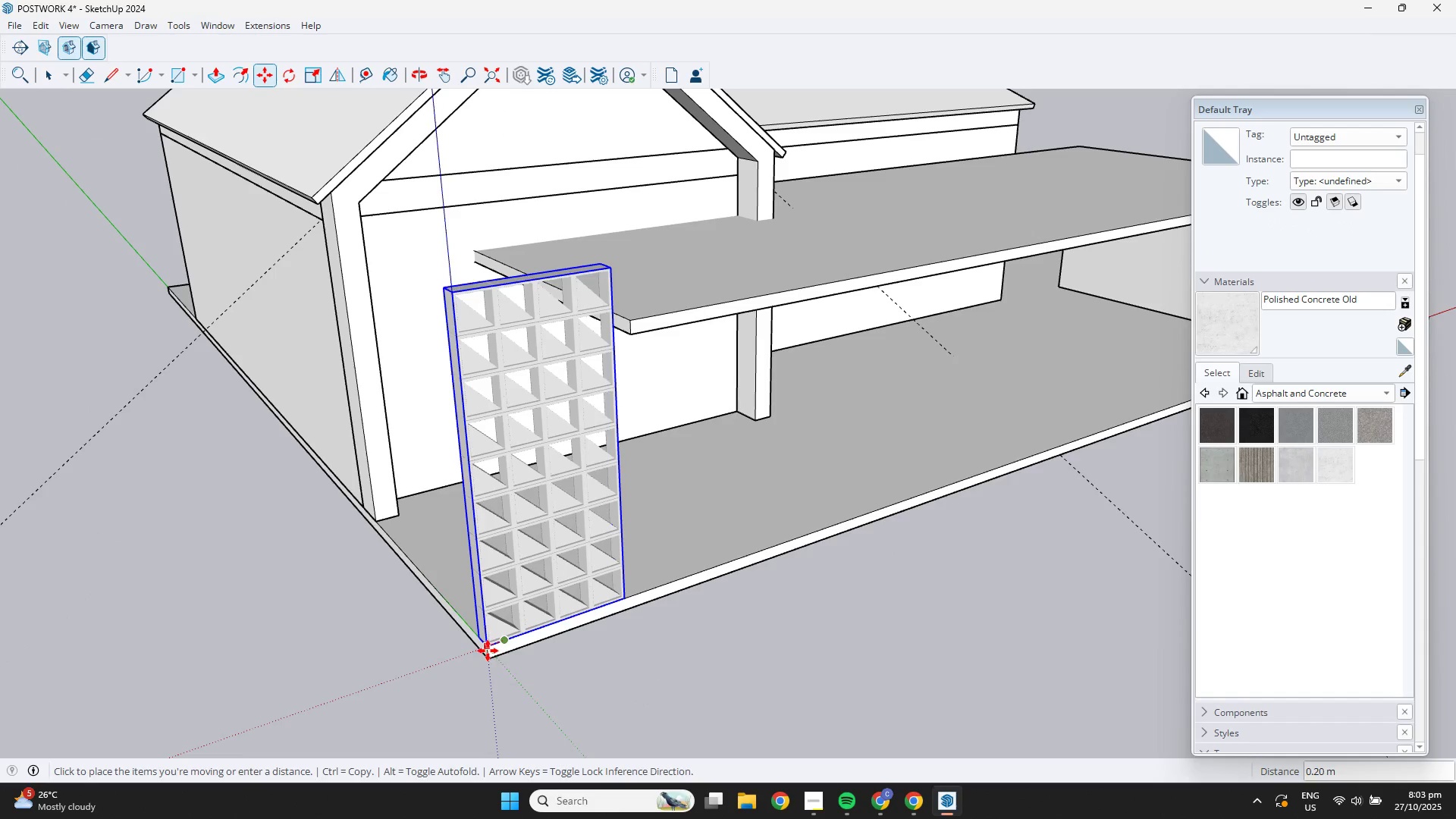 
left_click([488, 651])
 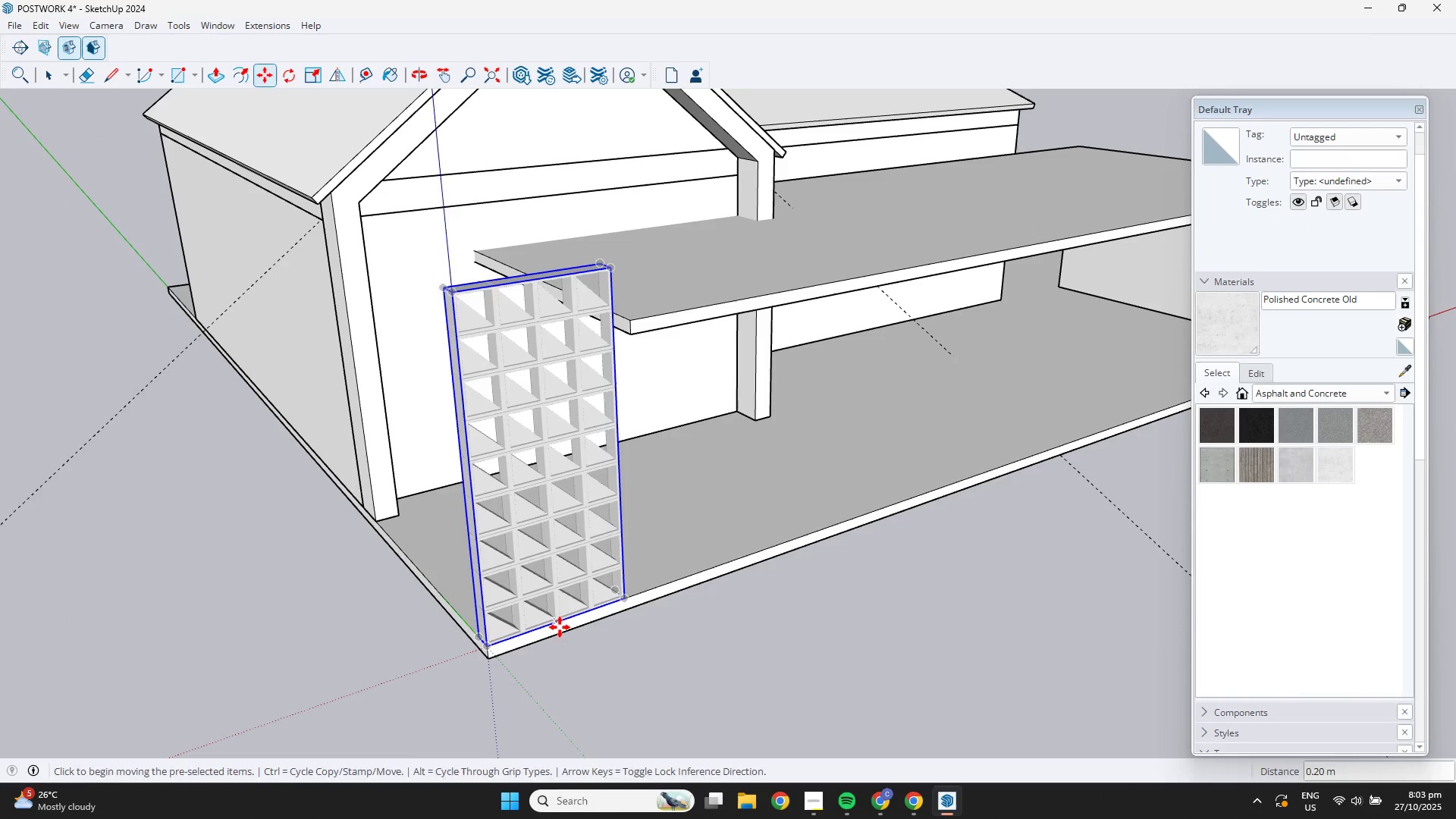 
key(Space)
 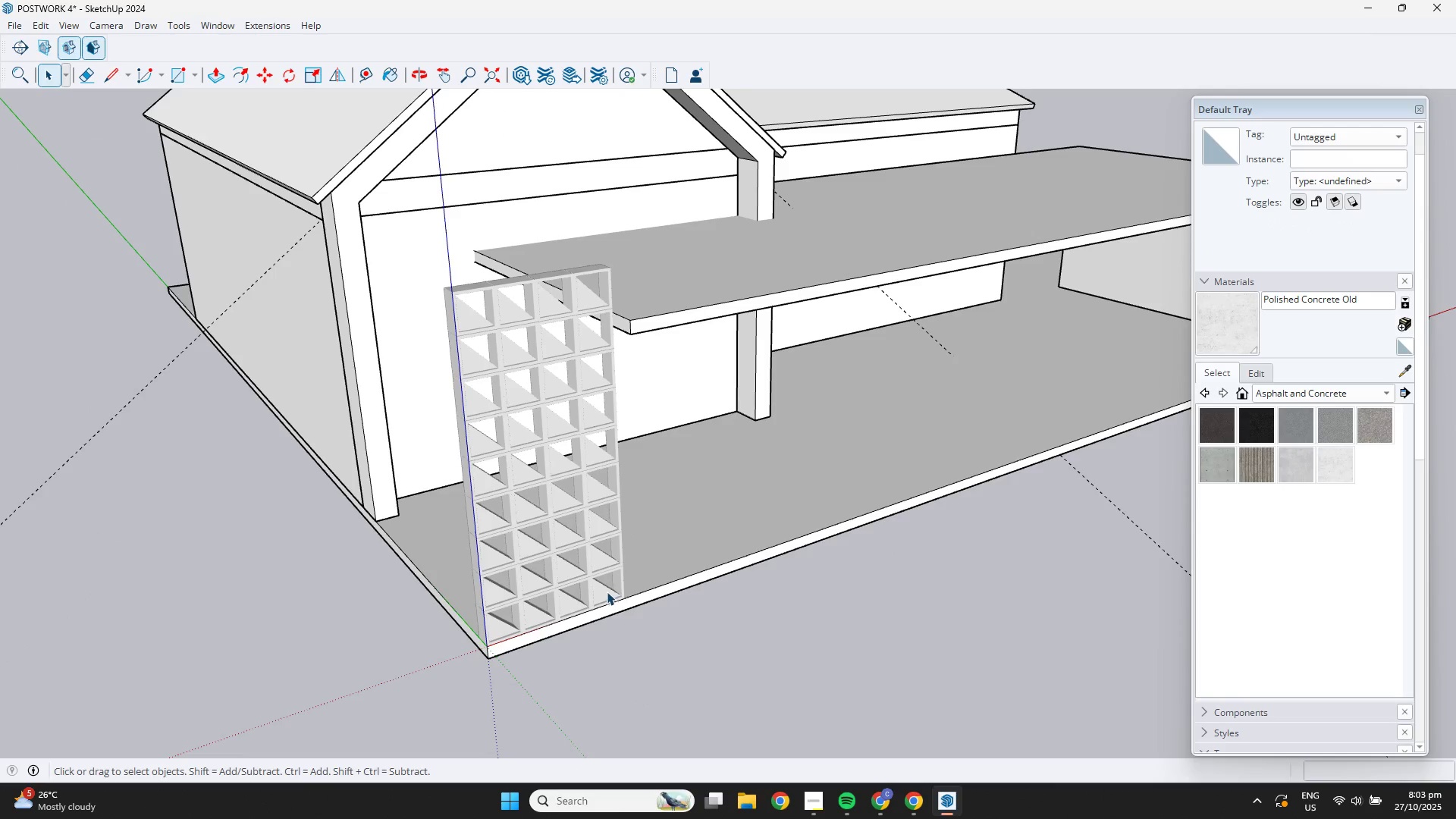 
double_click([607, 592])
 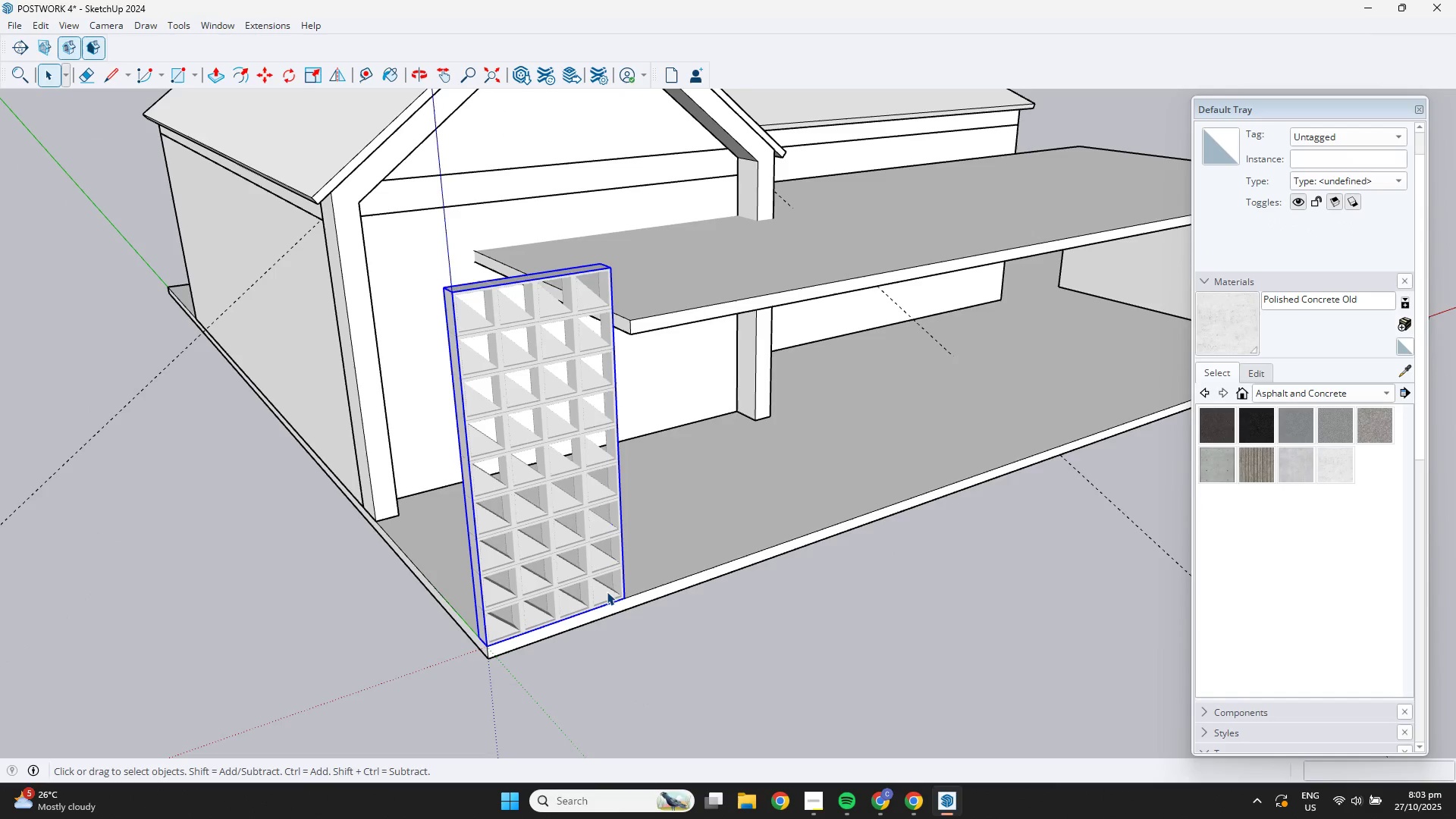 
key(M)
 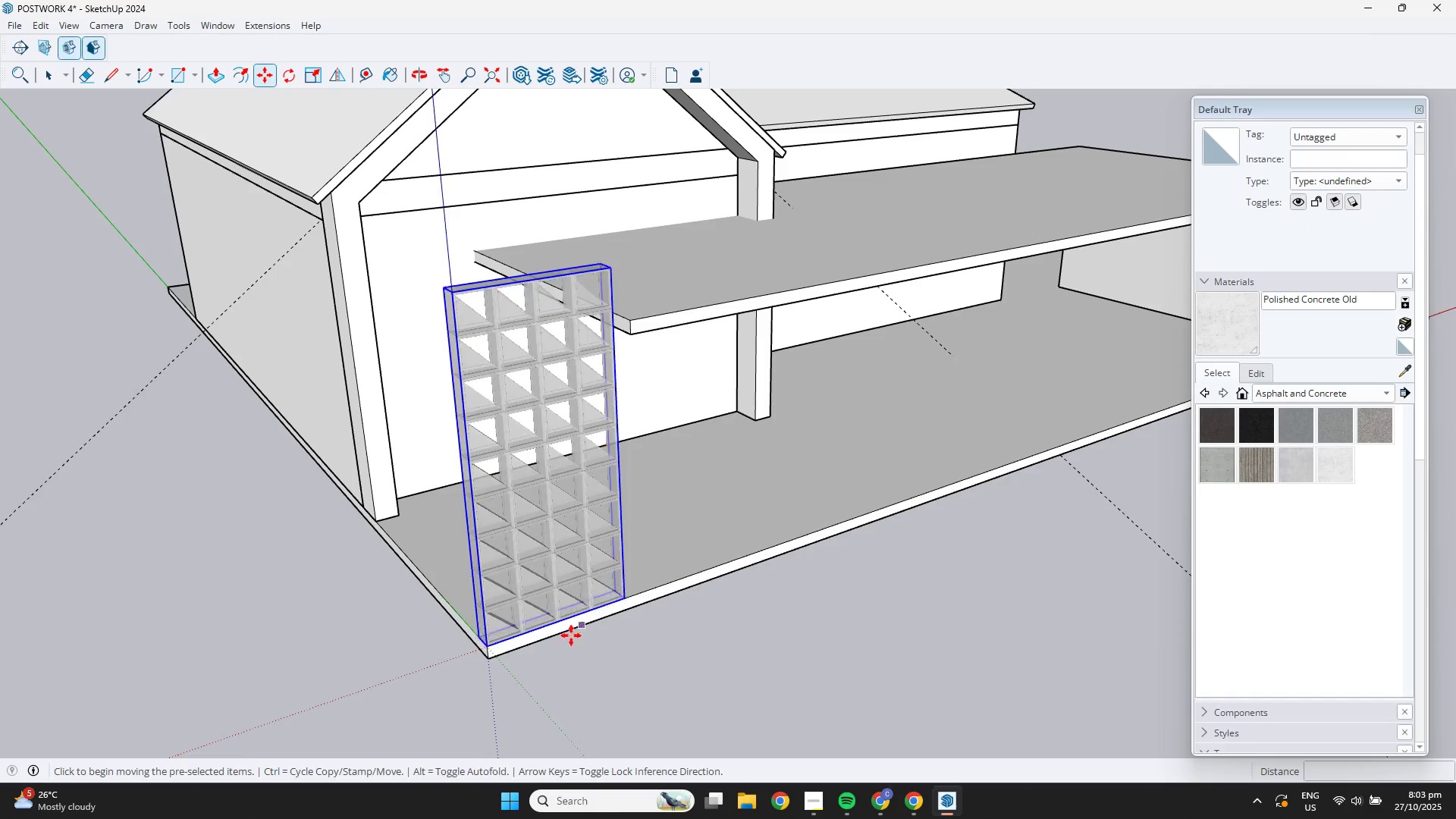 
key(Control+ControlLeft)
 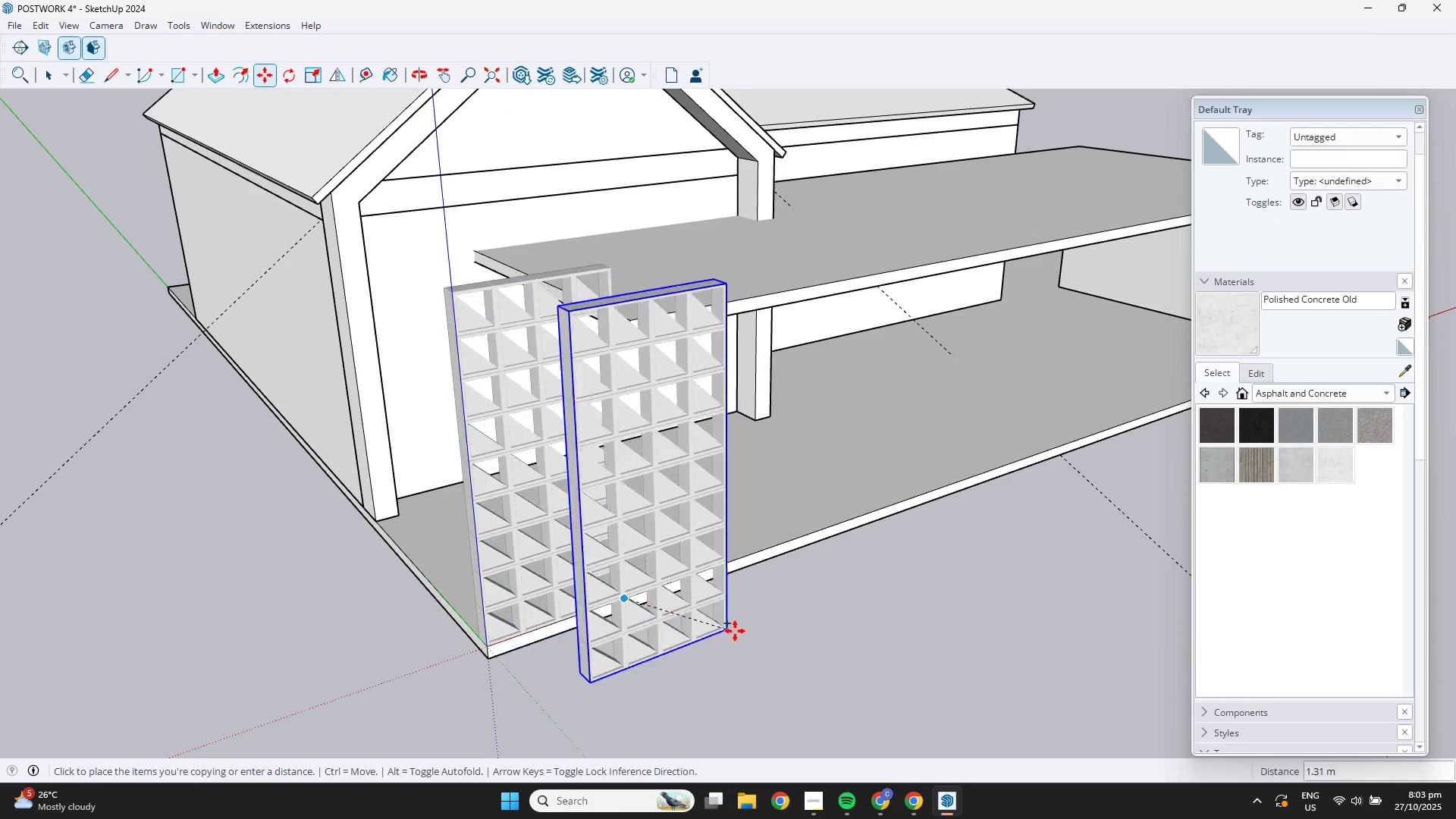 
left_click([752, 634])
 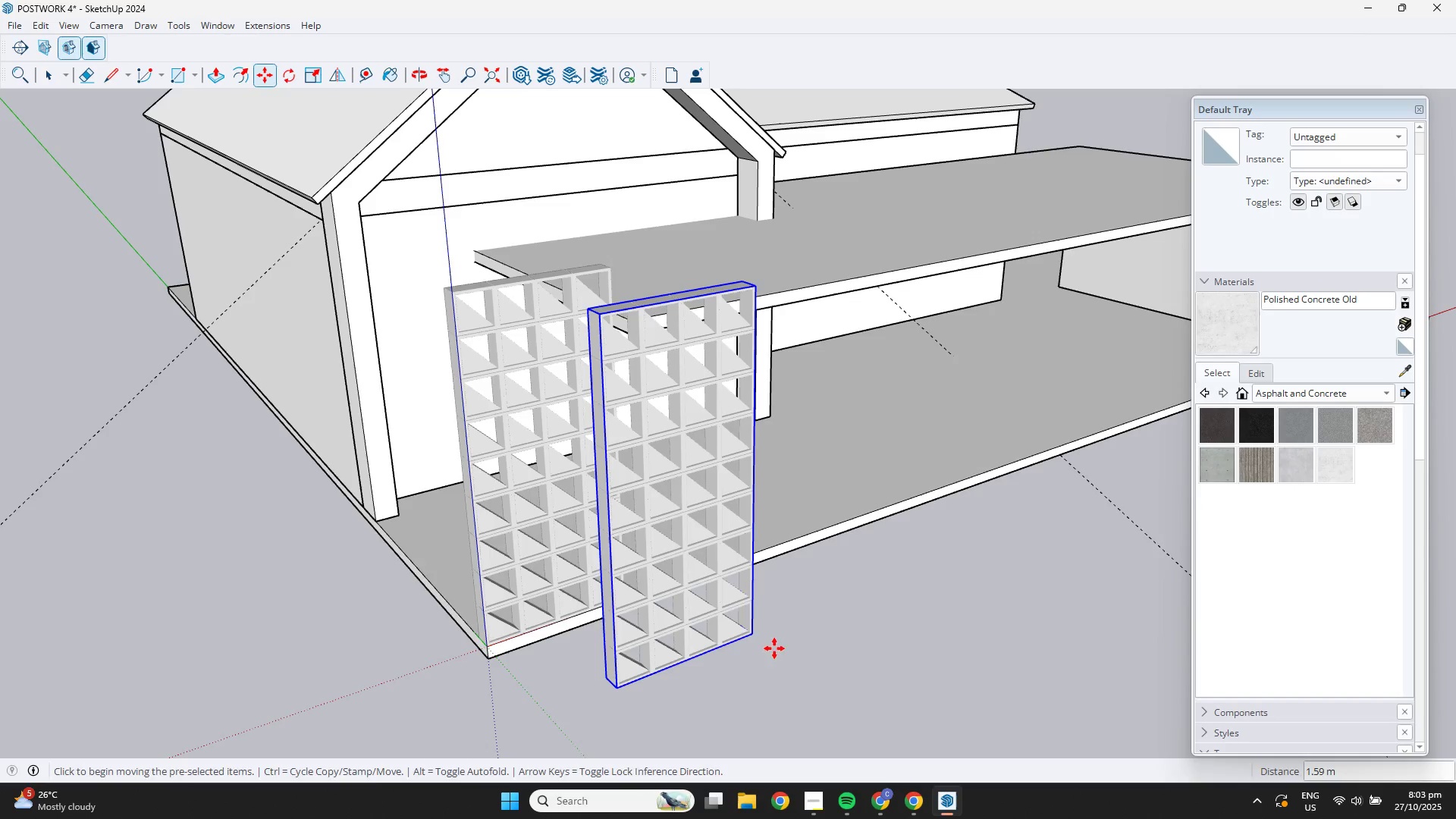 
key(Q)
 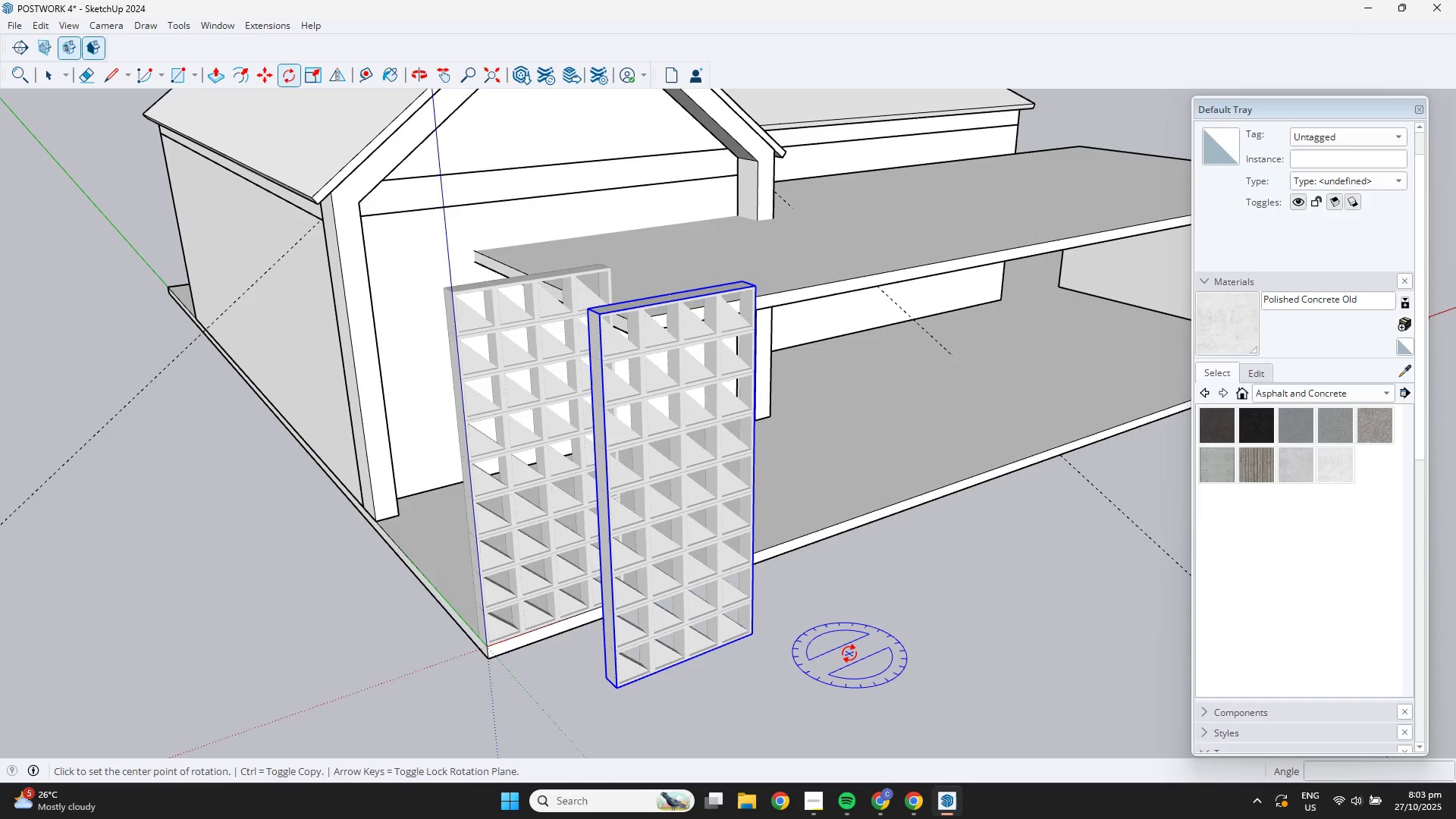 
left_click([849, 654])
 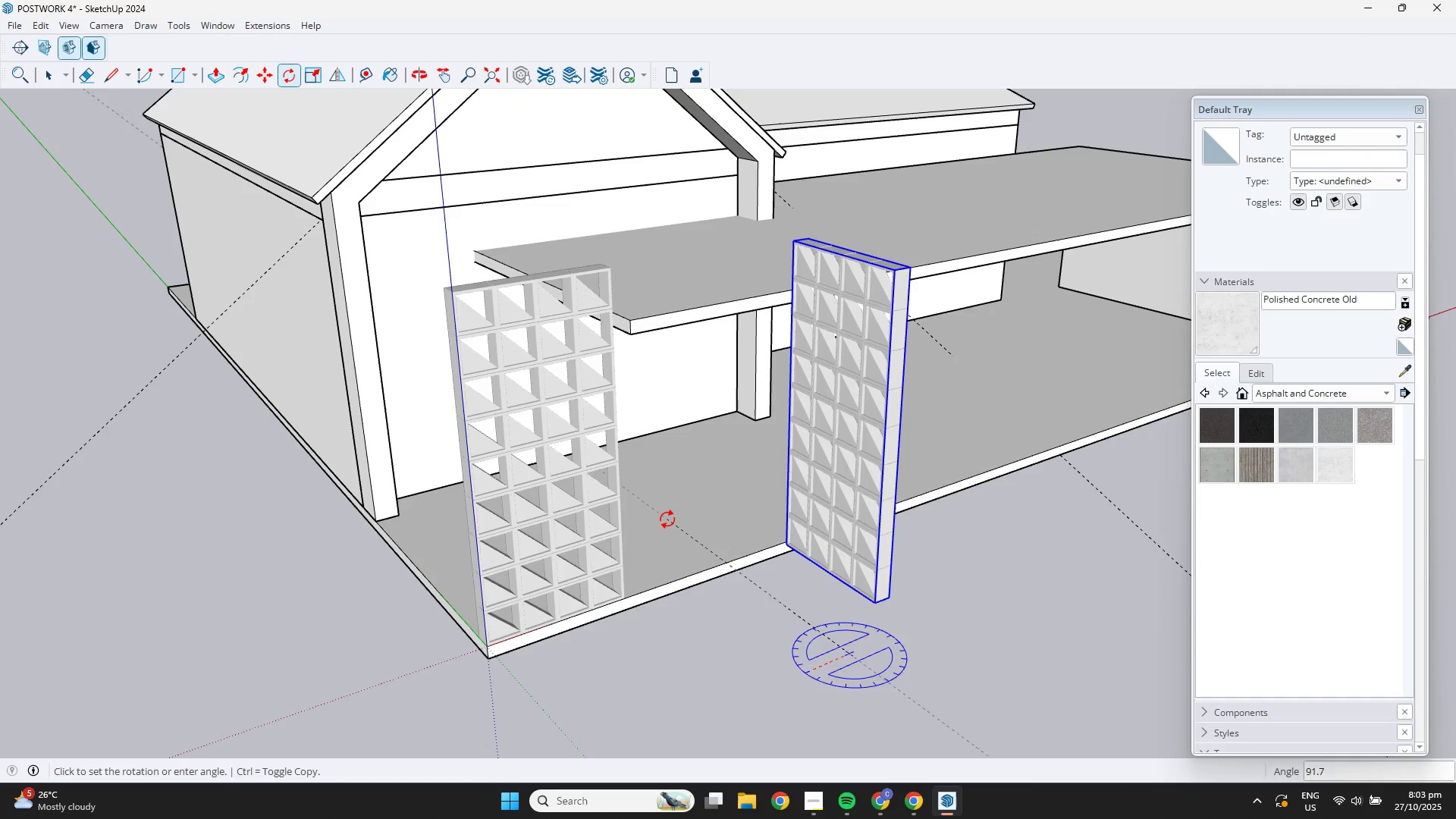 
left_click([663, 526])
 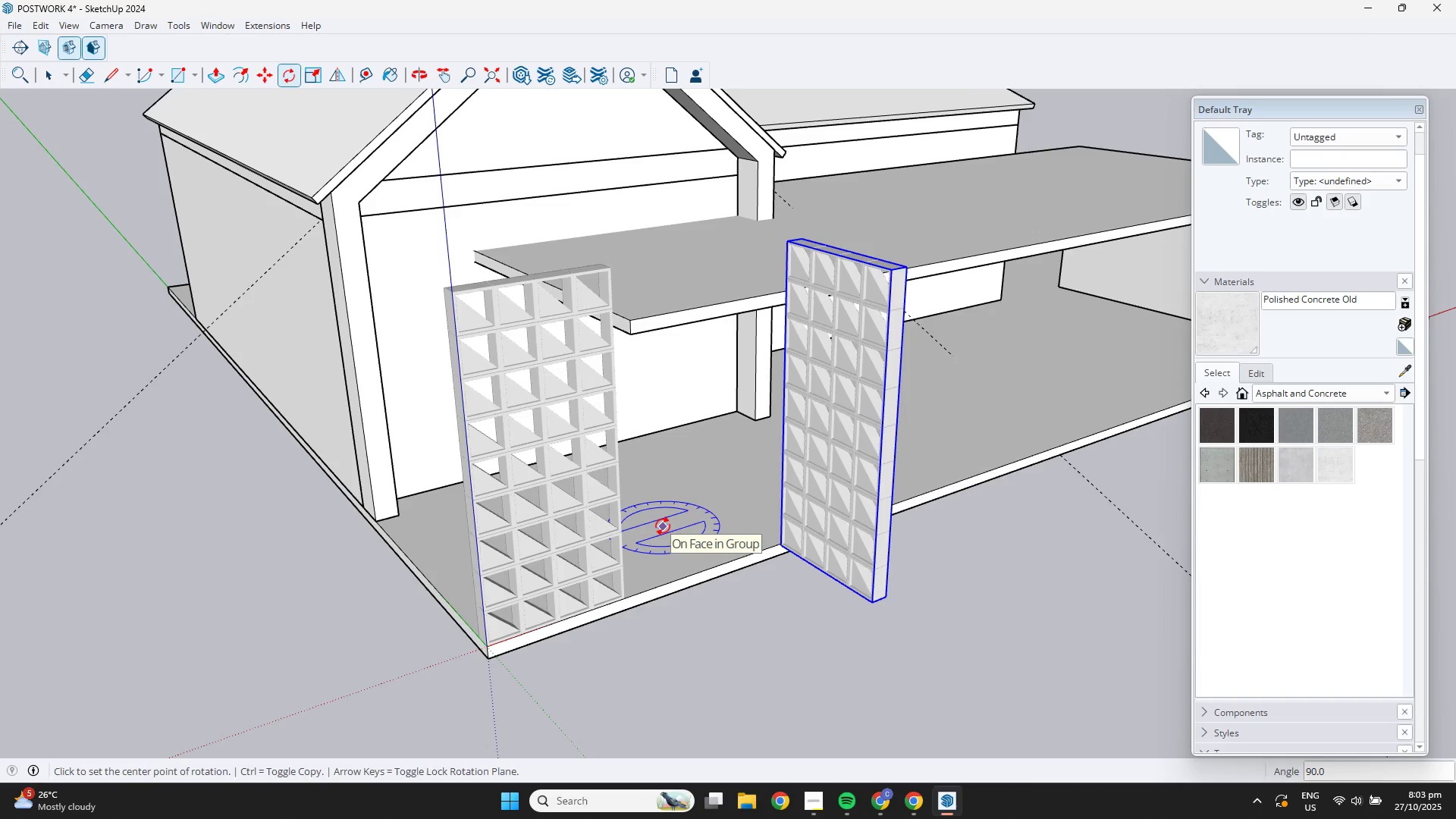 
key(M)
 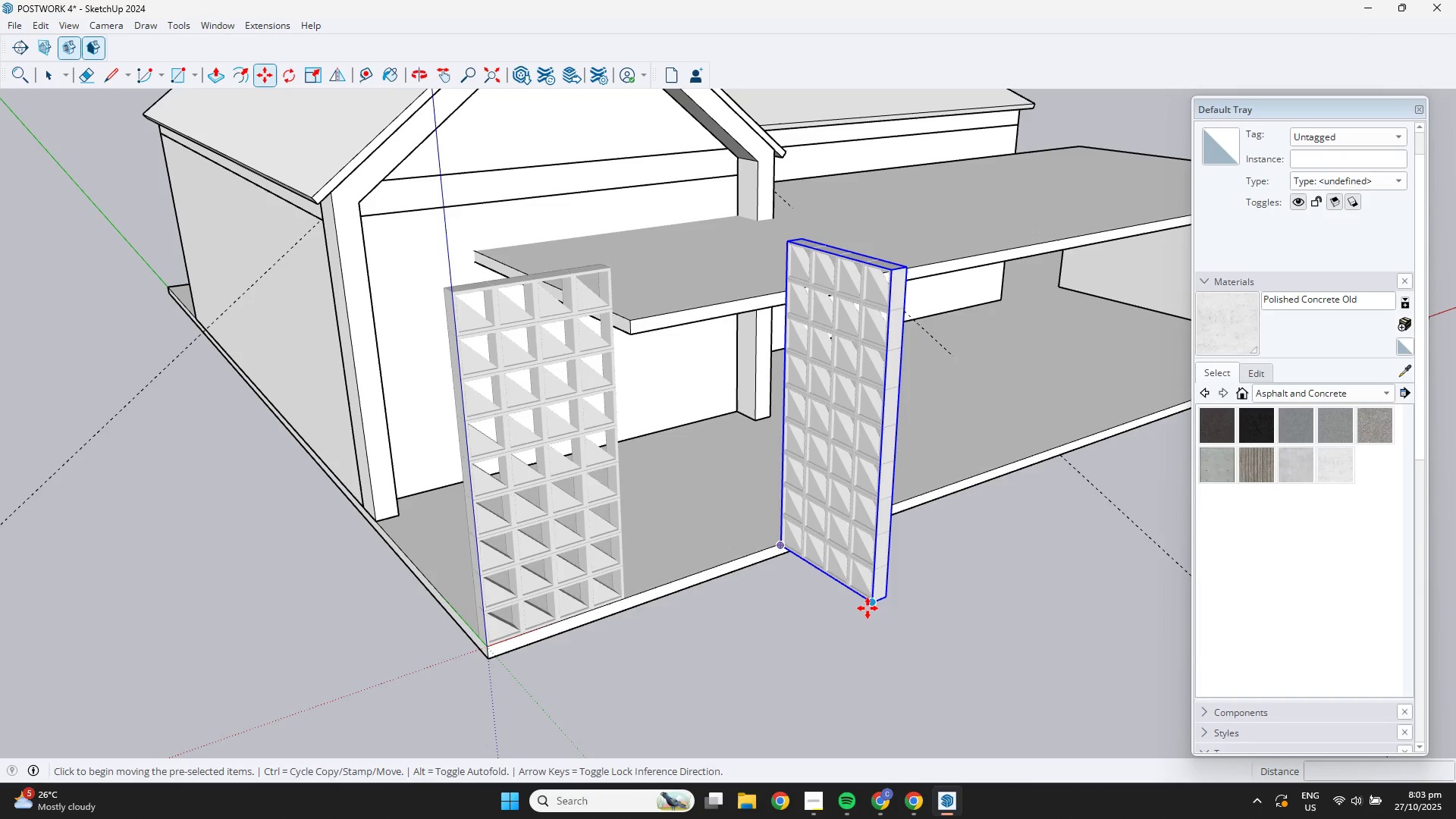 
left_click_drag(start_coordinate=[870, 605], to_coordinate=[862, 604])
 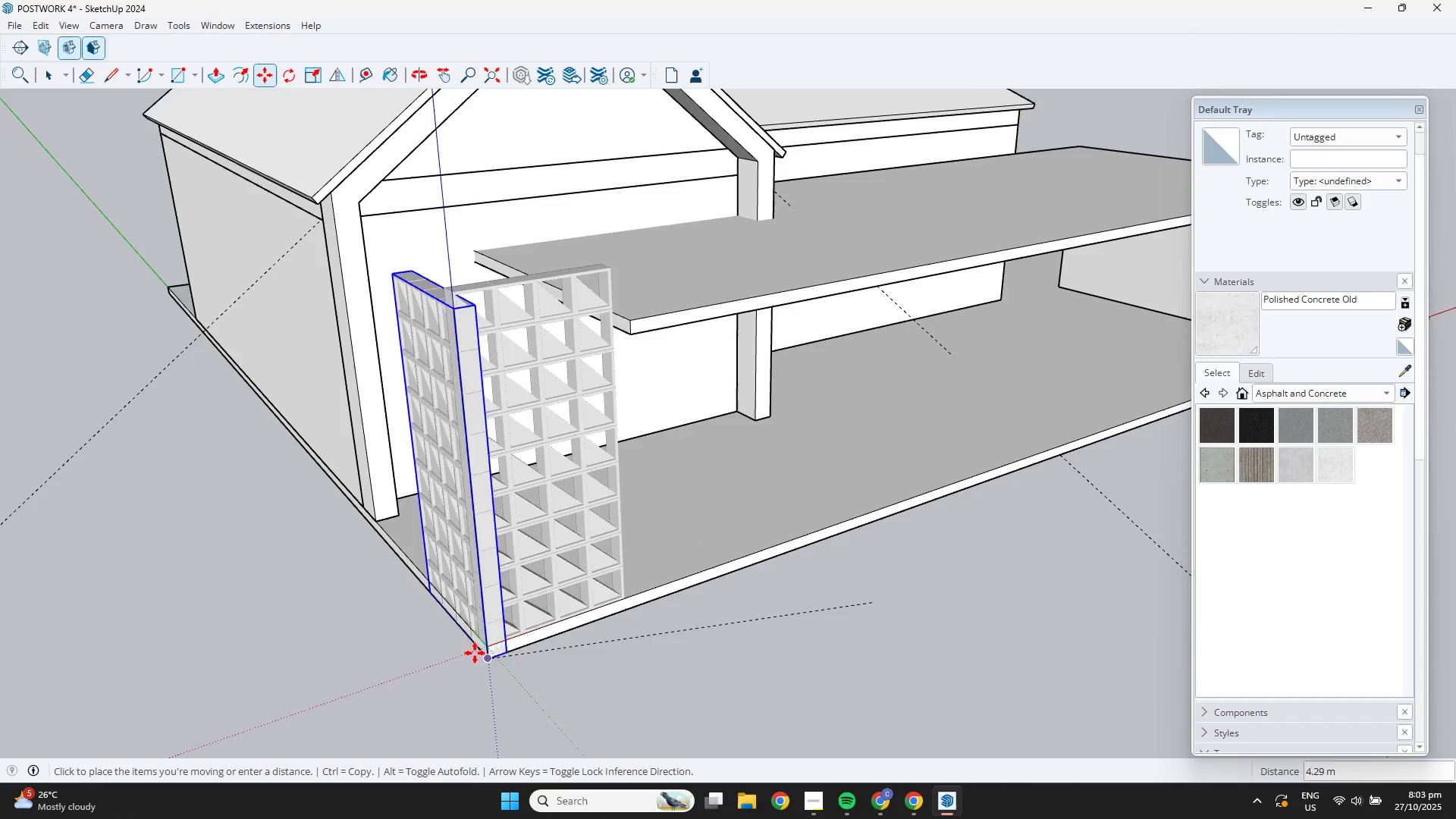 
scroll: coordinate [591, 641], scroll_direction: up, amount: 25.0
 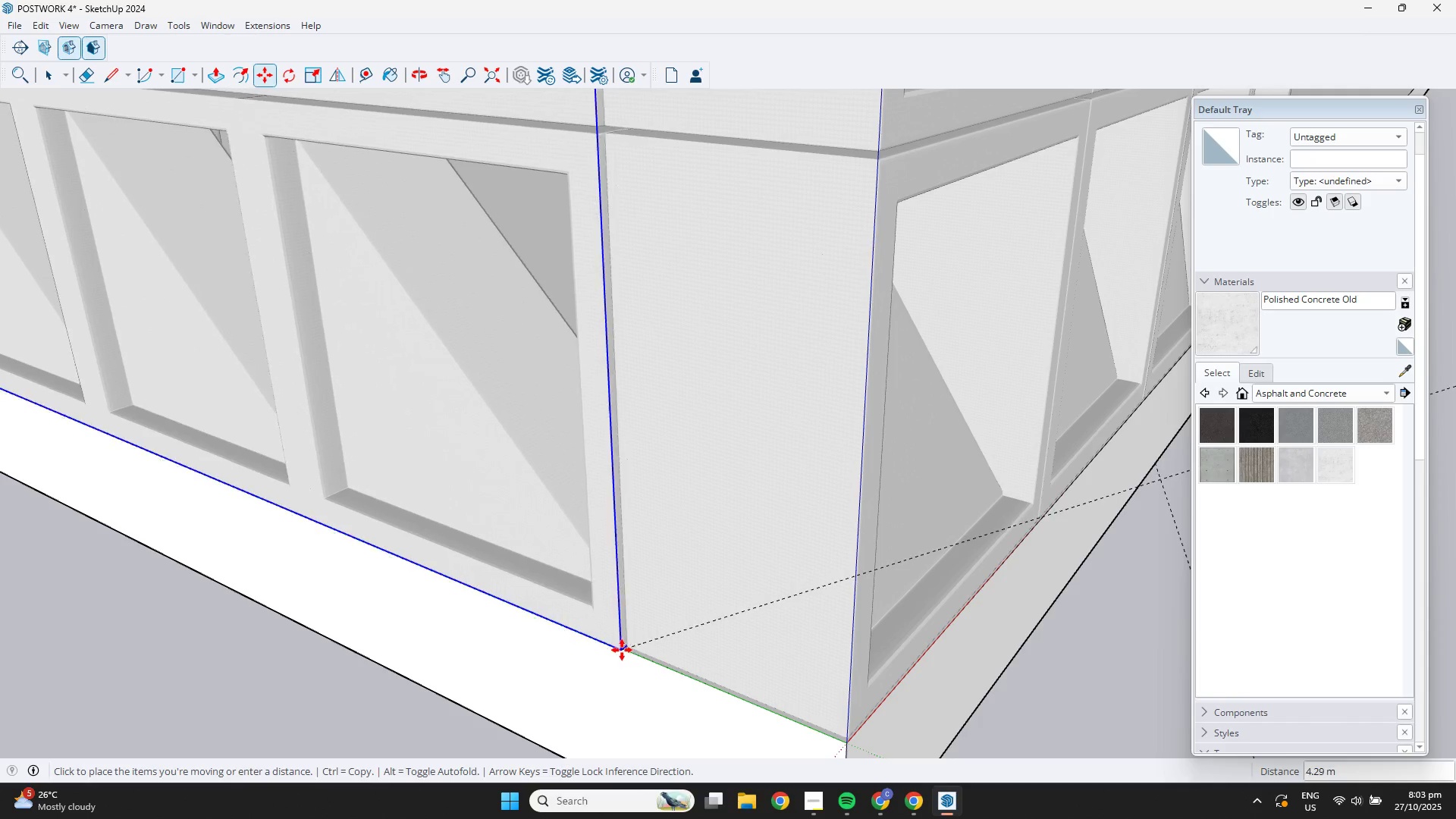 
left_click([618, 650])
 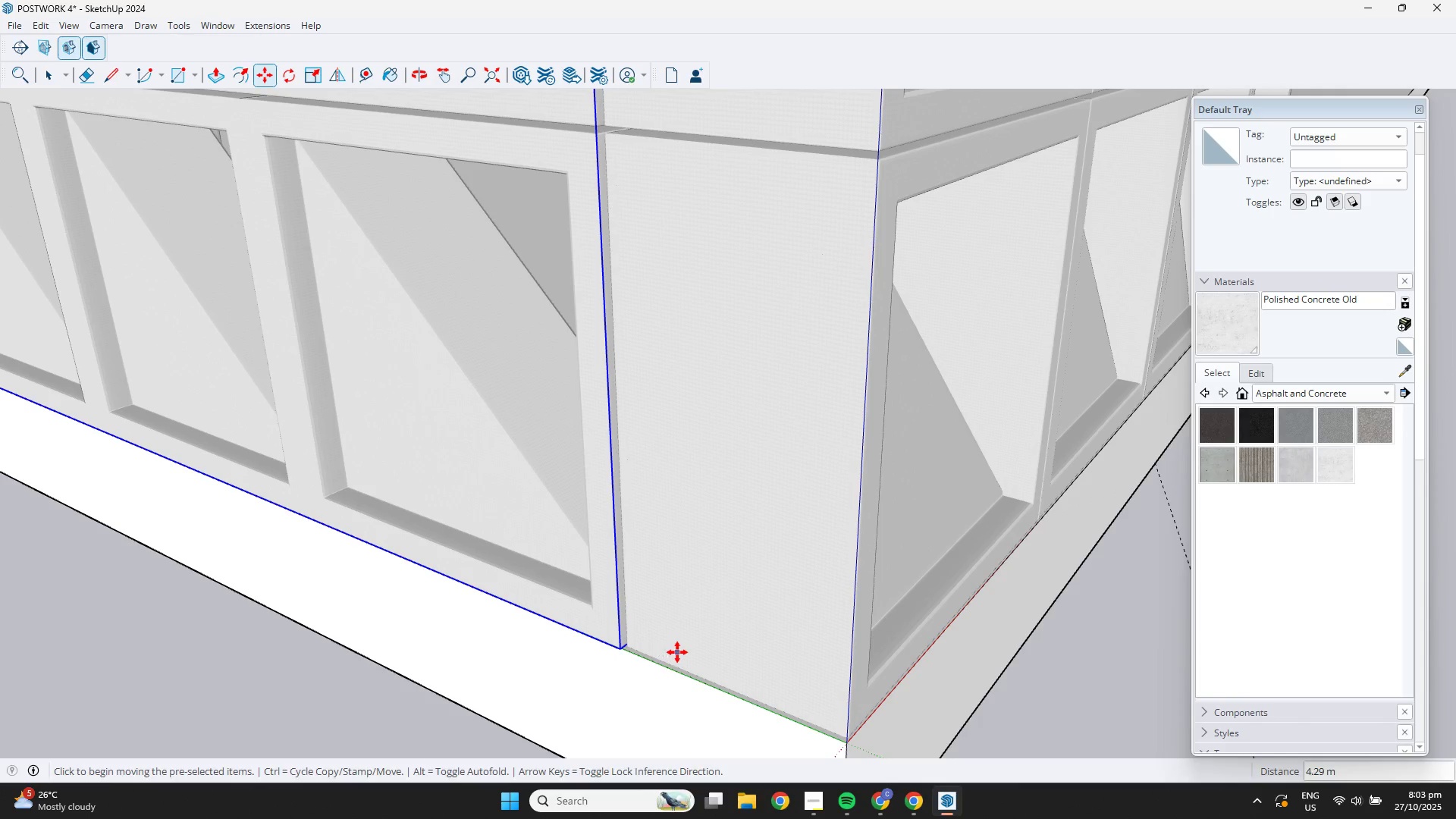 
key(Space)
 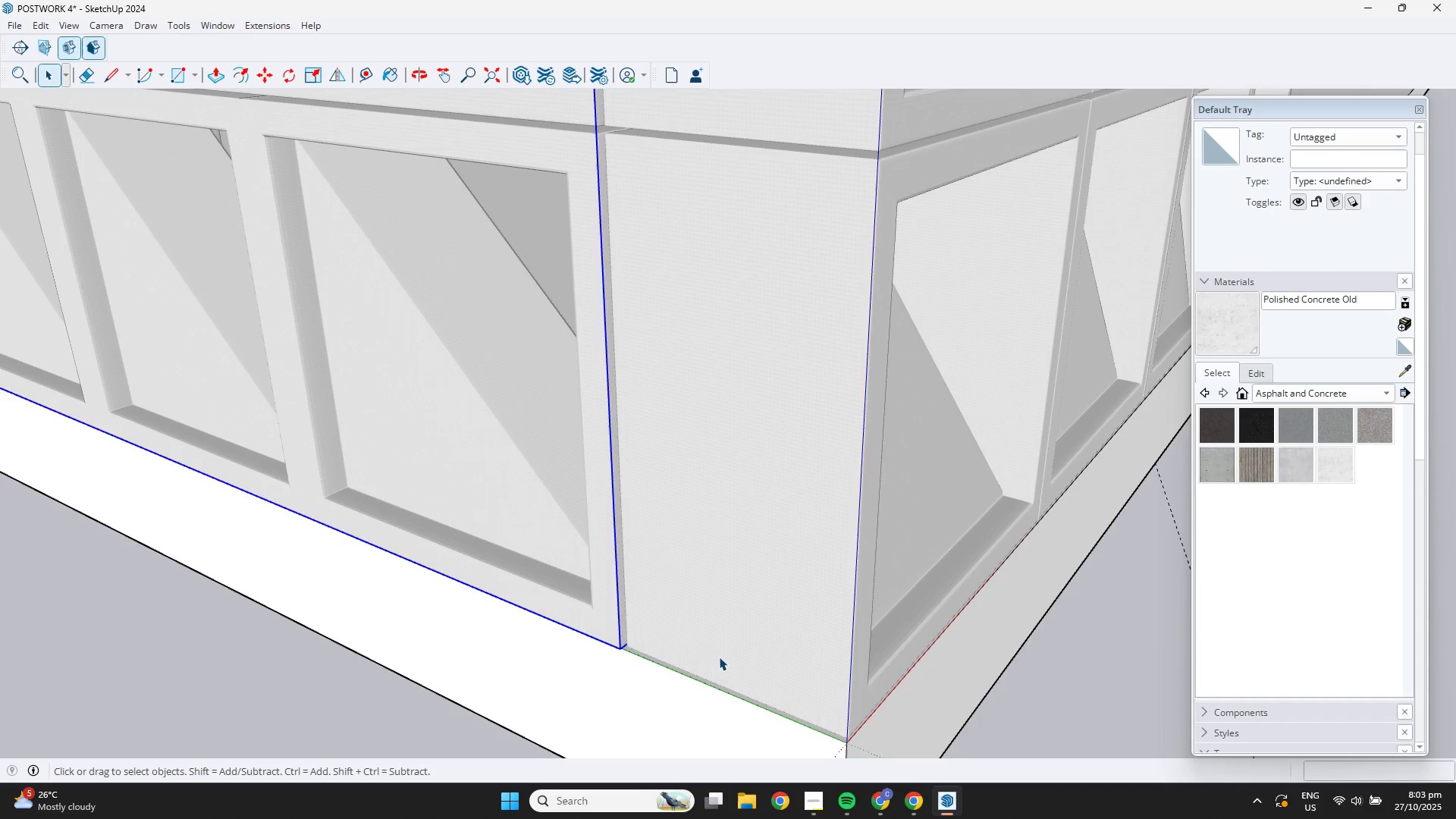 
left_click([719, 657])
 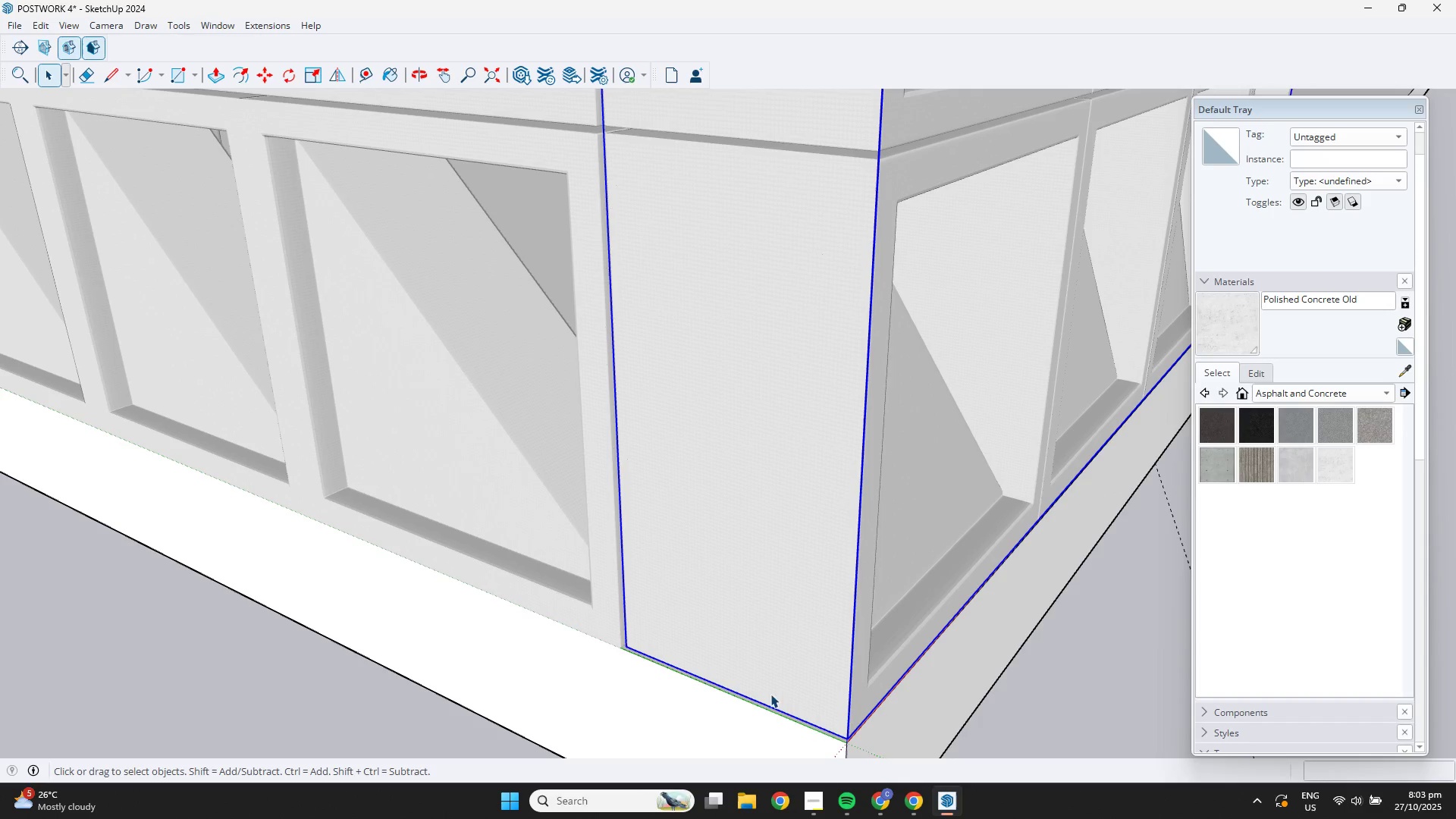 
key(M)
 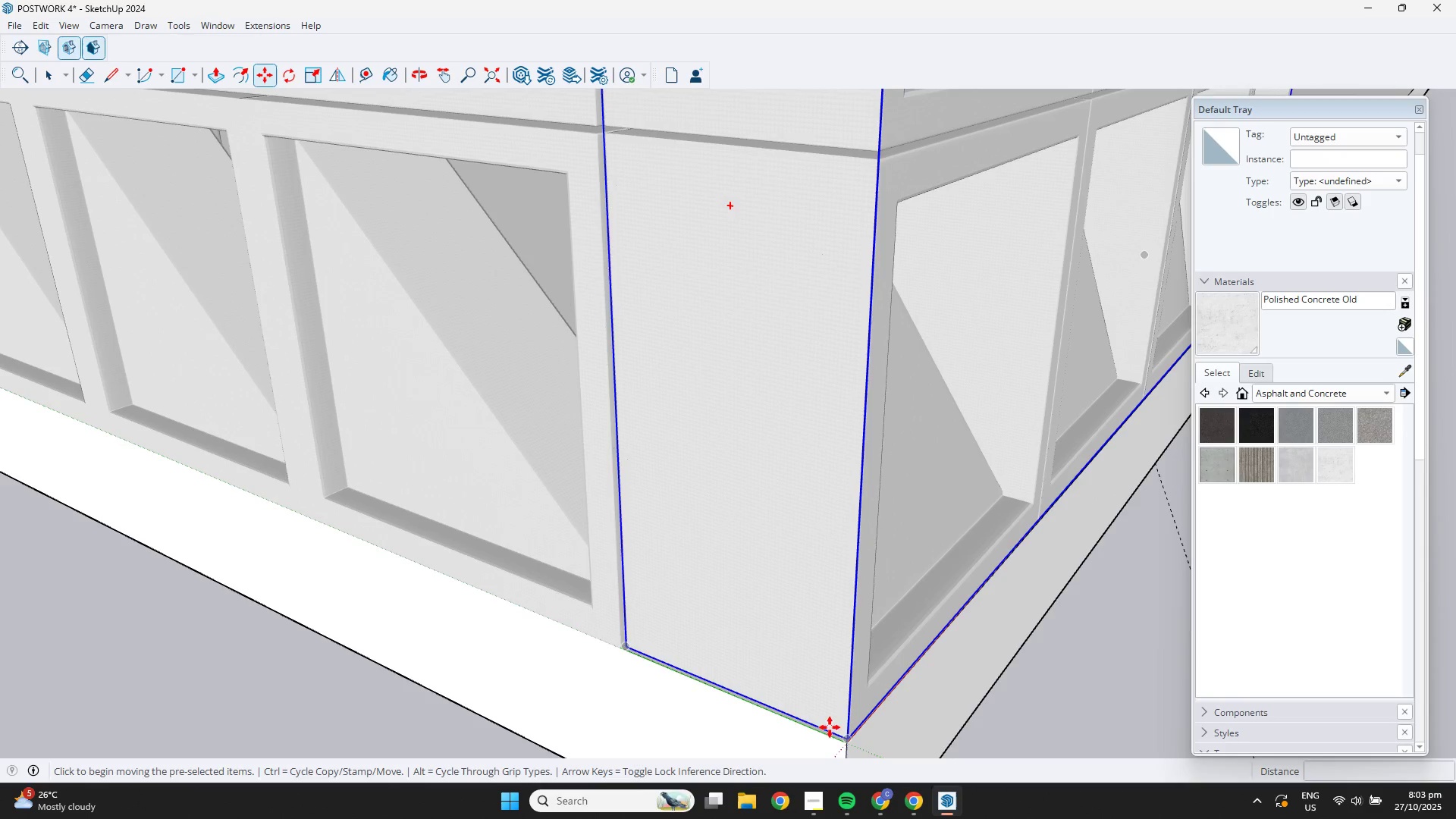 
scroll: coordinate [831, 735], scroll_direction: up, amount: 4.0
 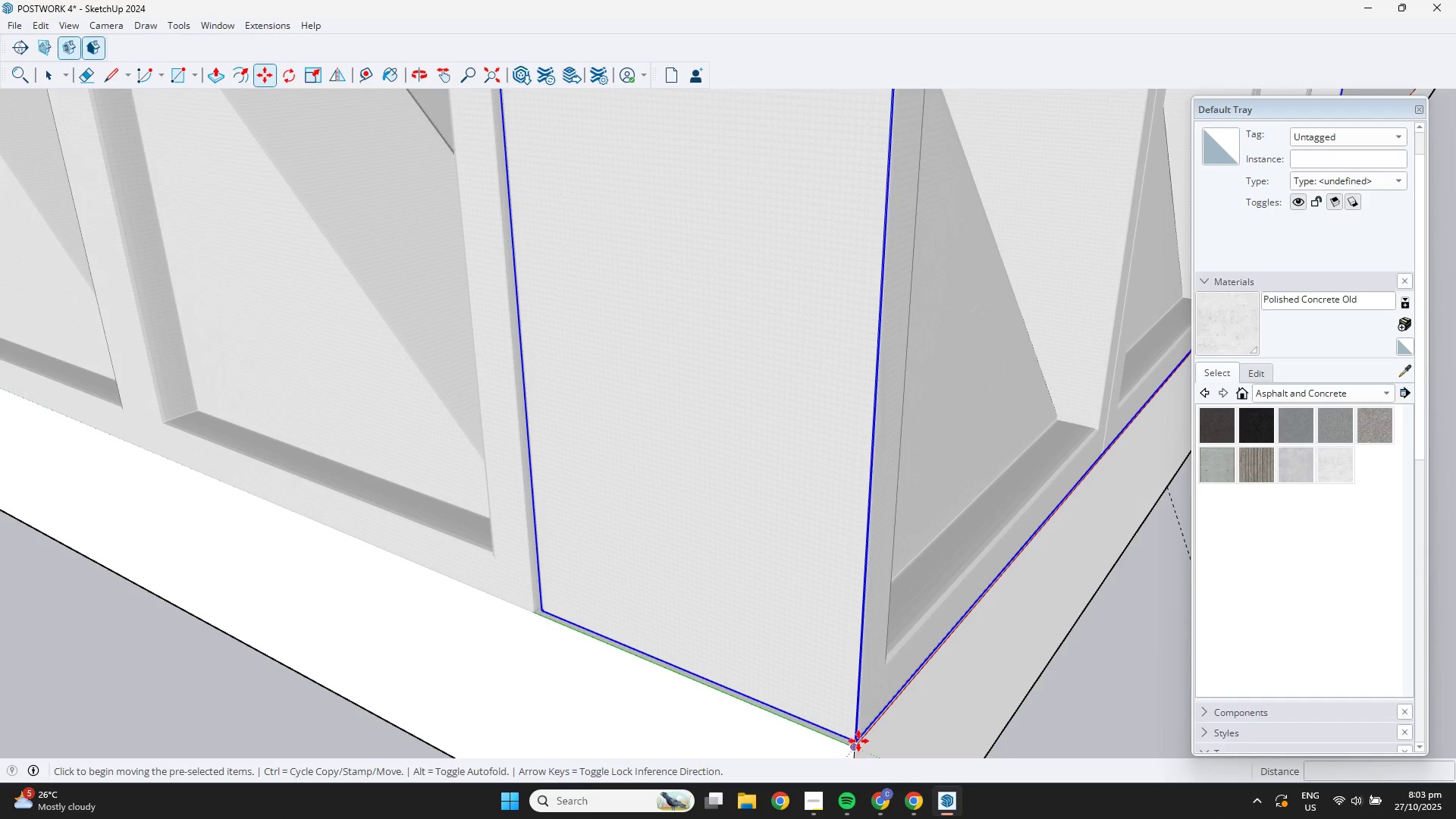 
hold_key(key=ShiftLeft, duration=0.47)
 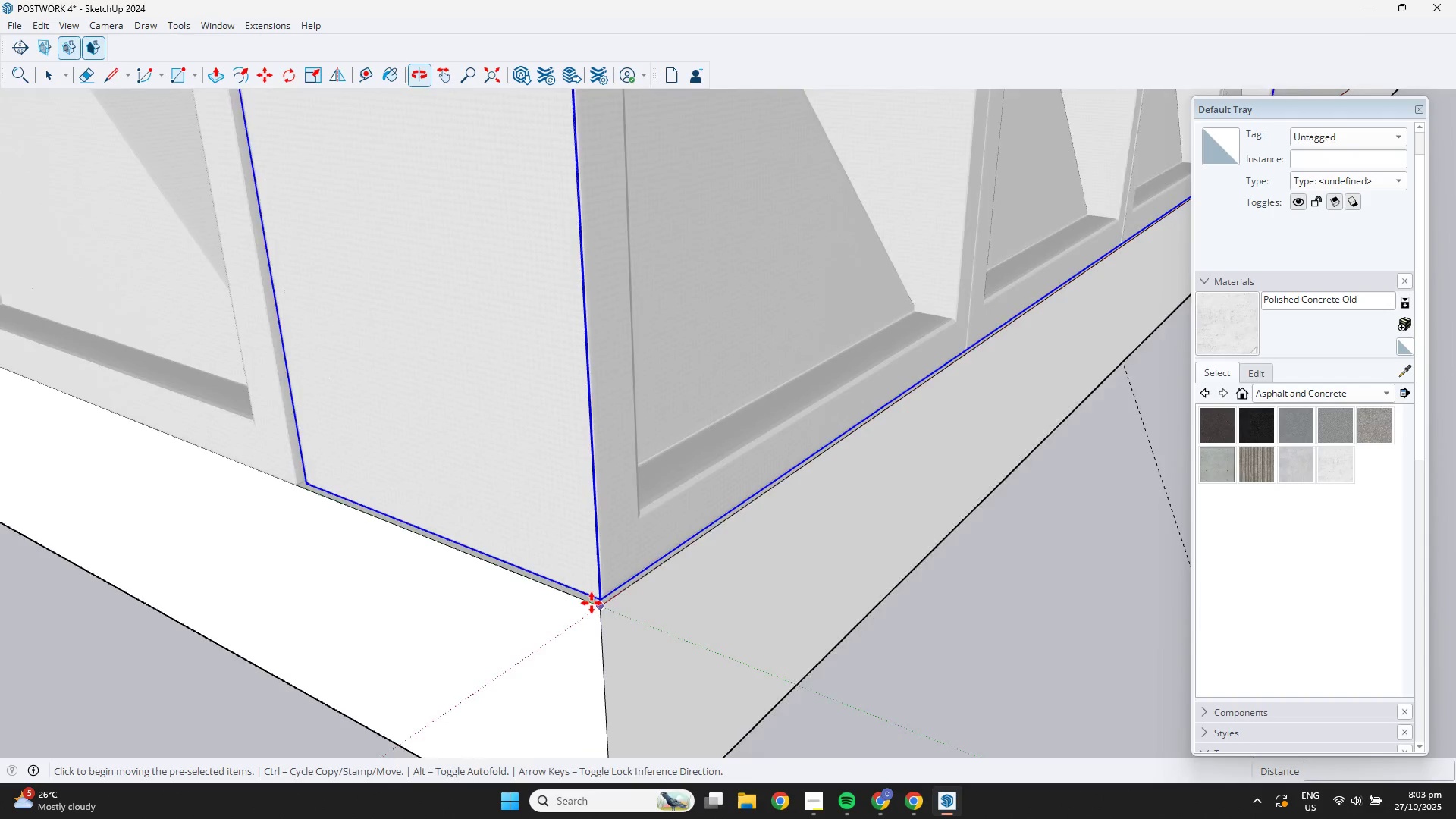 
scroll: coordinate [588, 608], scroll_direction: up, amount: 9.0
 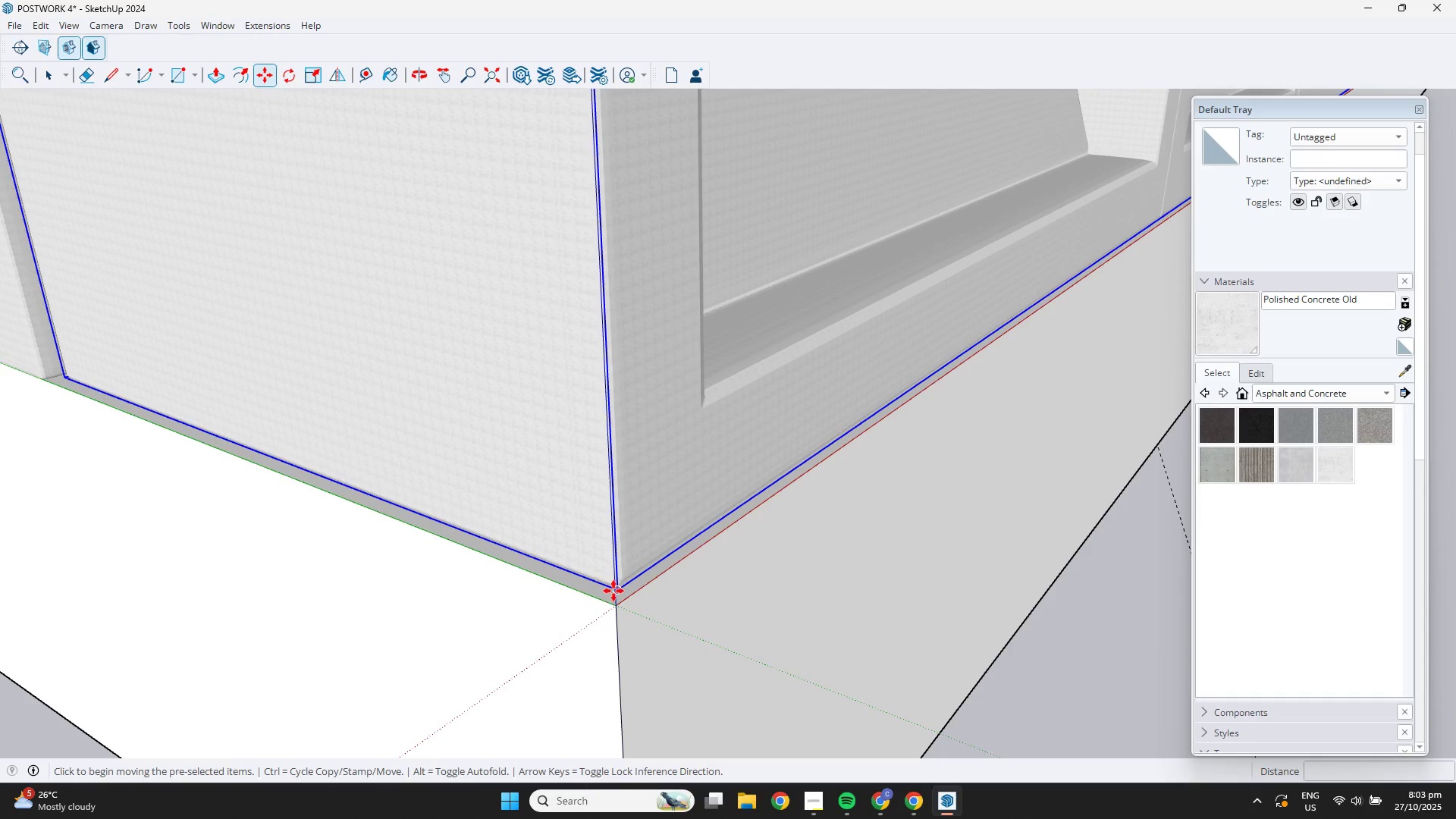 
left_click([613, 591])
 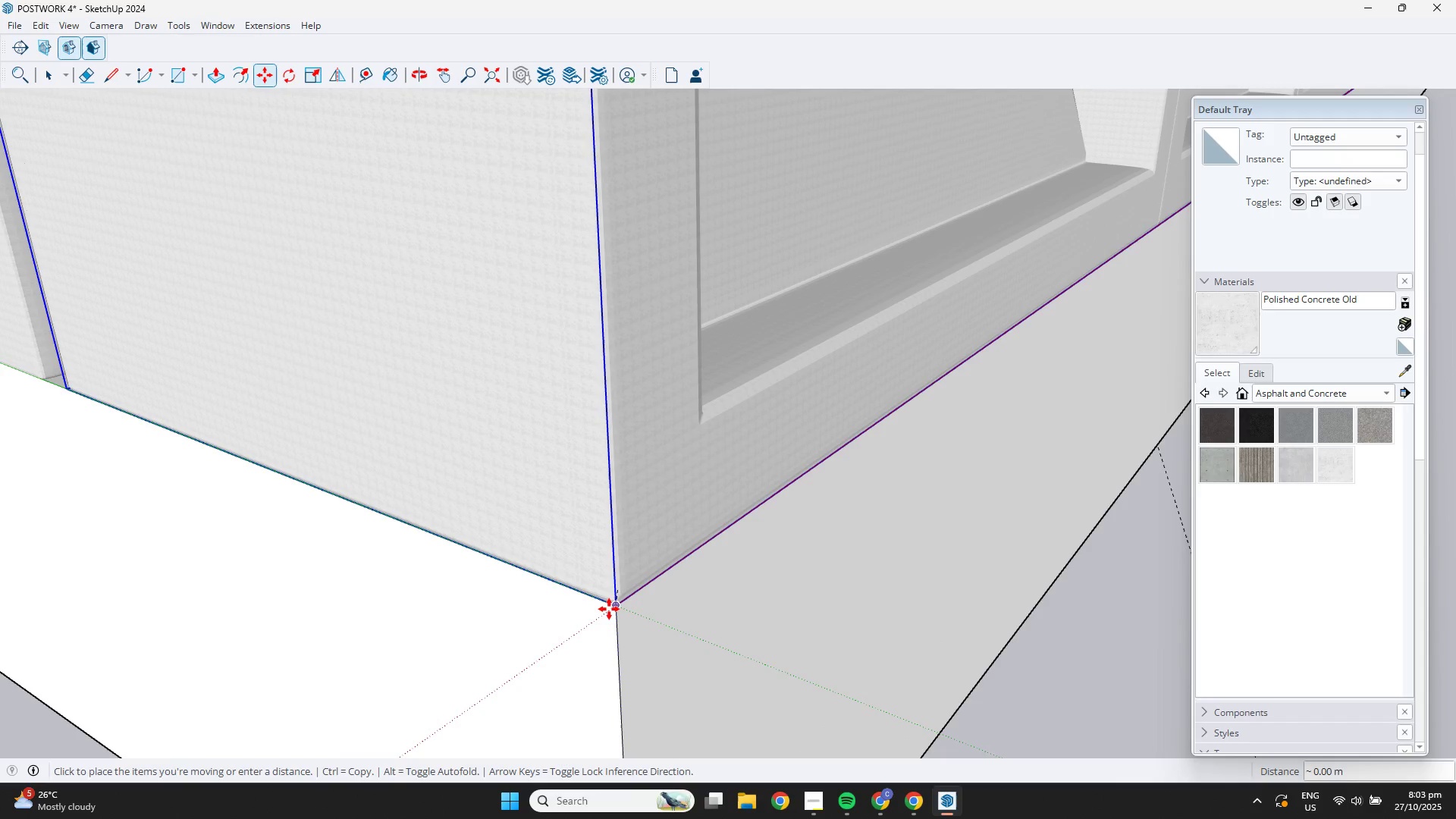 
left_click([609, 609])
 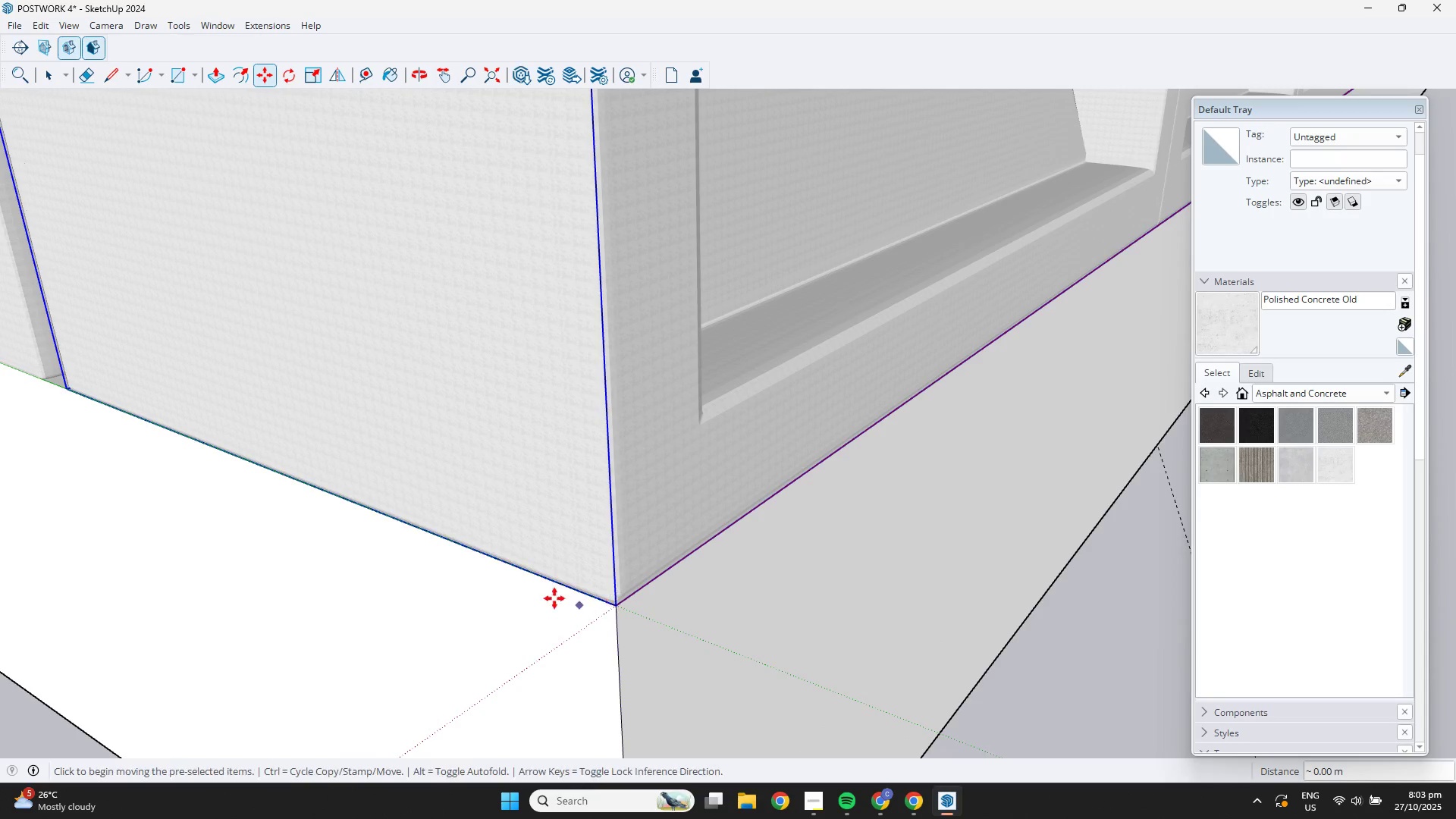 
scroll: coordinate [365, 544], scroll_direction: down, amount: 3.0
 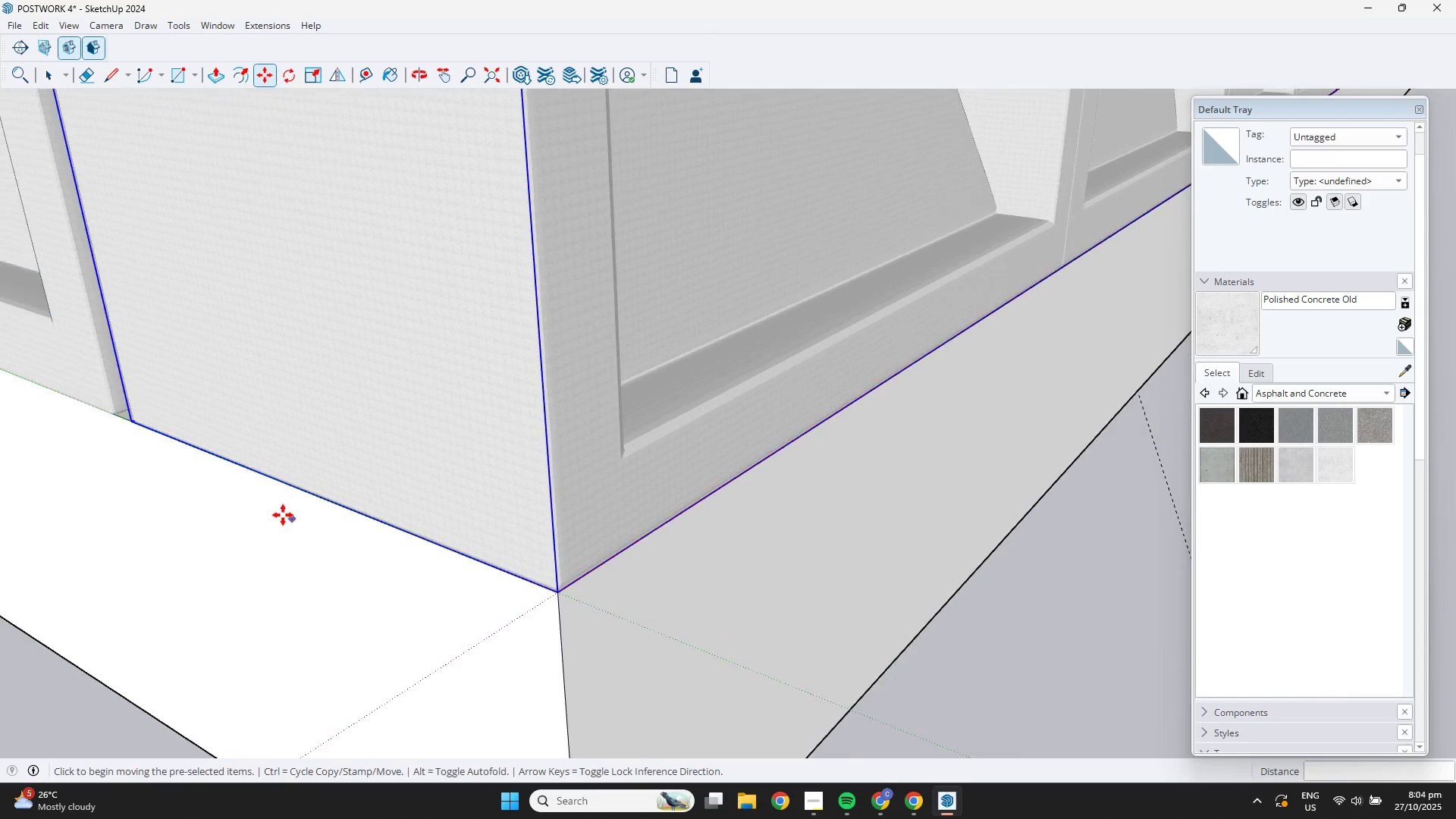 
hold_key(key=ShiftLeft, duration=0.36)
 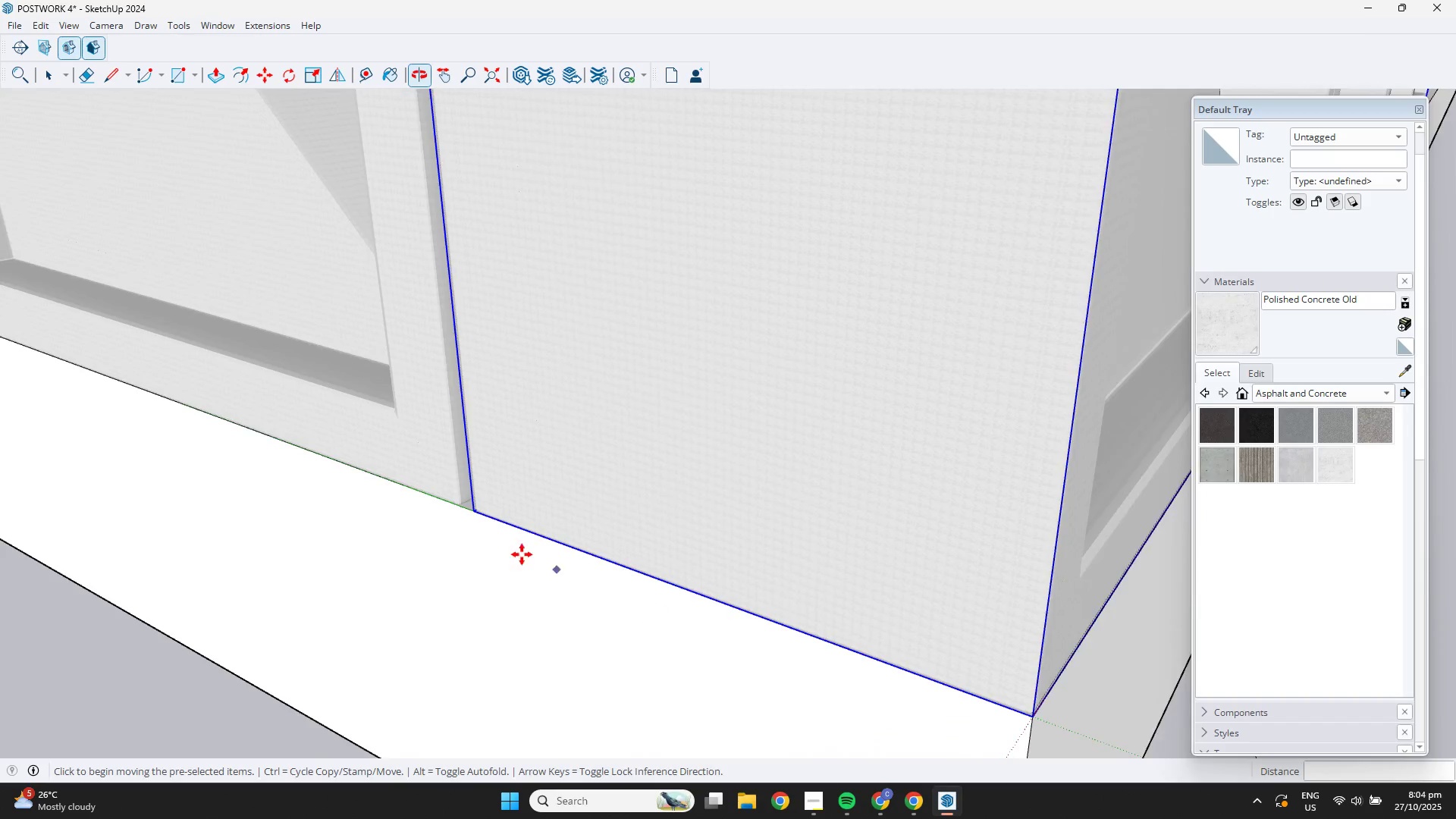 
scroll: coordinate [453, 510], scroll_direction: up, amount: 4.0
 